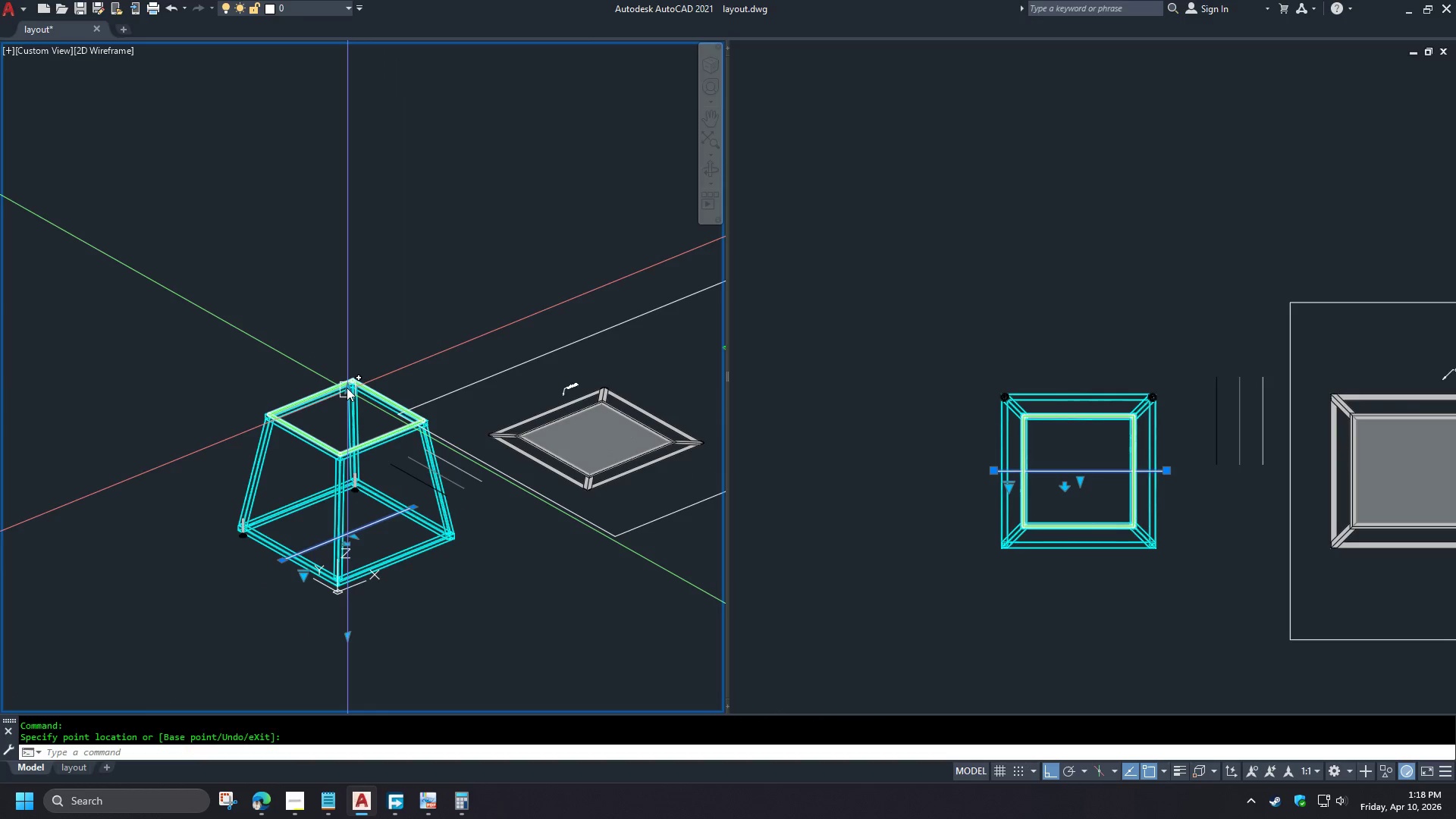 
left_click([347, 388])
 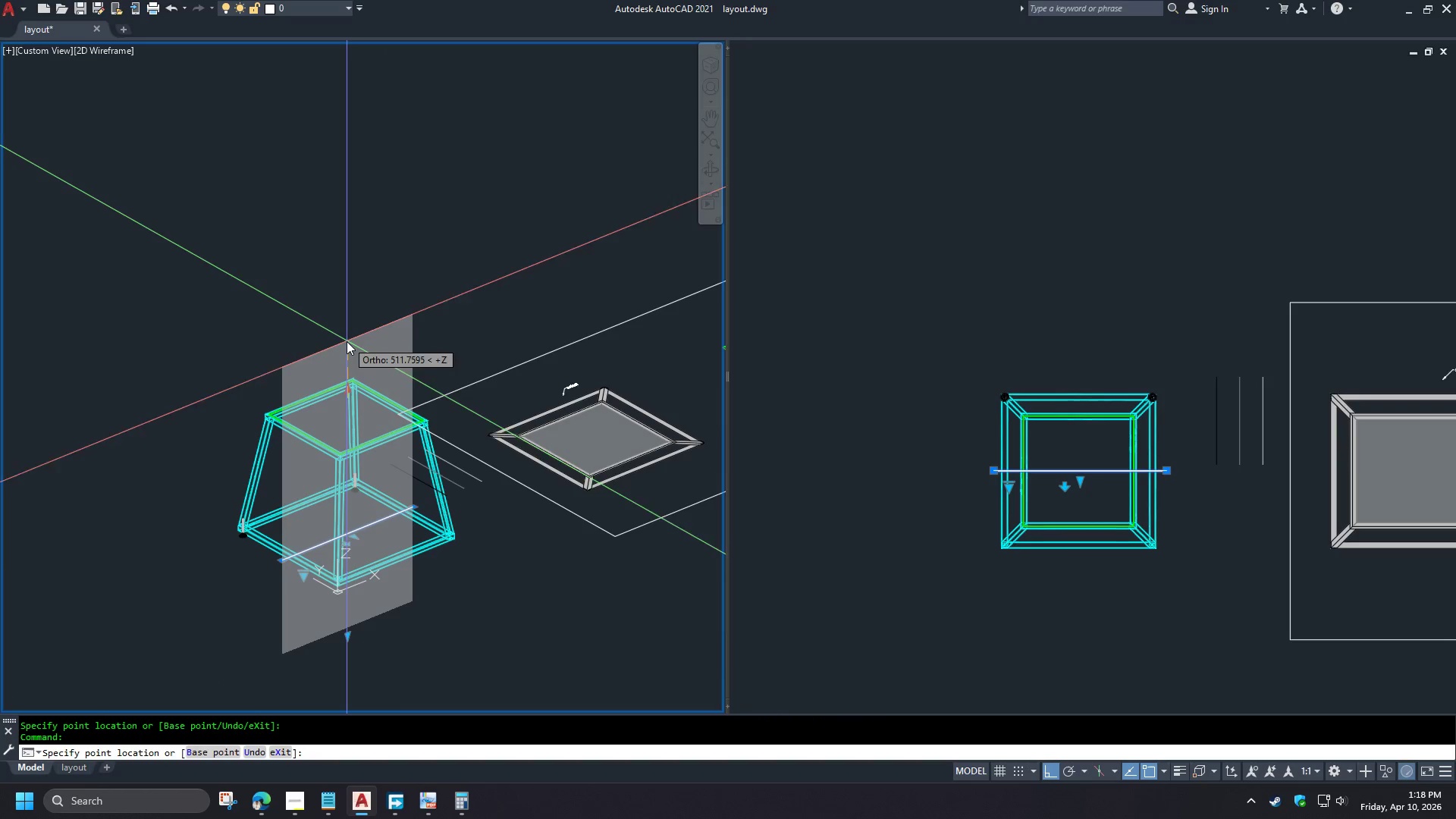 
left_click([347, 350])
 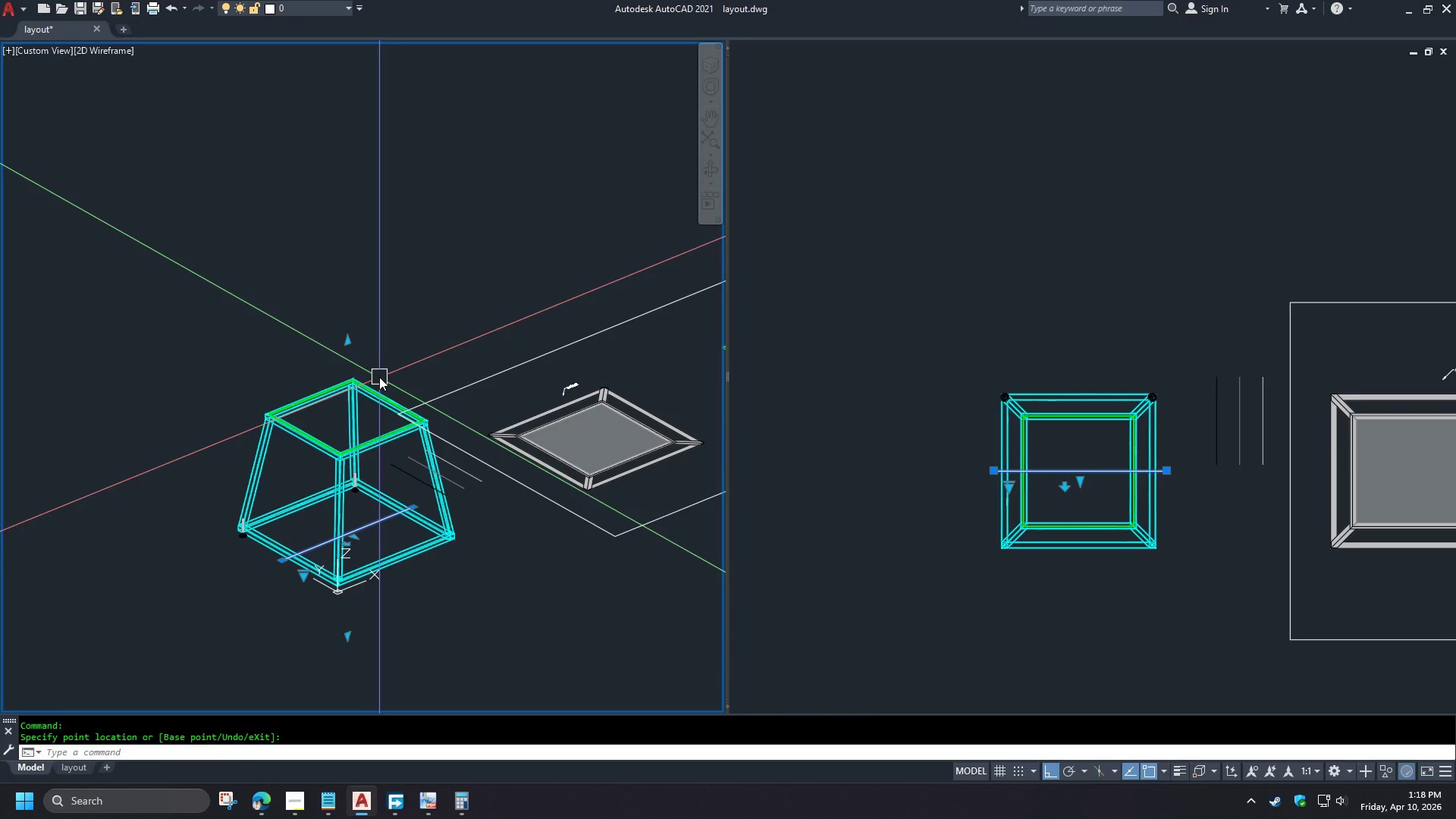 
key(Escape)
 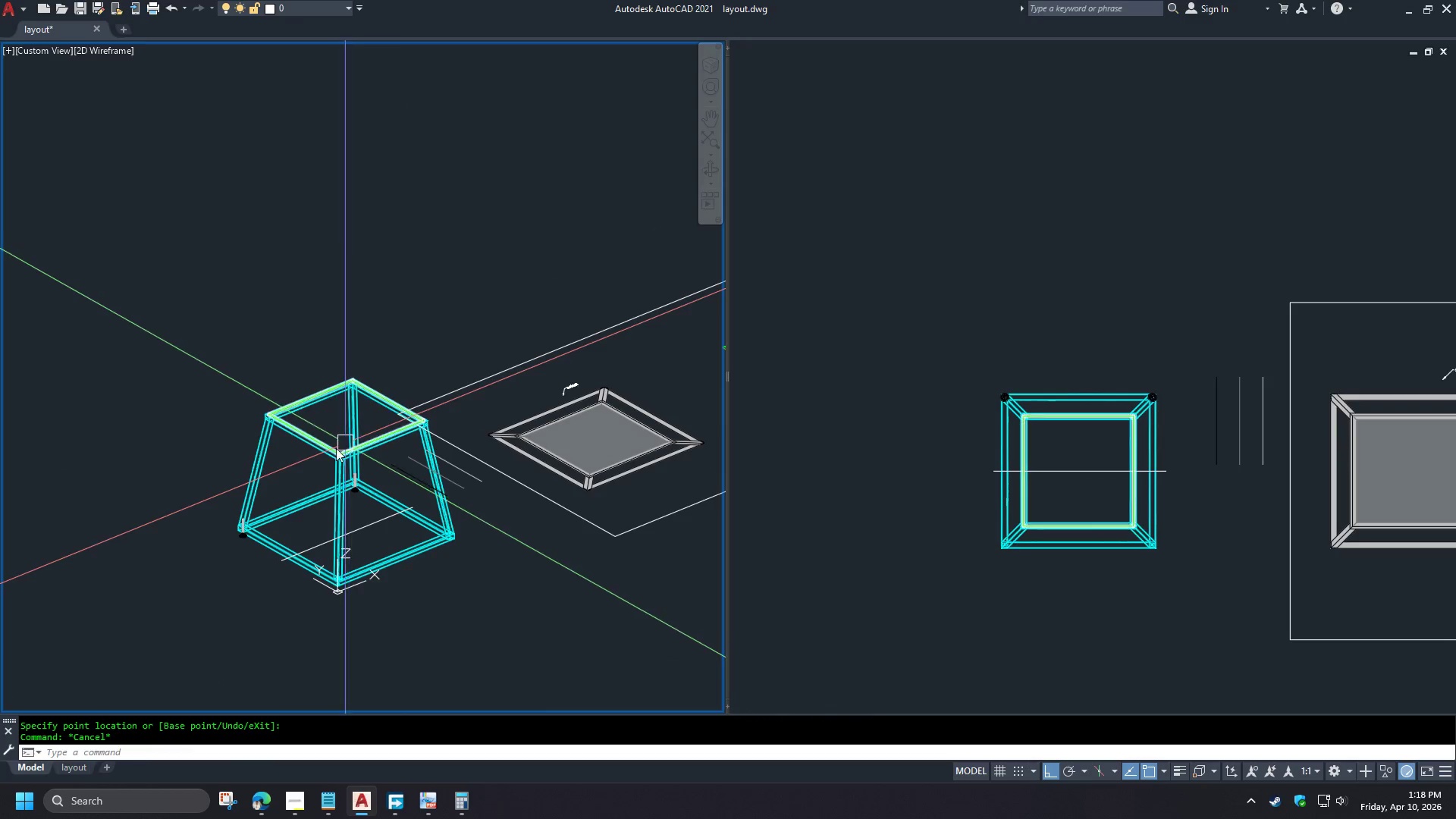 
scroll: coordinate [335, 449], scroll_direction: up, amount: 2.0
 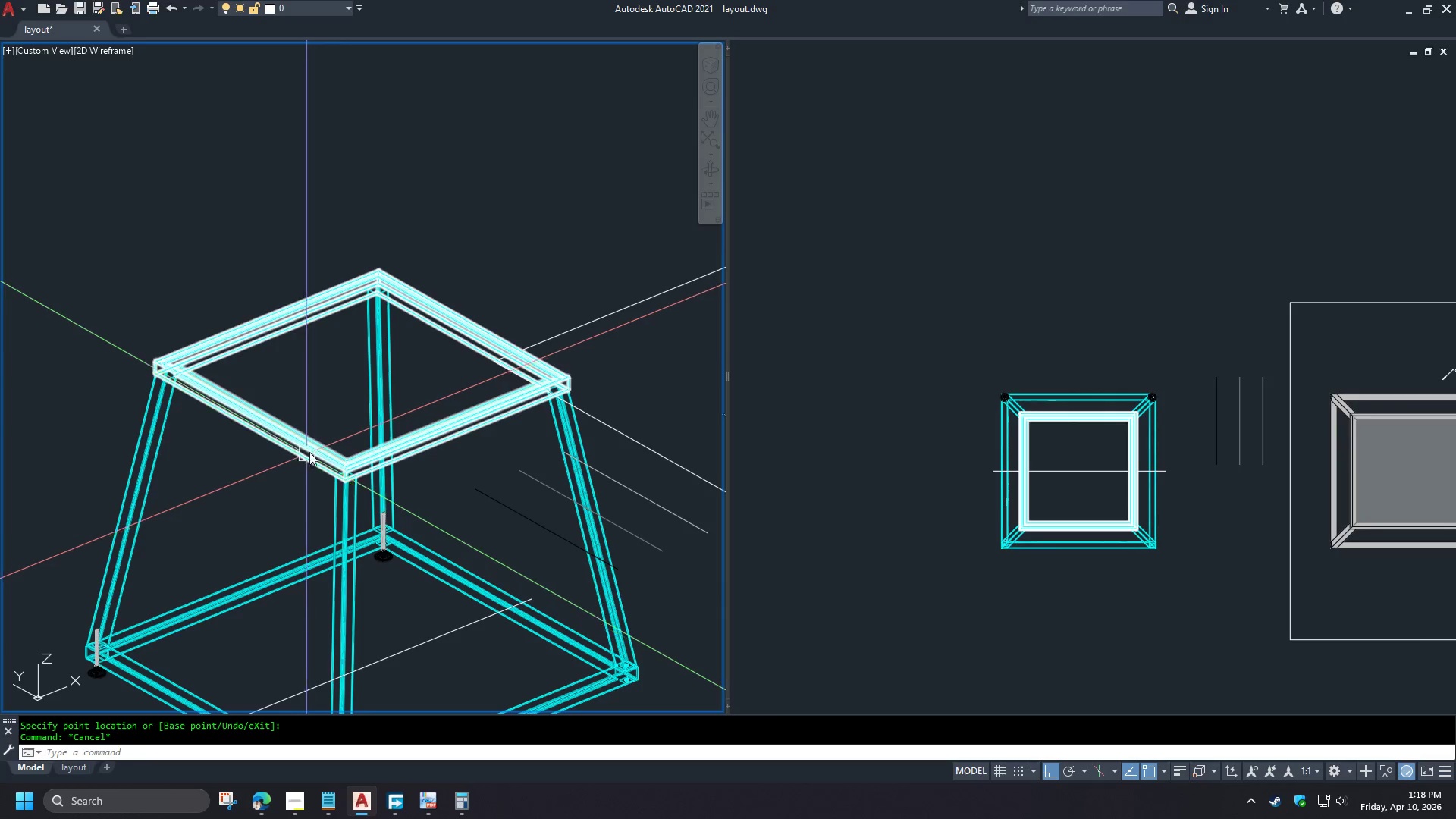 
scroll: coordinate [338, 406], scroll_direction: down, amount: 2.0
 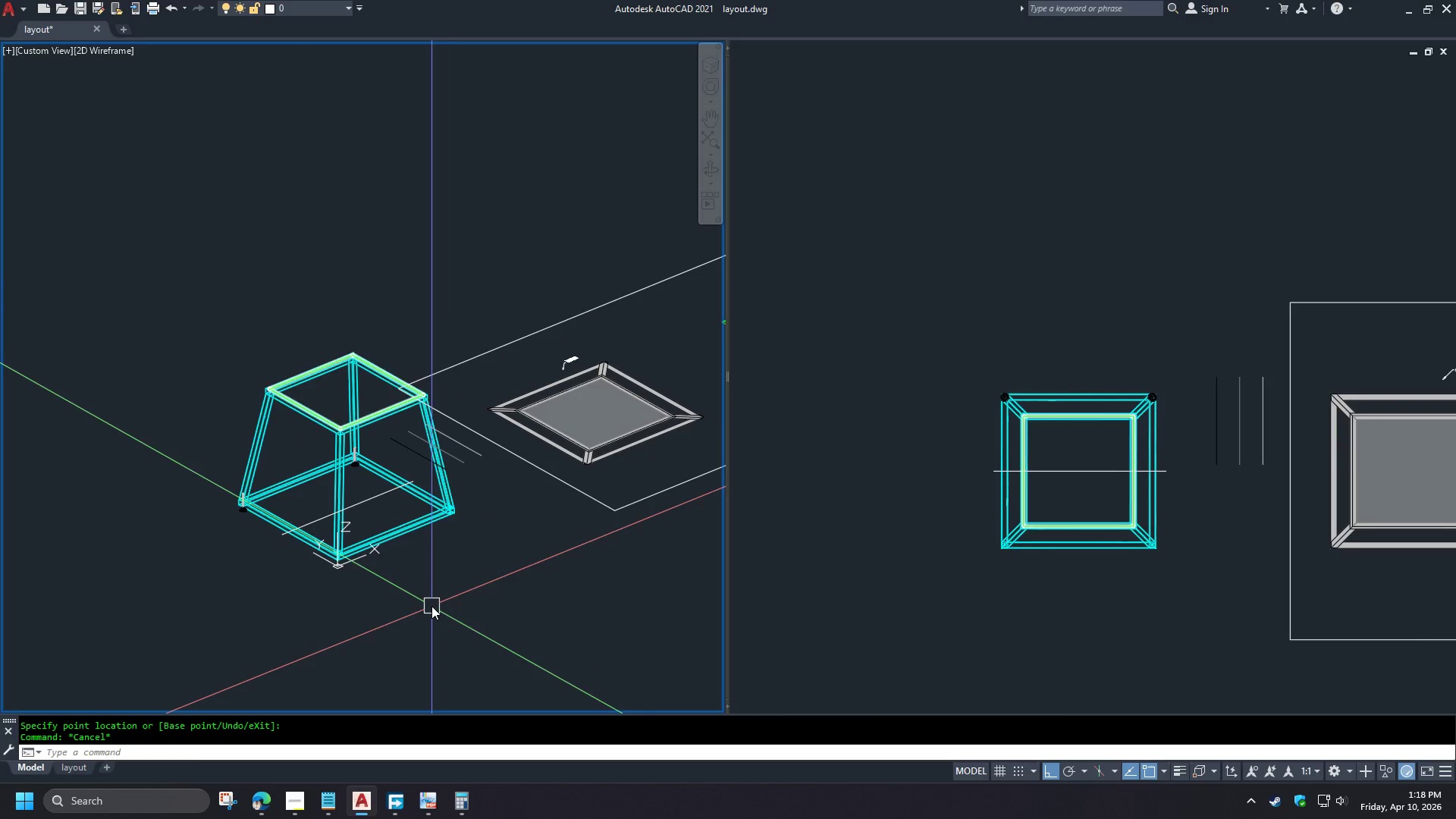 
type(re )
 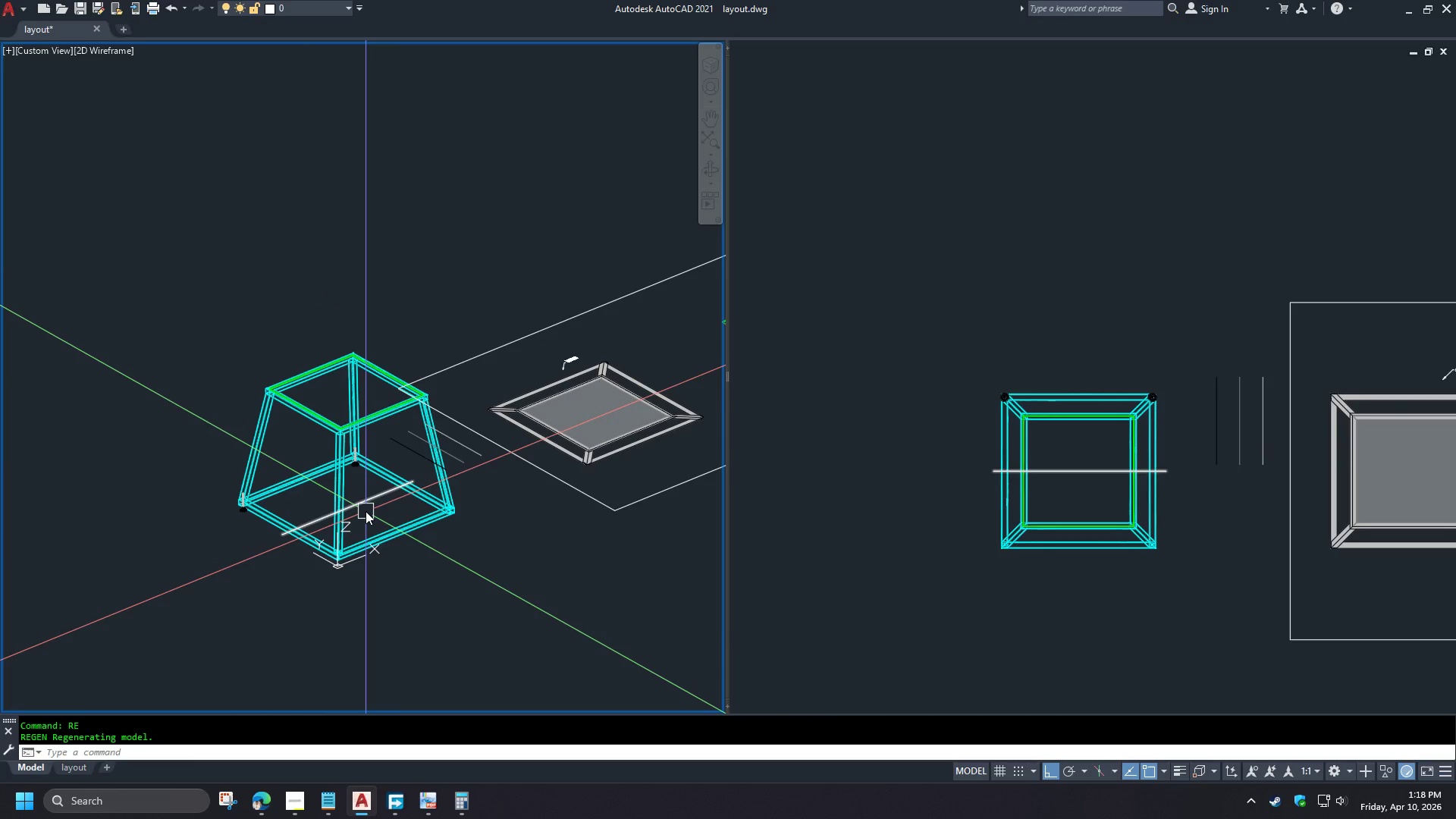 
scroll: coordinate [366, 511], scroll_direction: up, amount: 1.0
 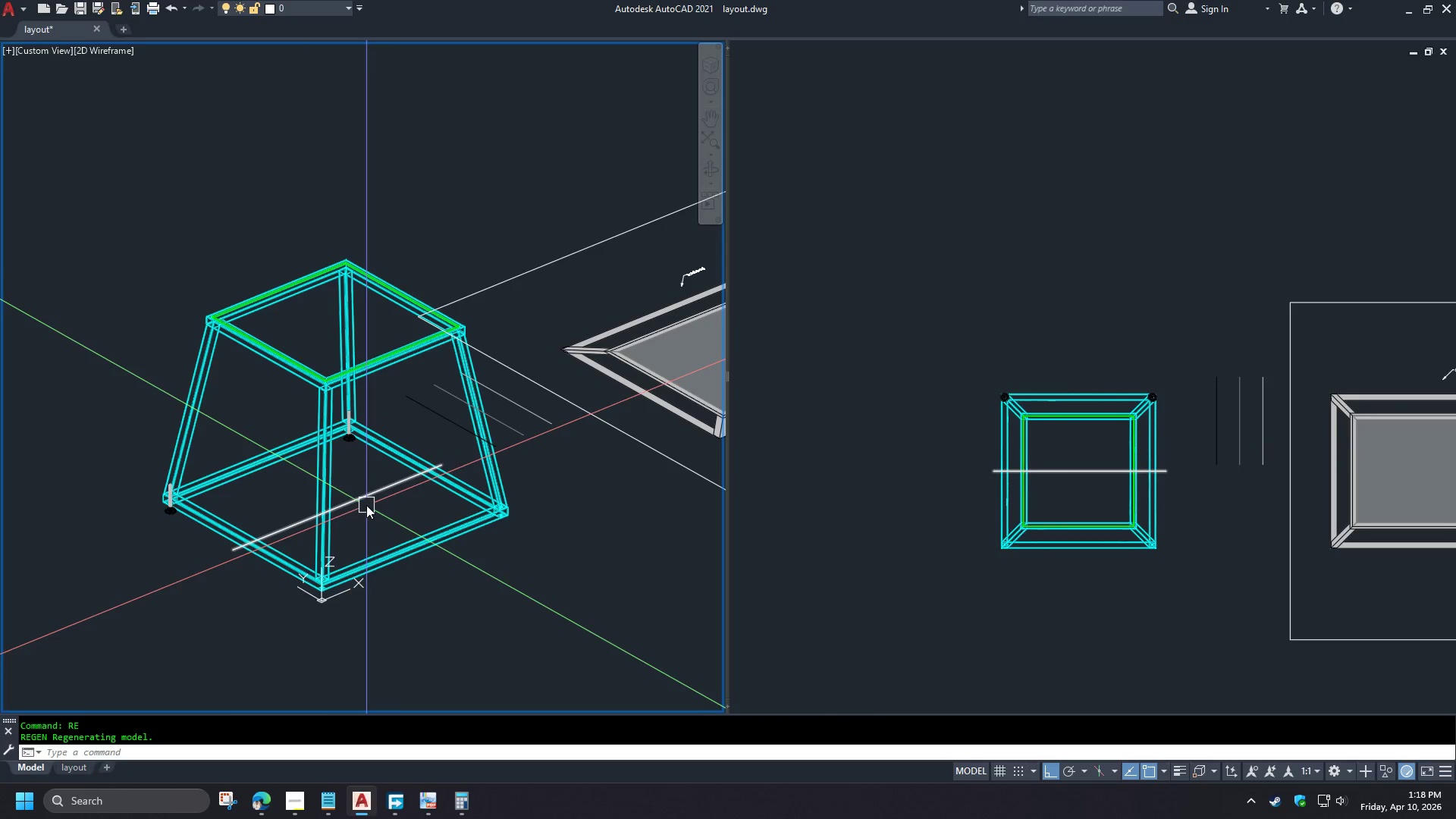 
left_click([366, 500])
 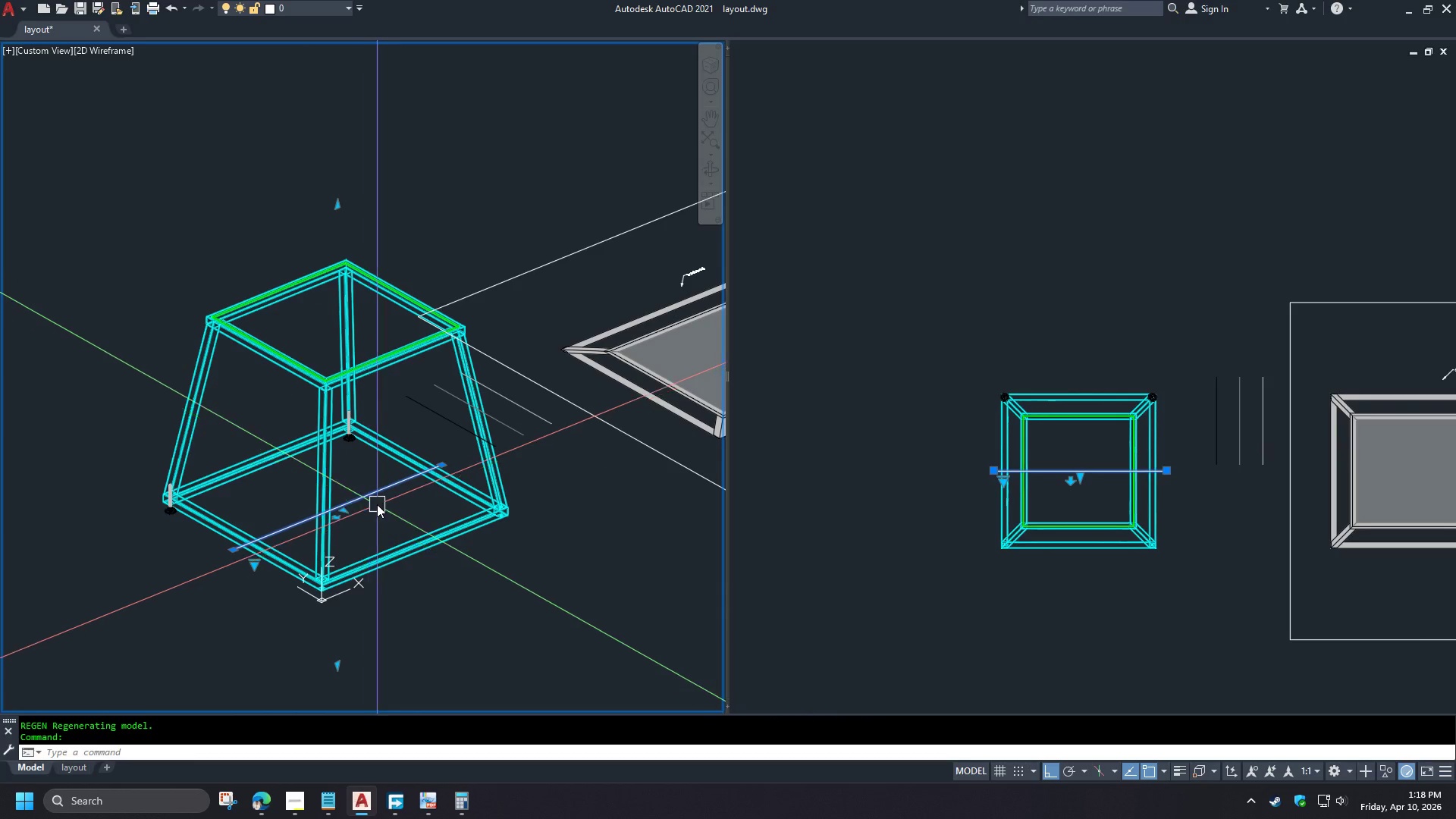 
right_click([377, 504])
 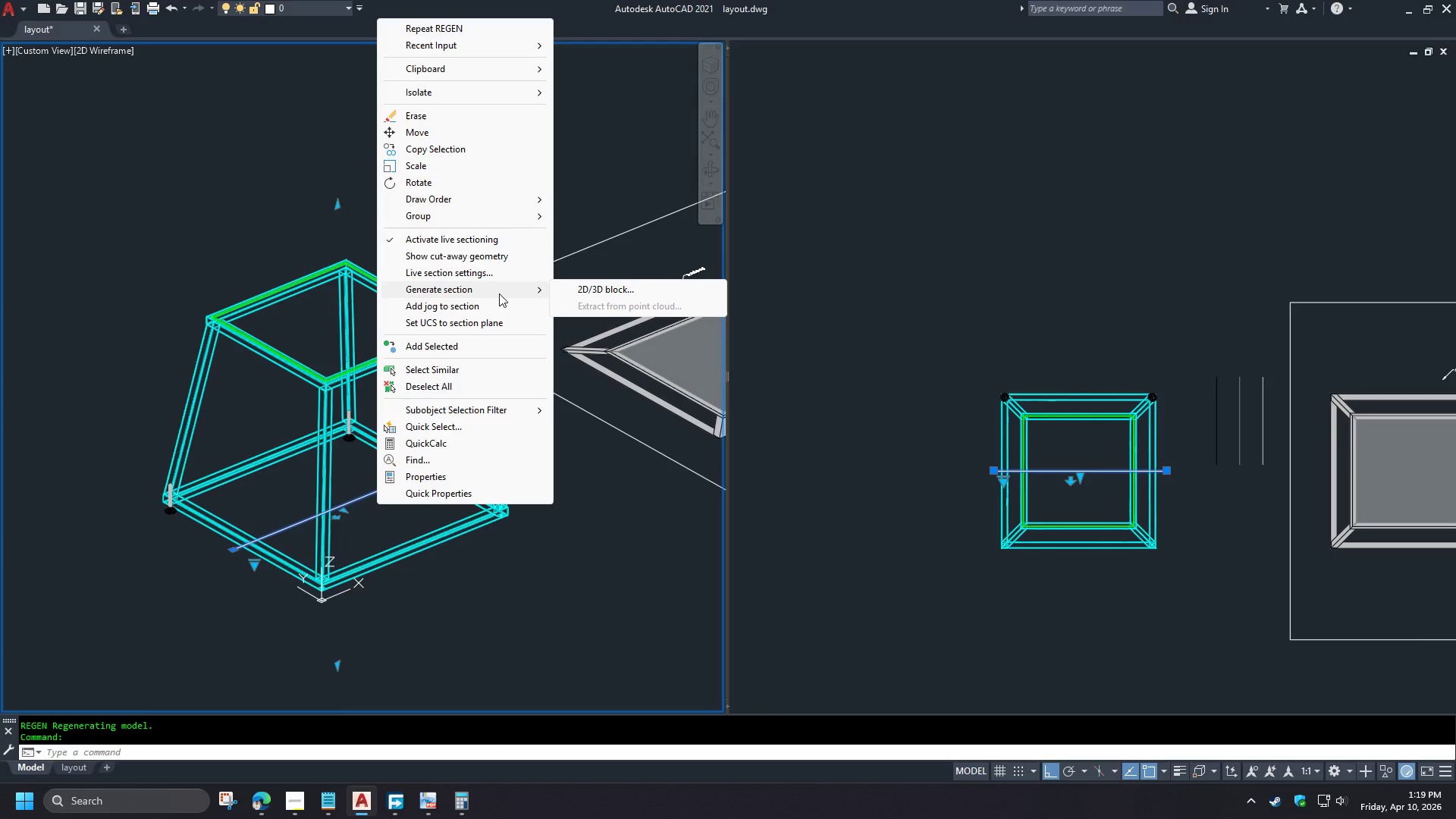 
left_click([600, 291])
 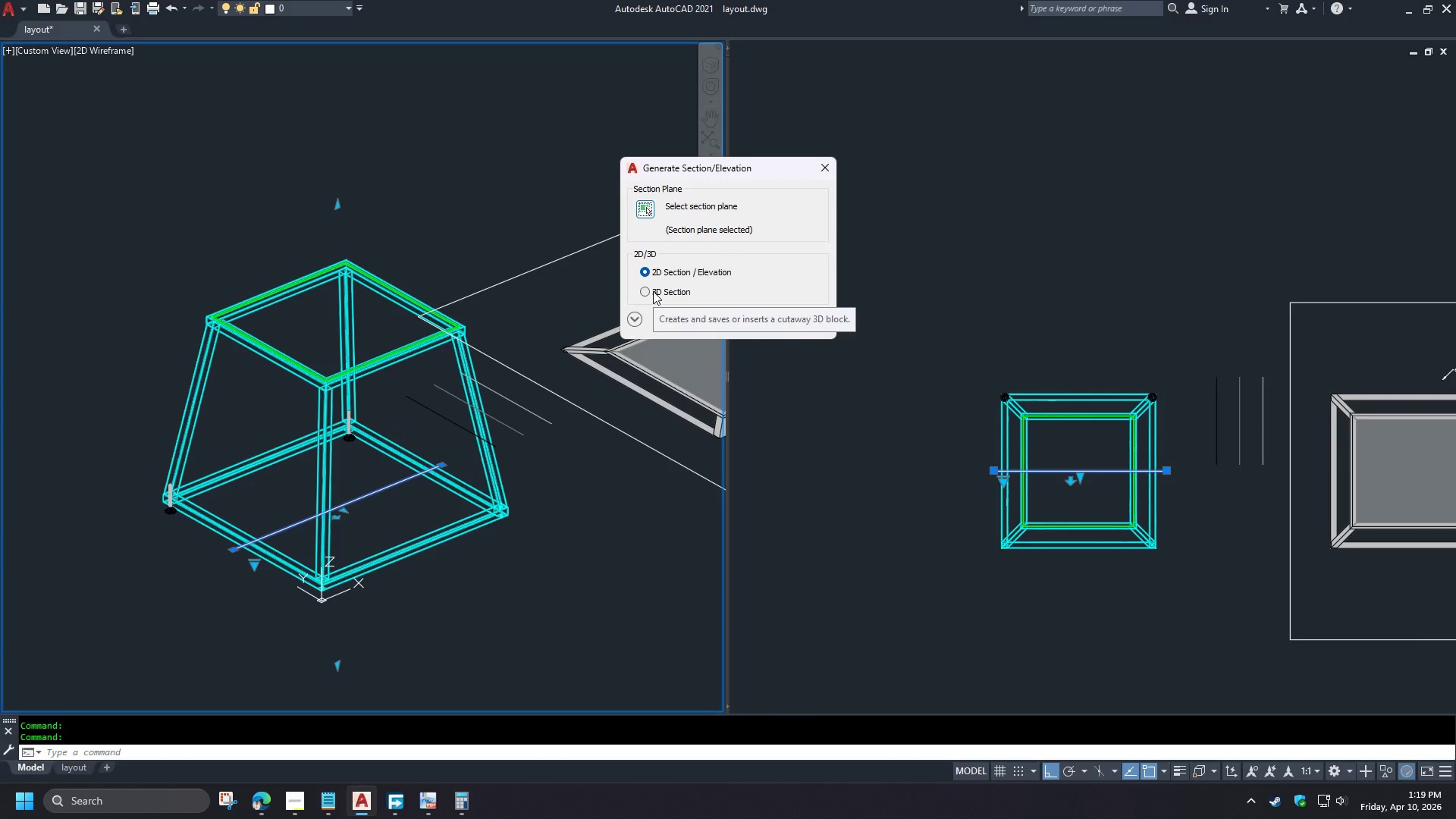 
wait(8.17)
 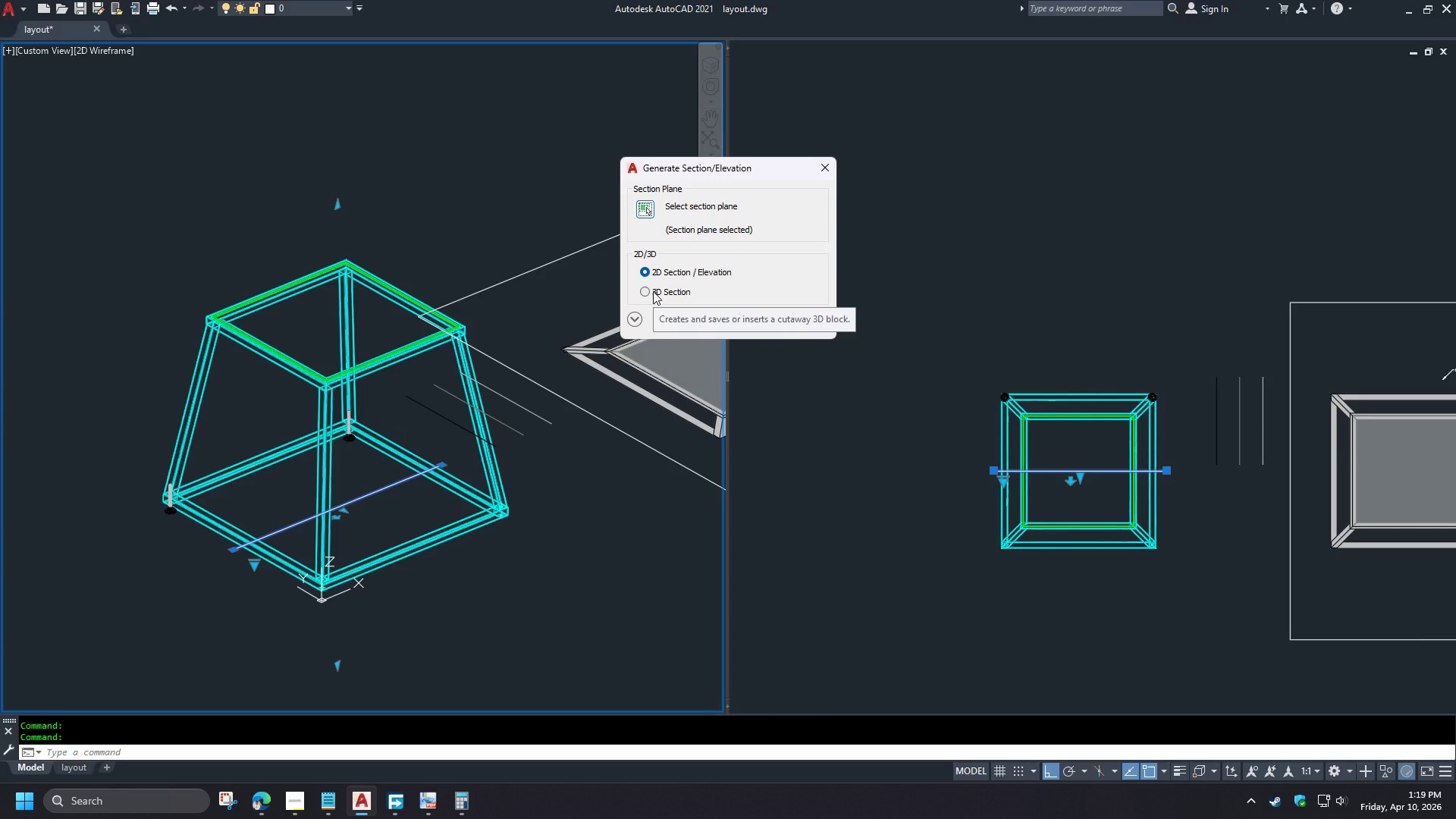 
left_click([676, 318])
 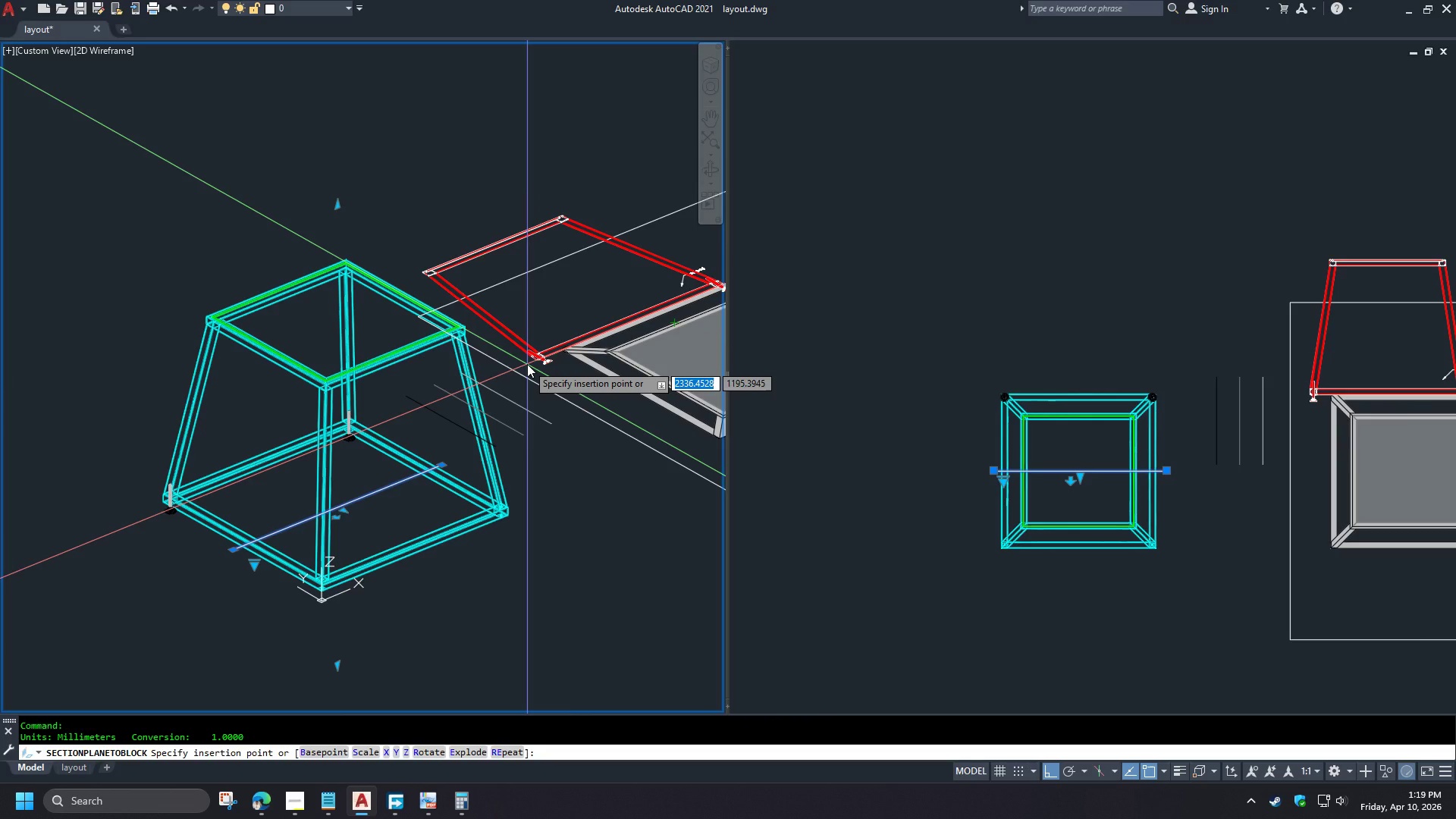 
wait(6.59)
 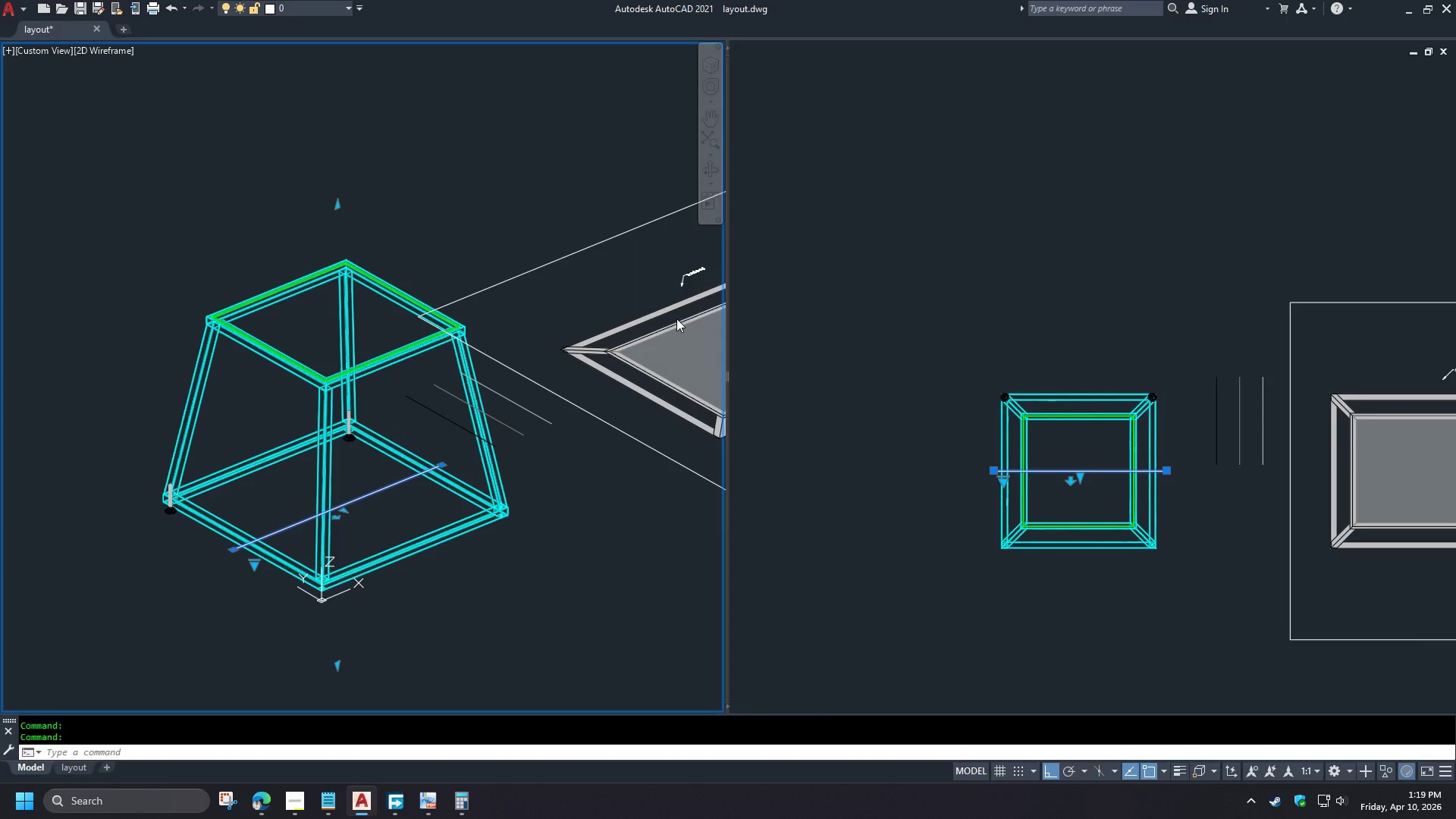 
left_click([1169, 591])
 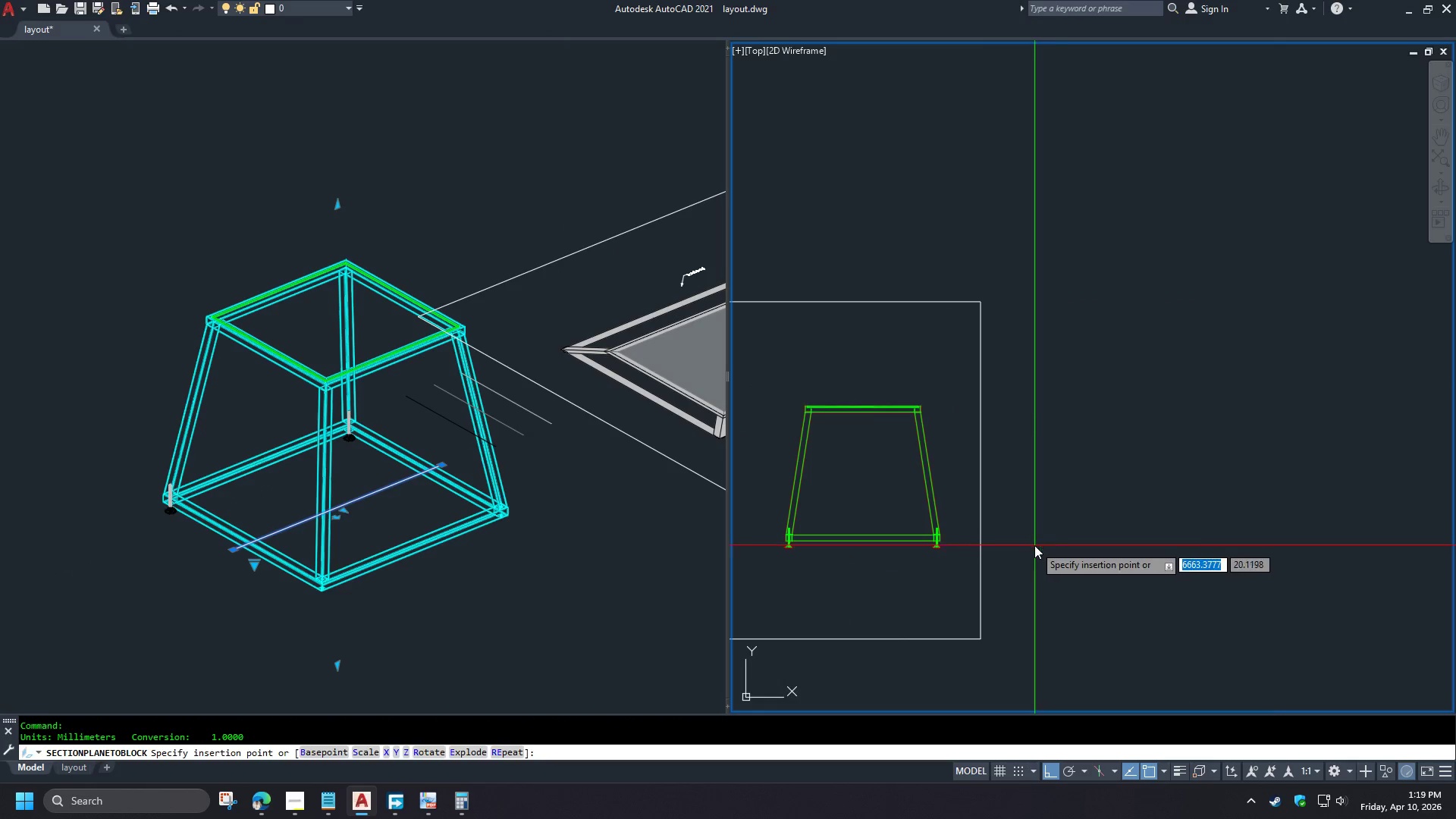 
left_click([1034, 545])
 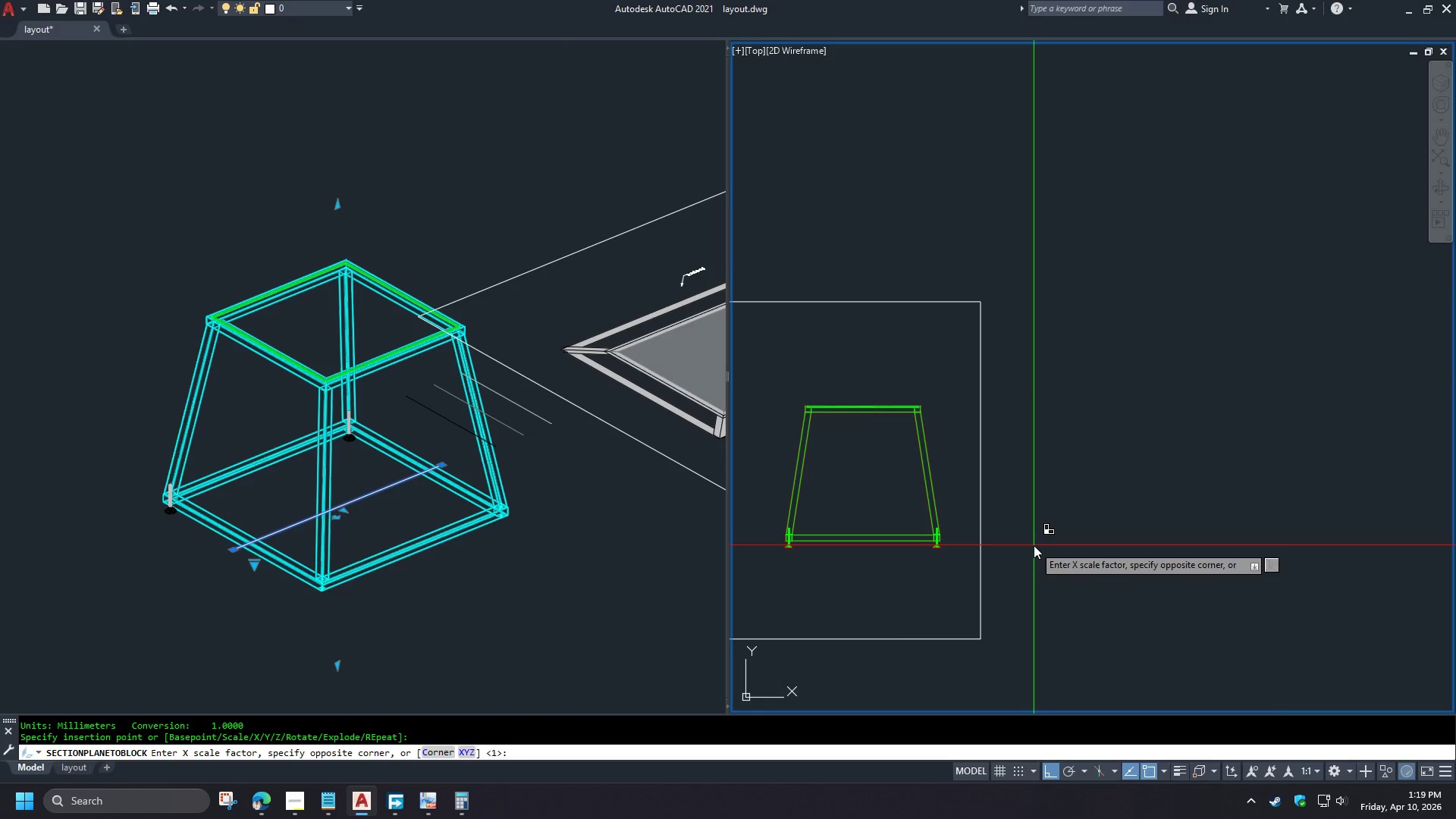 
key(NumpadEnter)
 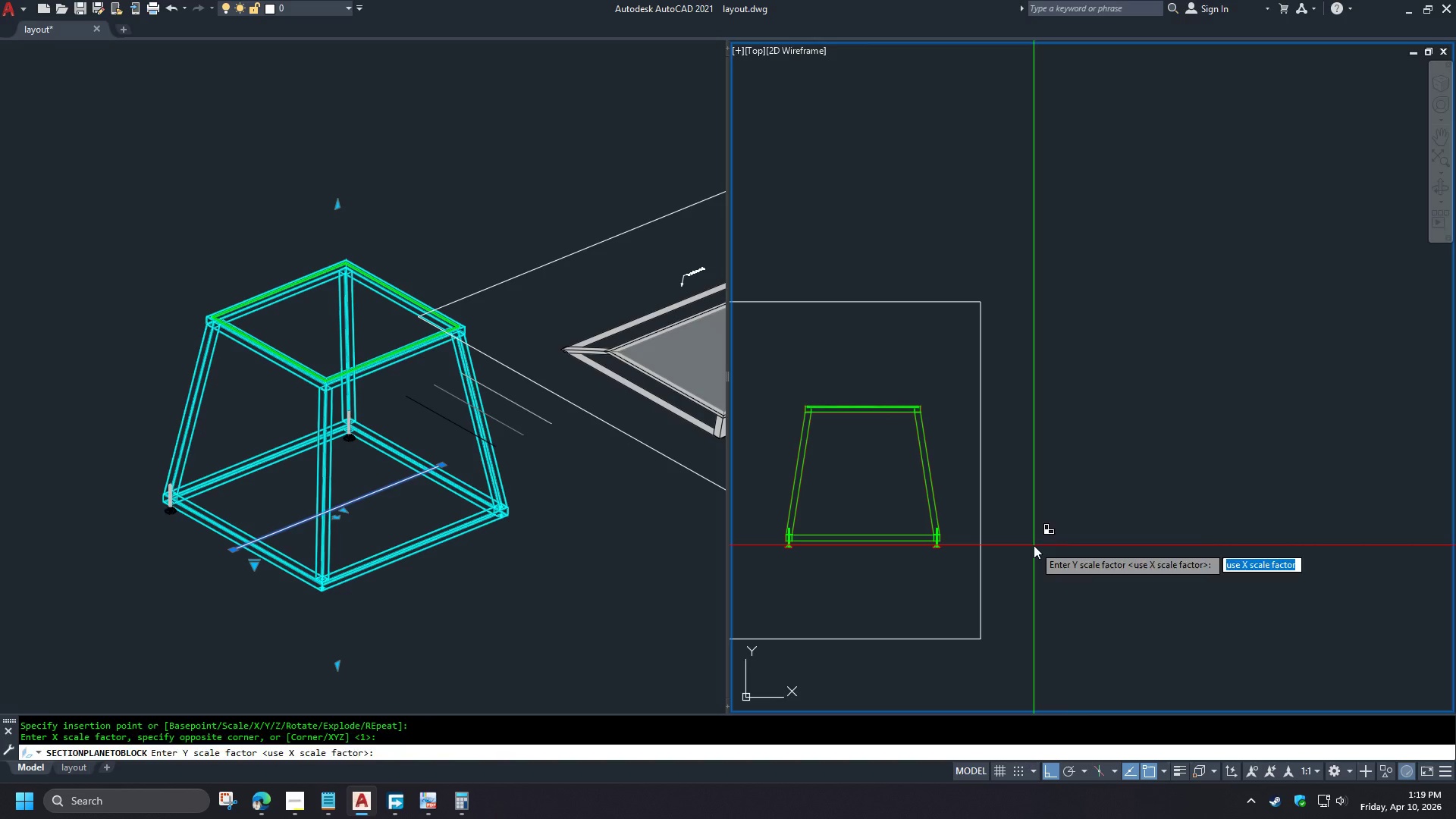 
key(NumpadEnter)
 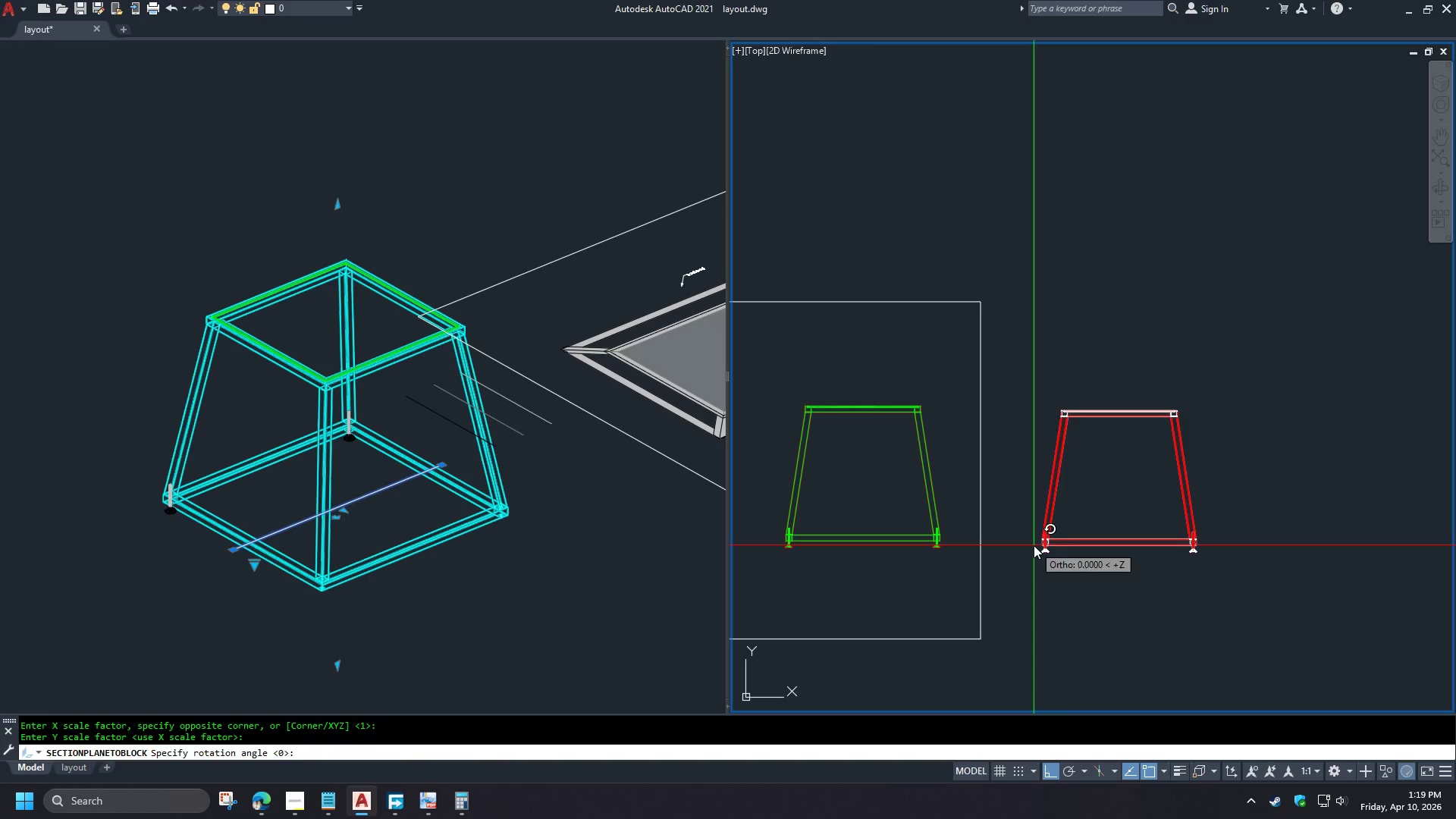 
key(NumpadEnter)
 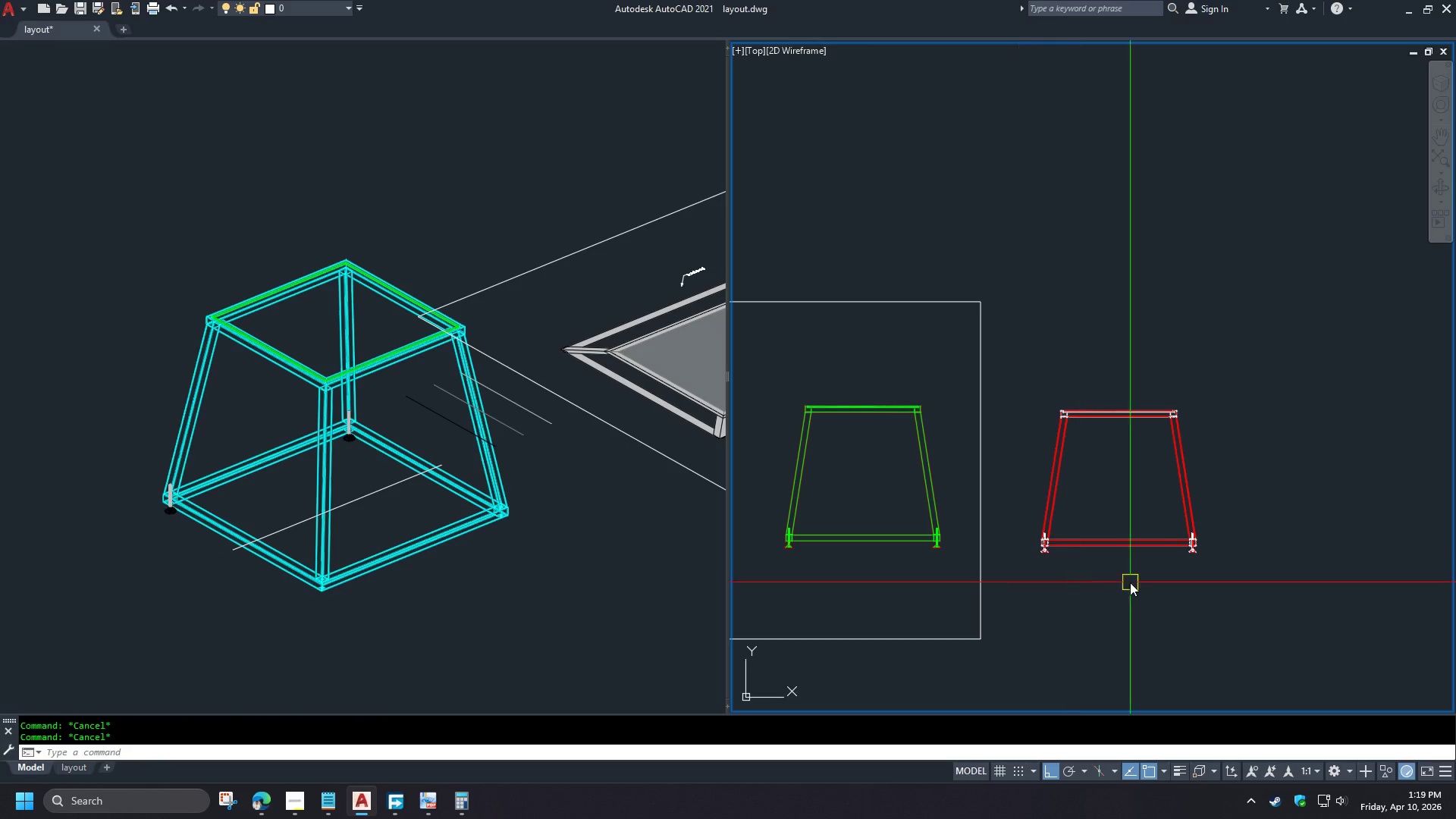 
scroll: coordinate [1058, 452], scroll_direction: up, amount: 9.0
 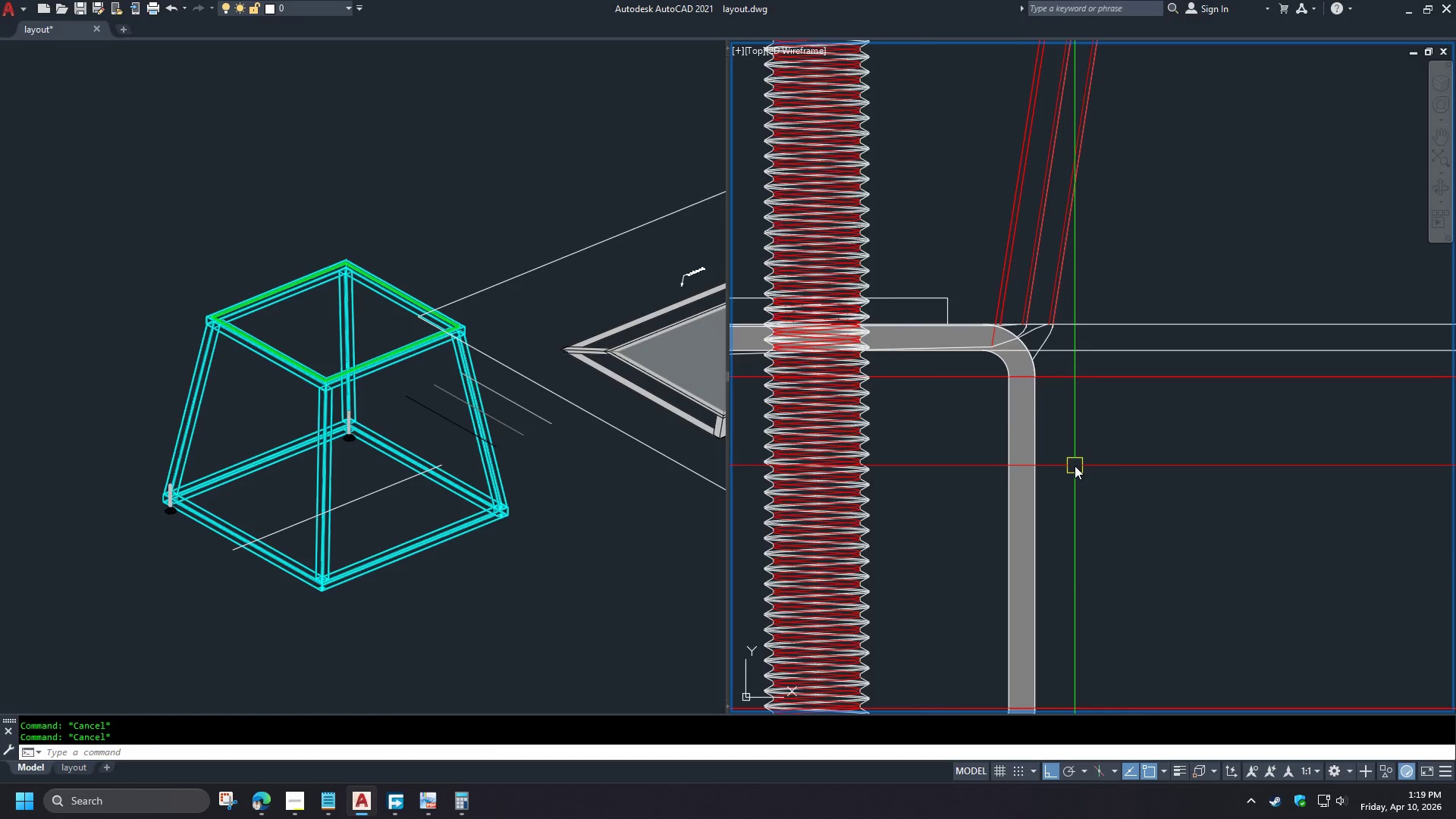 
scroll: coordinate [1121, 502], scroll_direction: down, amount: 3.0
 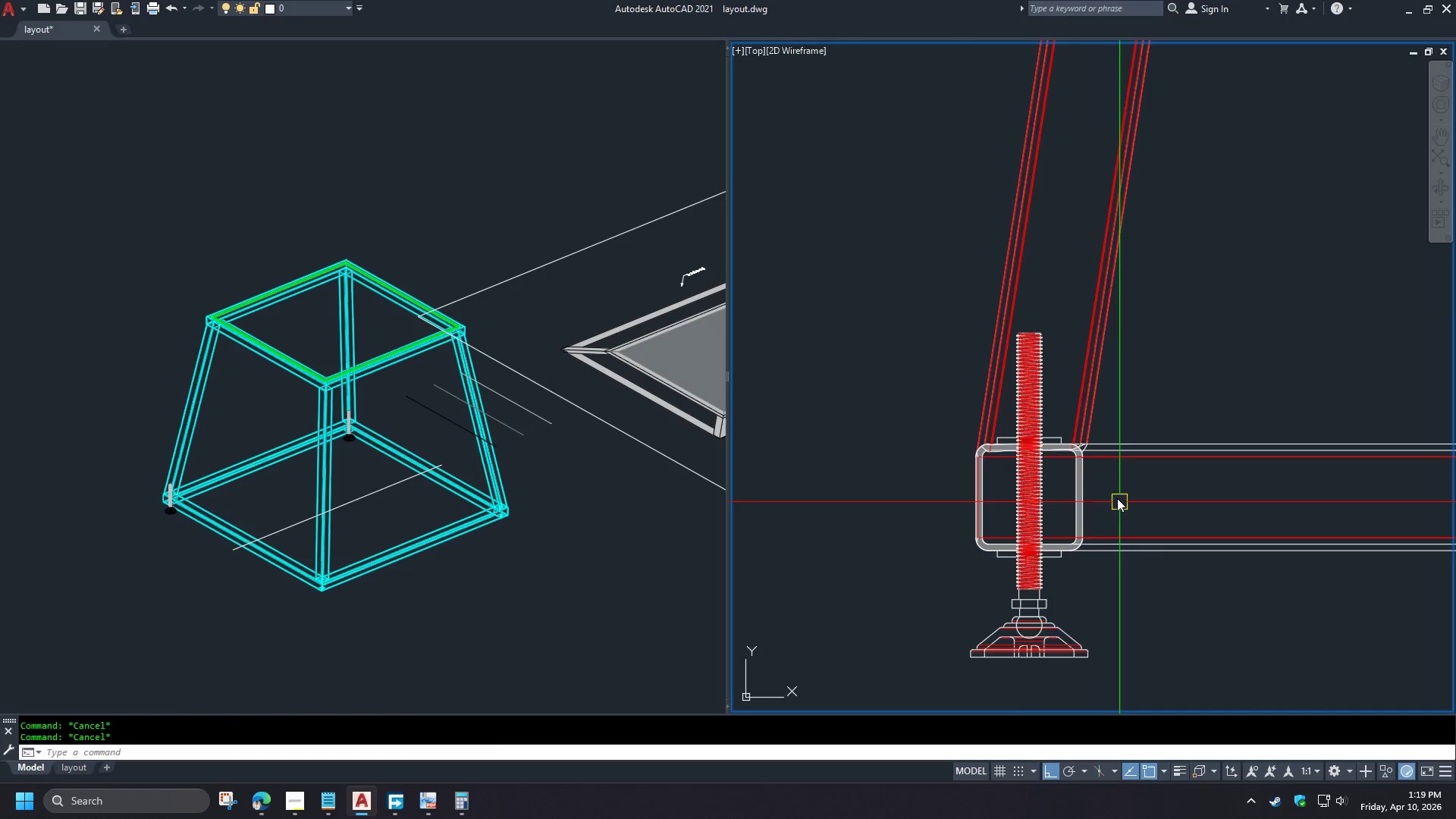 
scroll: coordinate [1011, 449], scroll_direction: up, amount: 4.0
 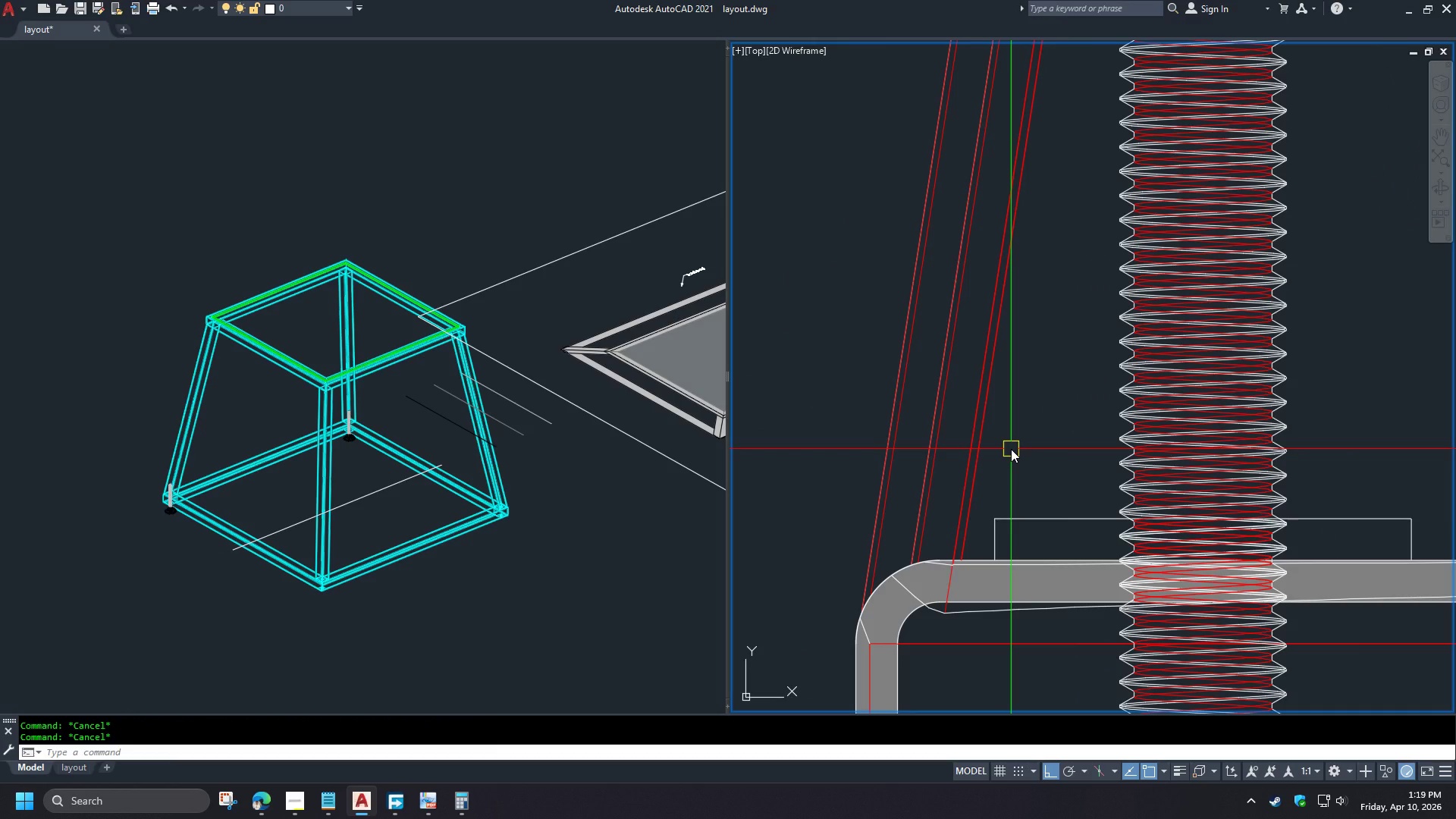 
scroll: coordinate [1110, 430], scroll_direction: down, amount: 8.0
 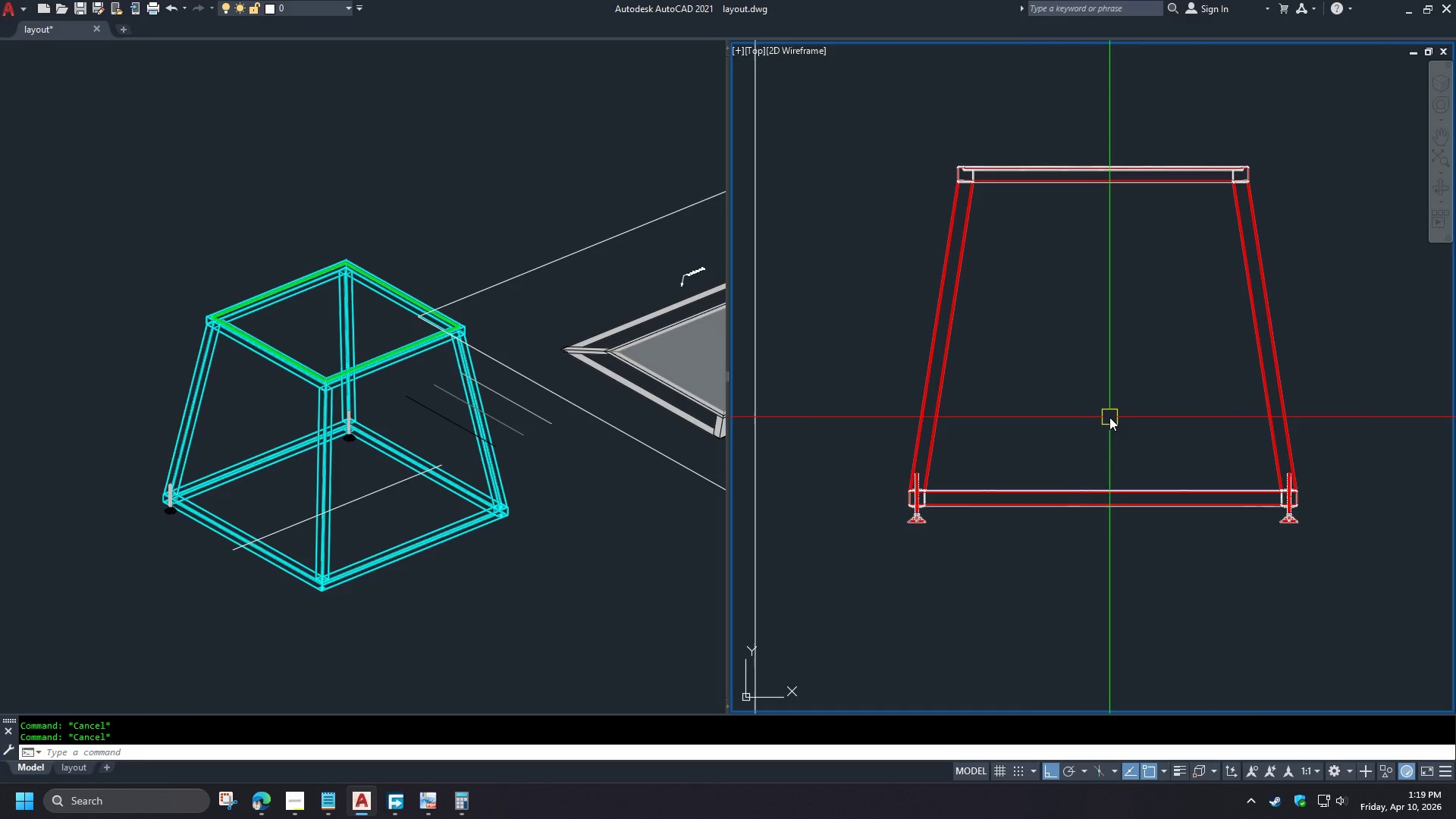 
wait(12.42)
 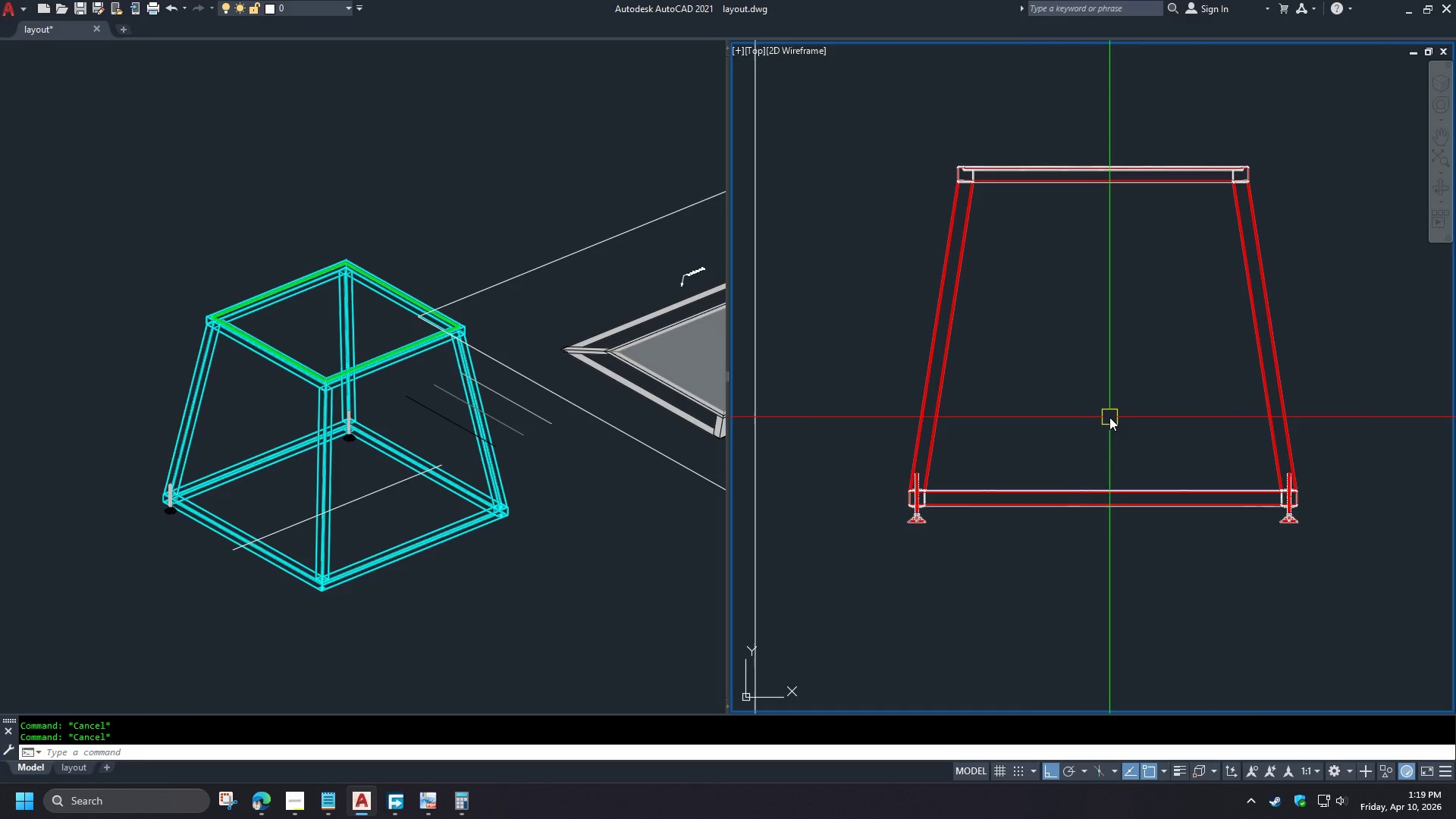 
scroll: coordinate [940, 492], scroll_direction: up, amount: 7.0
 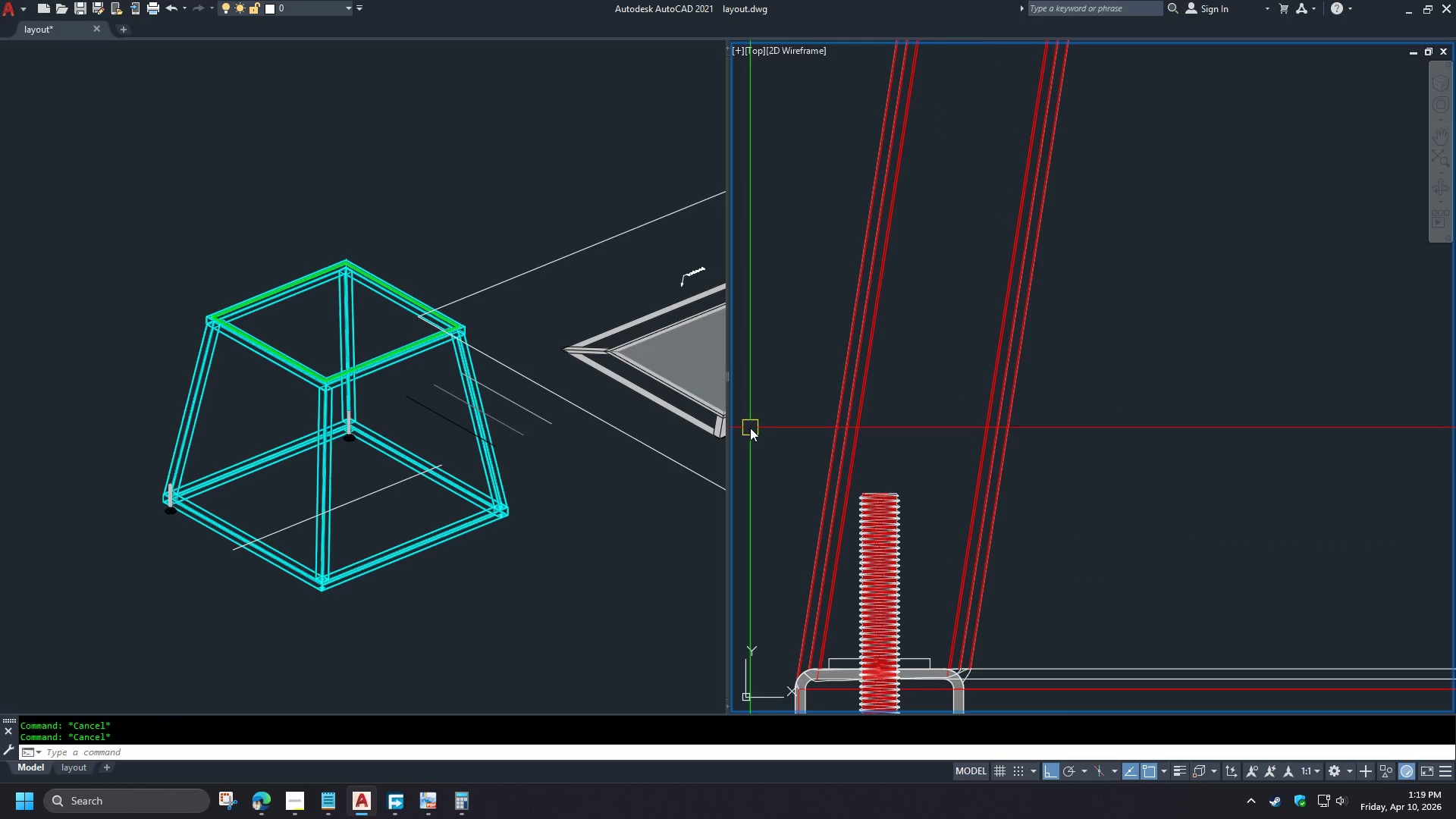 
scroll: coordinate [918, 379], scroll_direction: down, amount: 2.0
 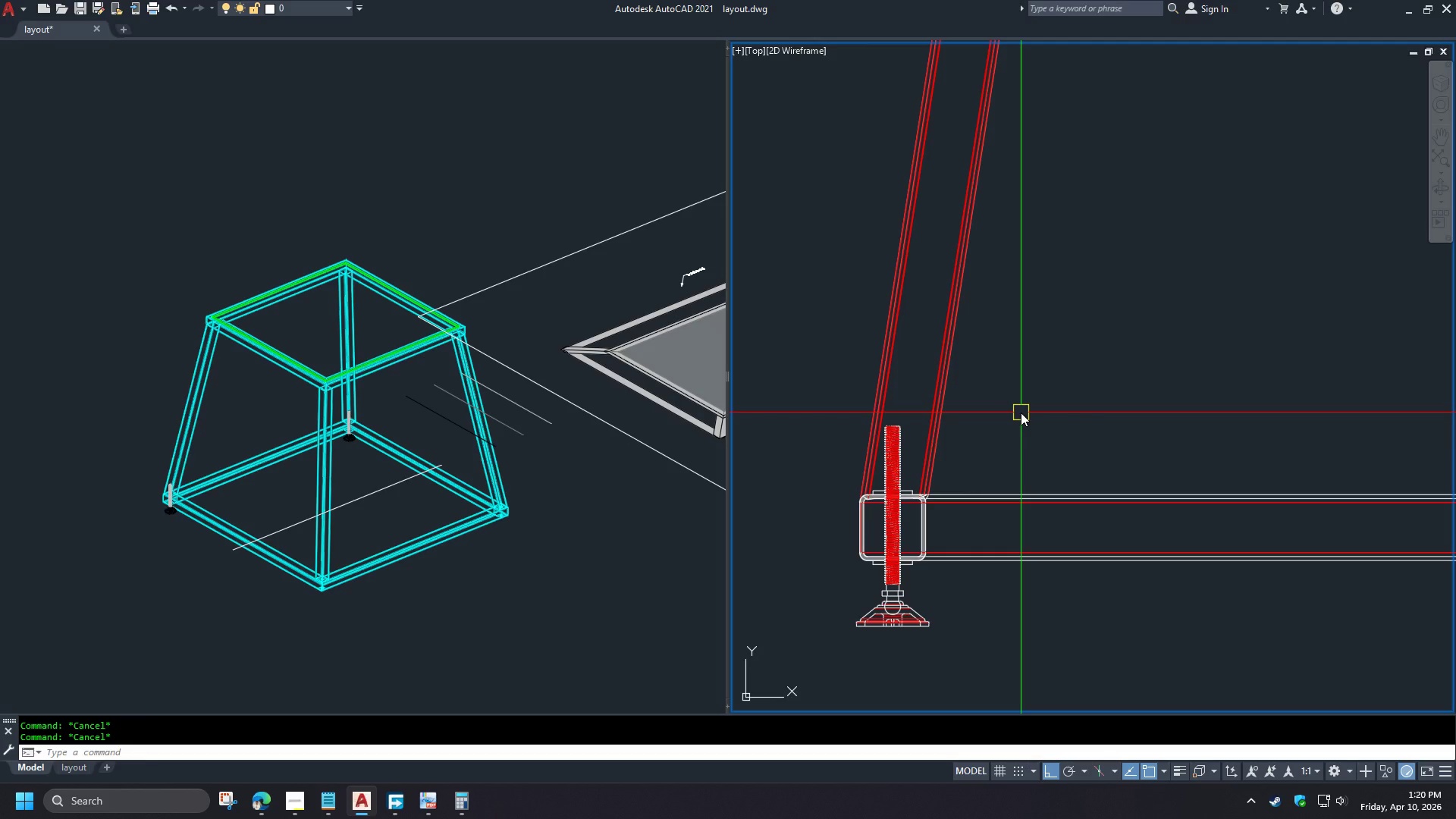 
wait(18.34)
 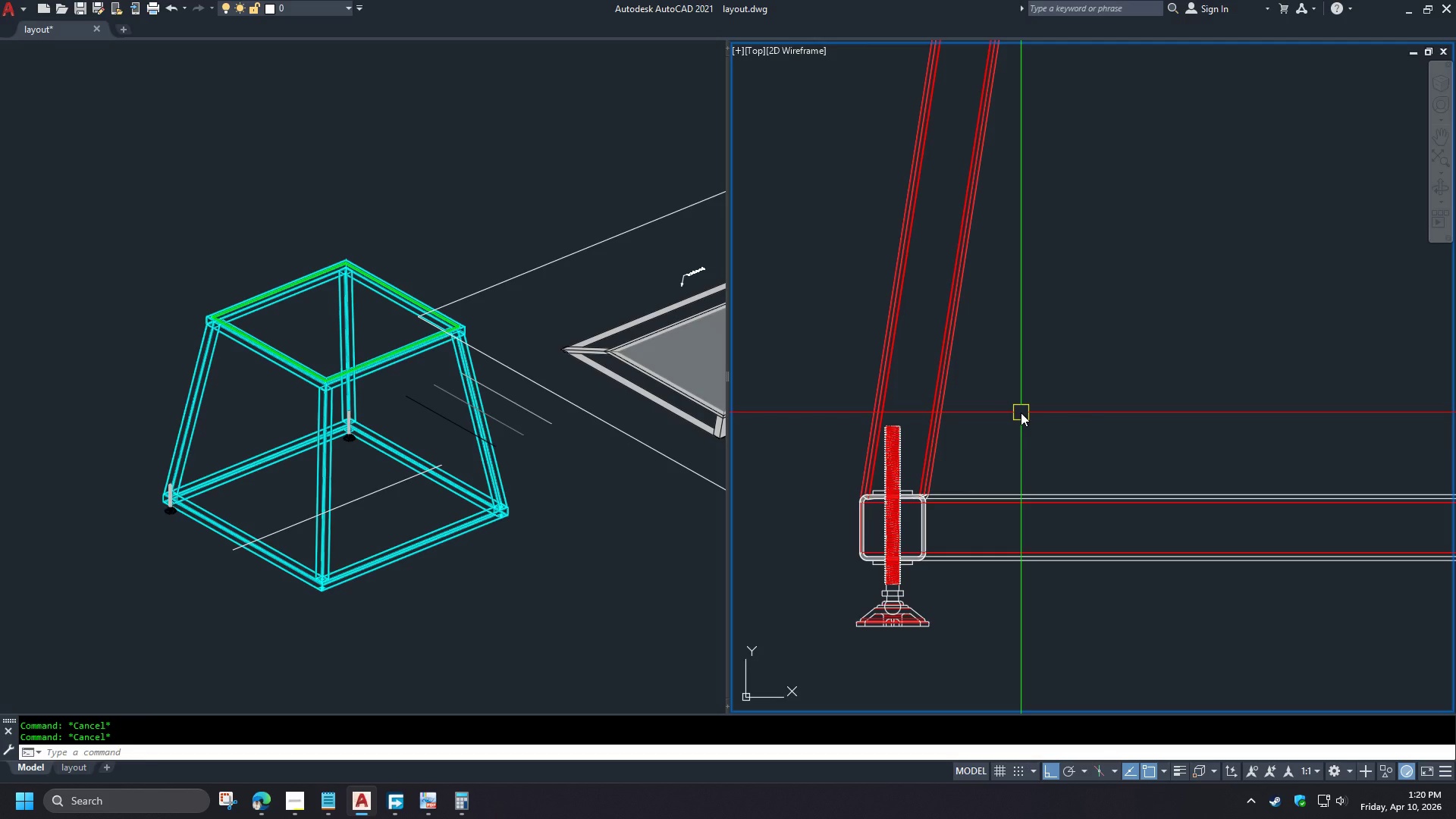 
scroll: coordinate [940, 604], scroll_direction: up, amount: 2.0
 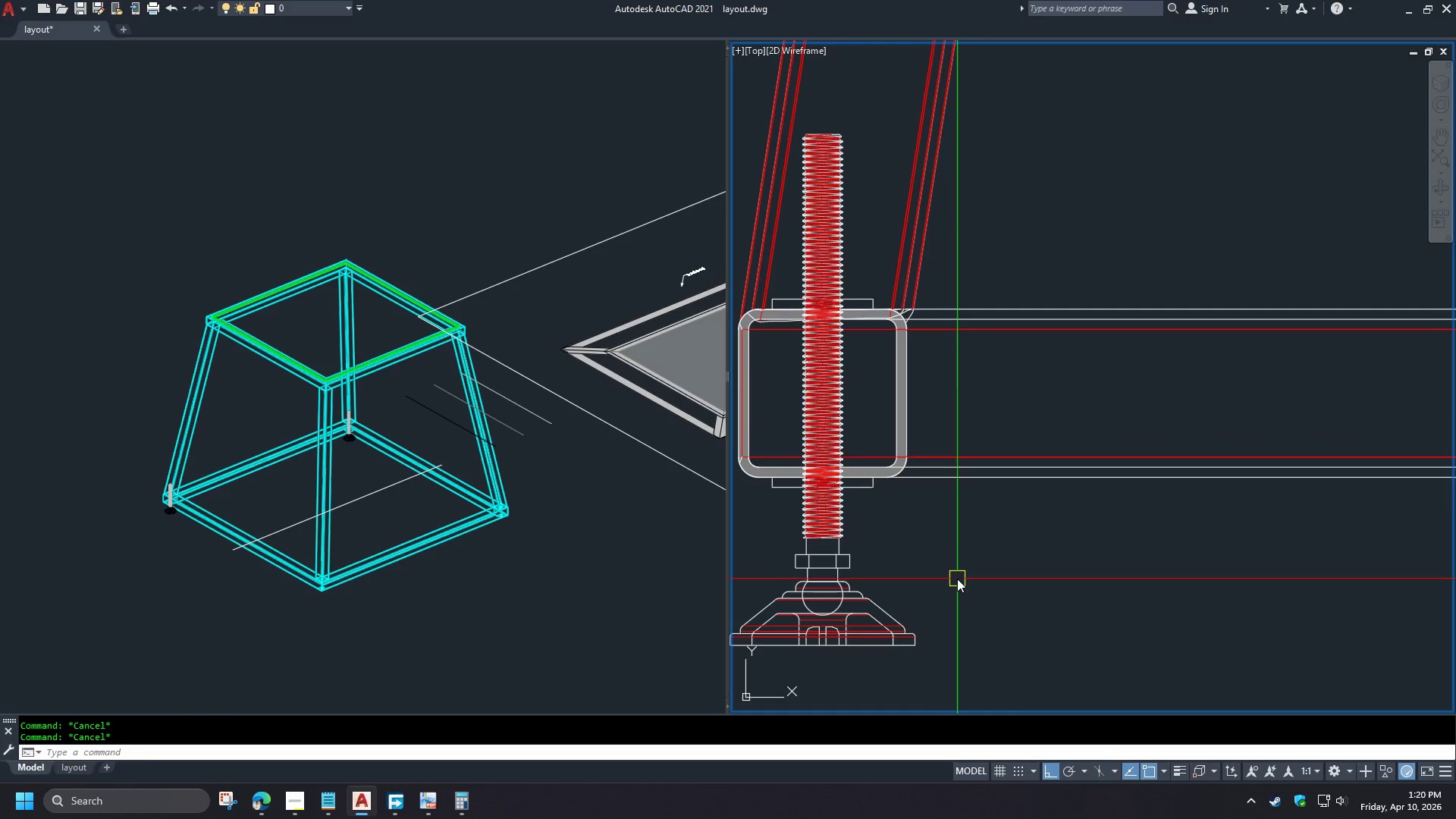 
scroll: coordinate [981, 545], scroll_direction: down, amount: 2.0
 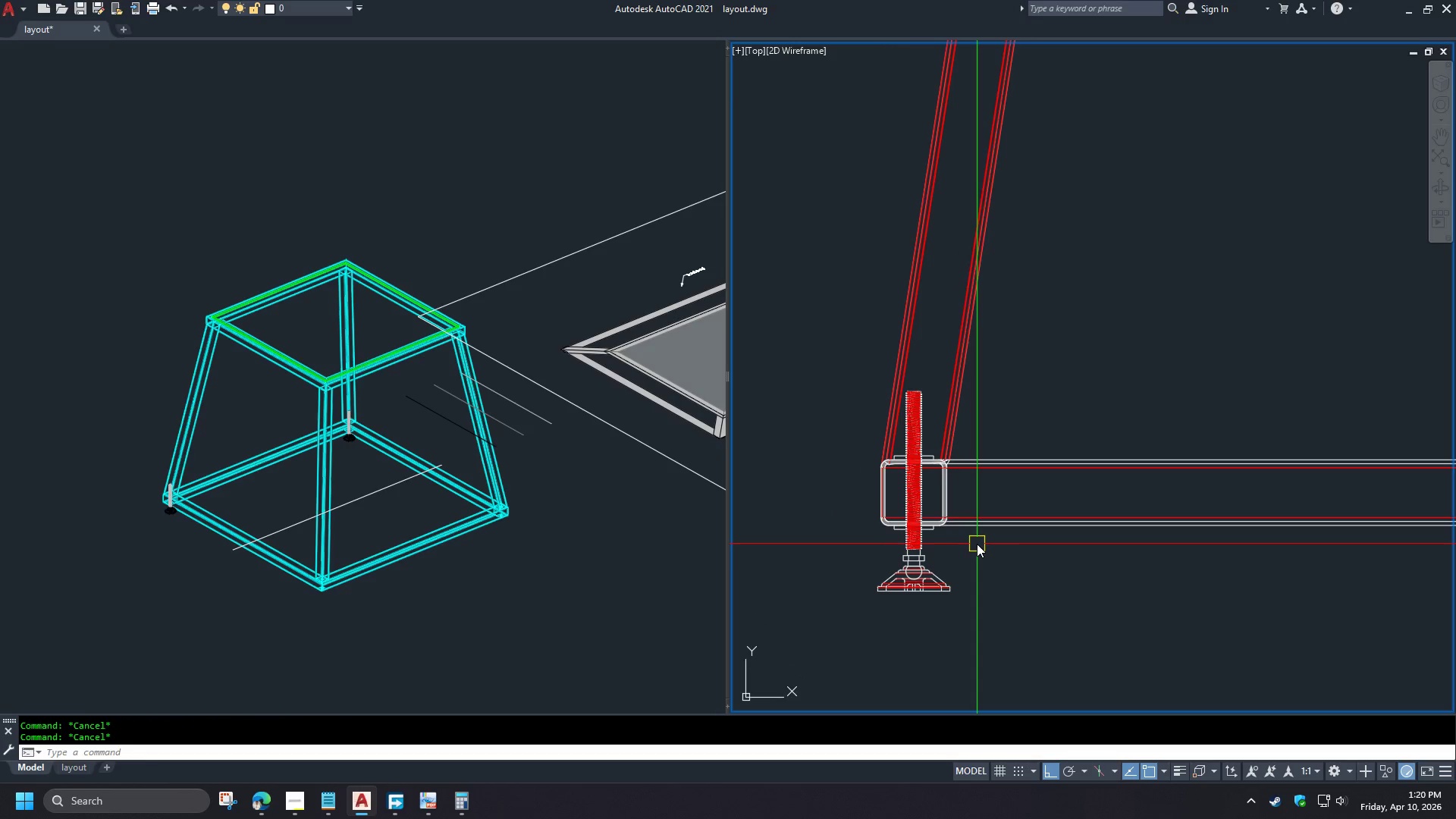 
scroll: coordinate [940, 356], scroll_direction: up, amount: 9.0
 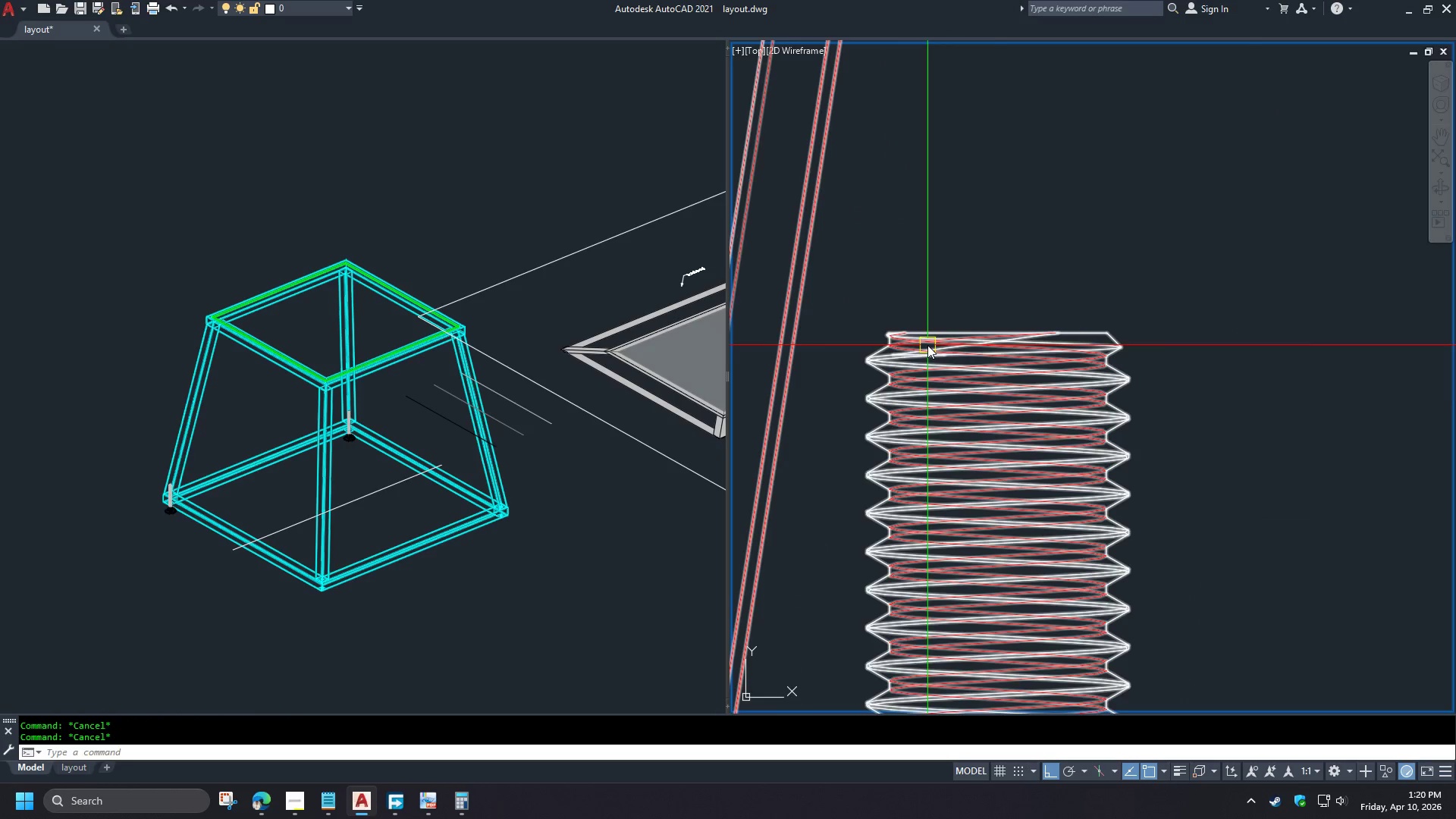 
scroll: coordinate [791, 475], scroll_direction: down, amount: 10.0
 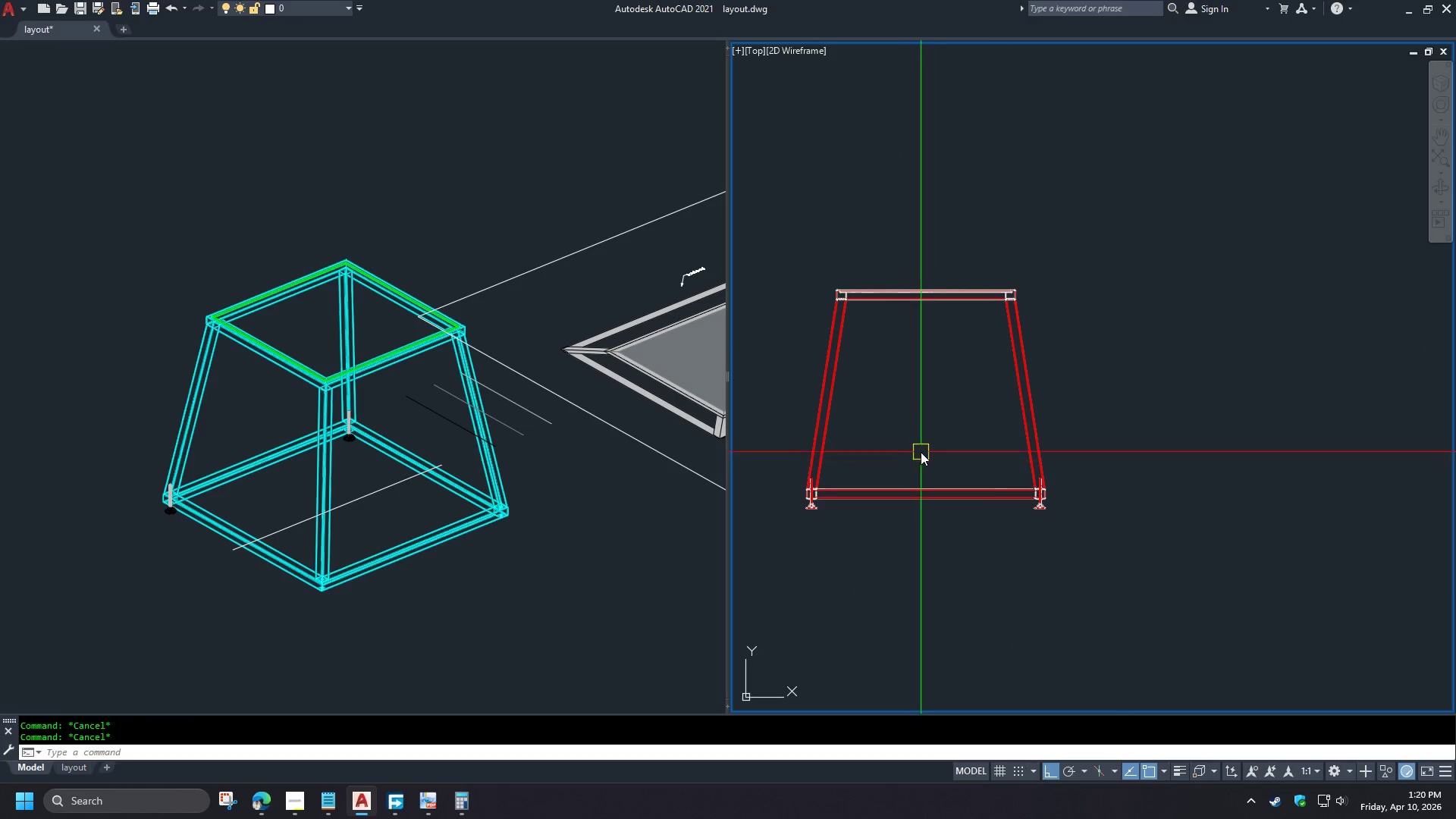 
scroll: coordinate [918, 449], scroll_direction: up, amount: 1.0
 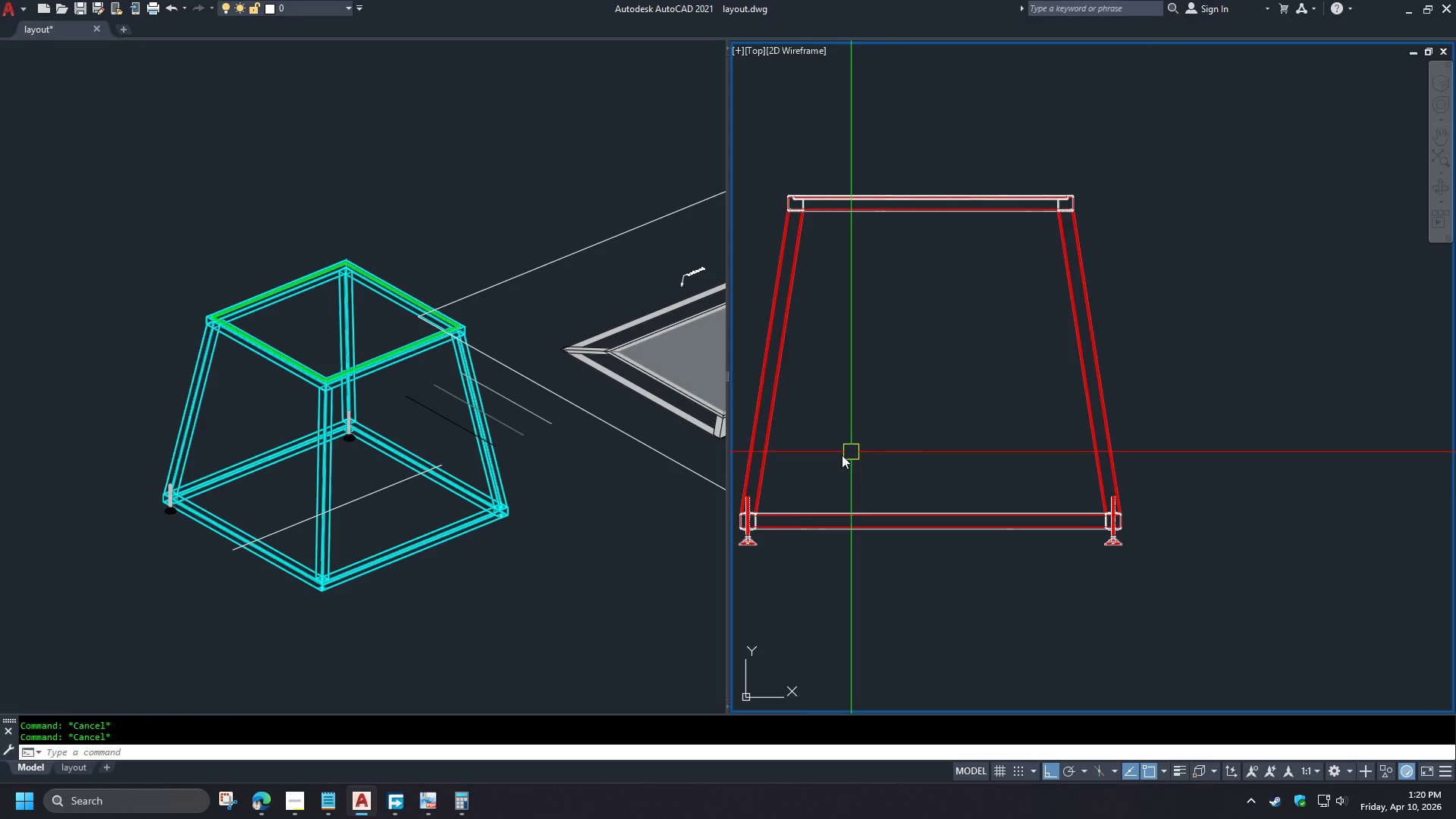 
left_click([610, 536])
 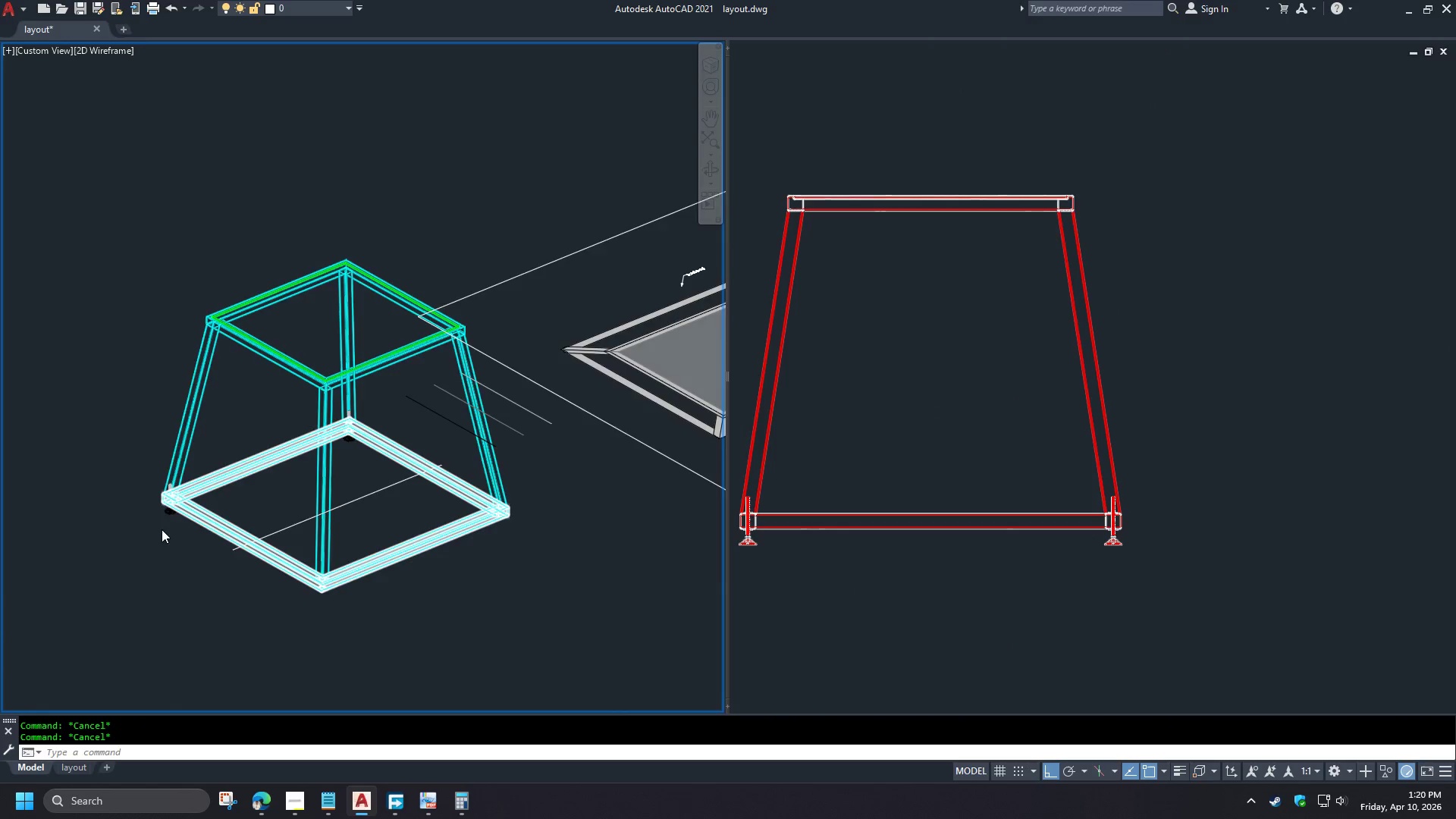 
scroll: coordinate [160, 529], scroll_direction: down, amount: 3.0
 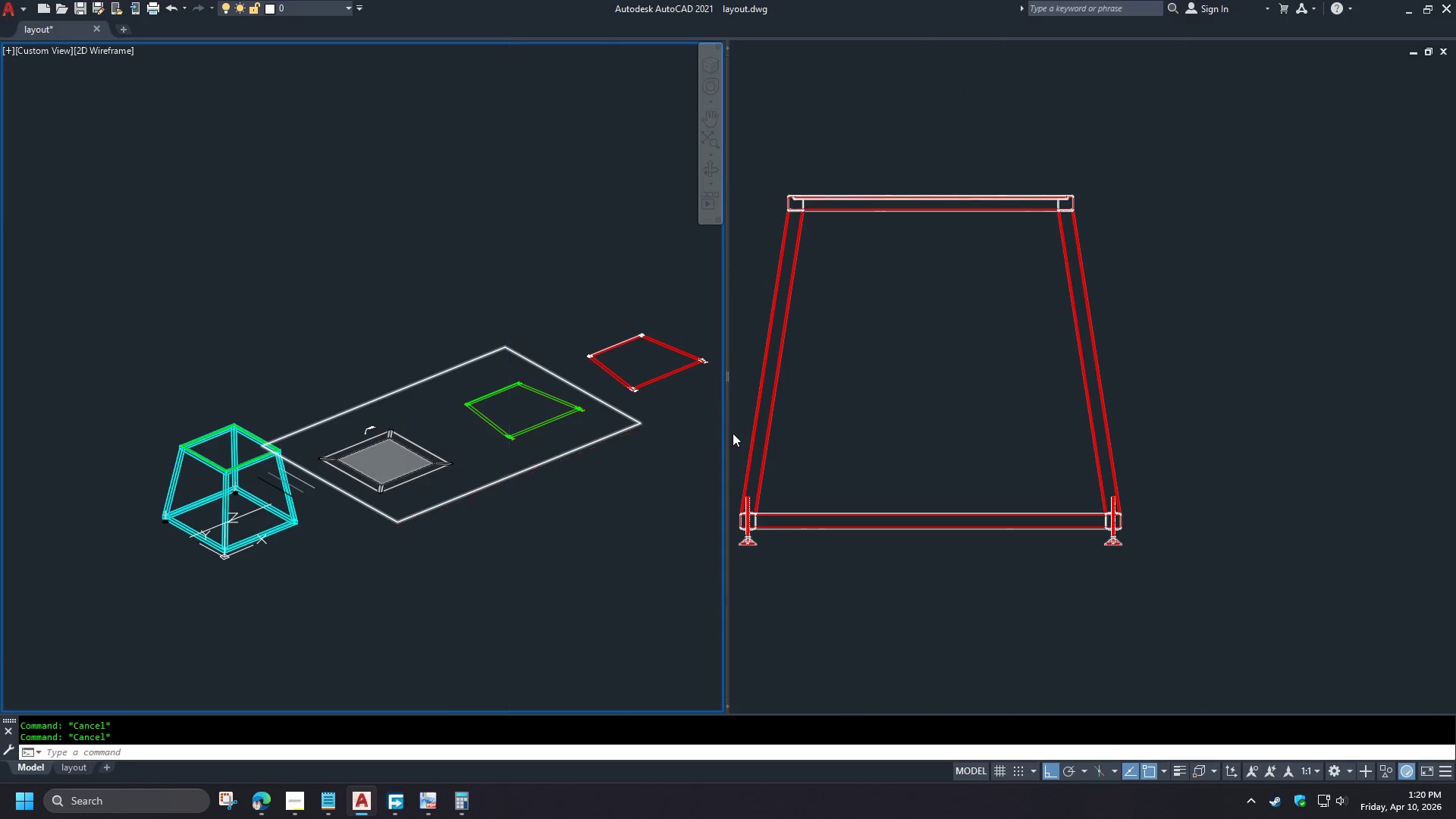 
left_click([927, 381])
 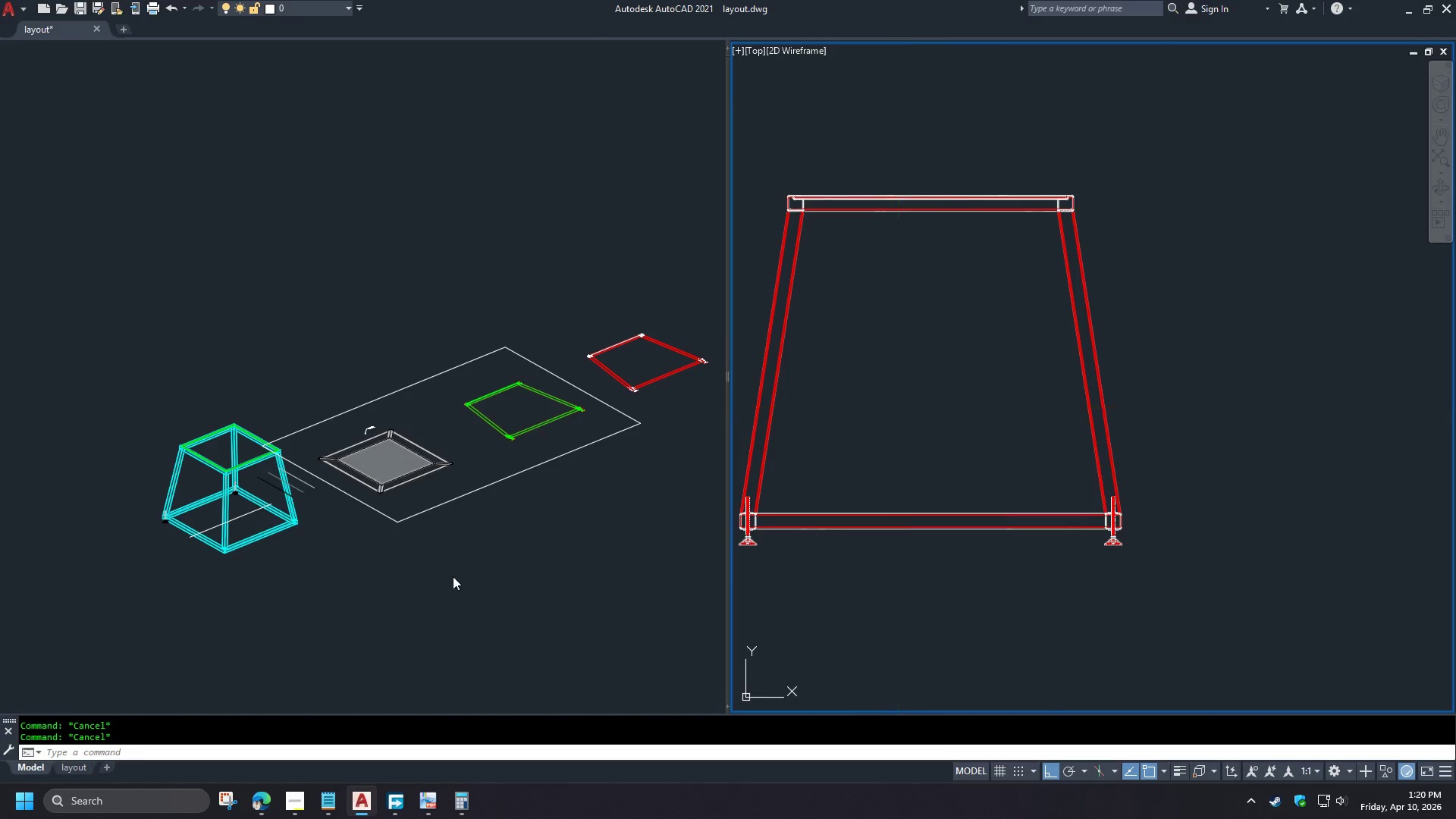 
left_click([370, 609])
 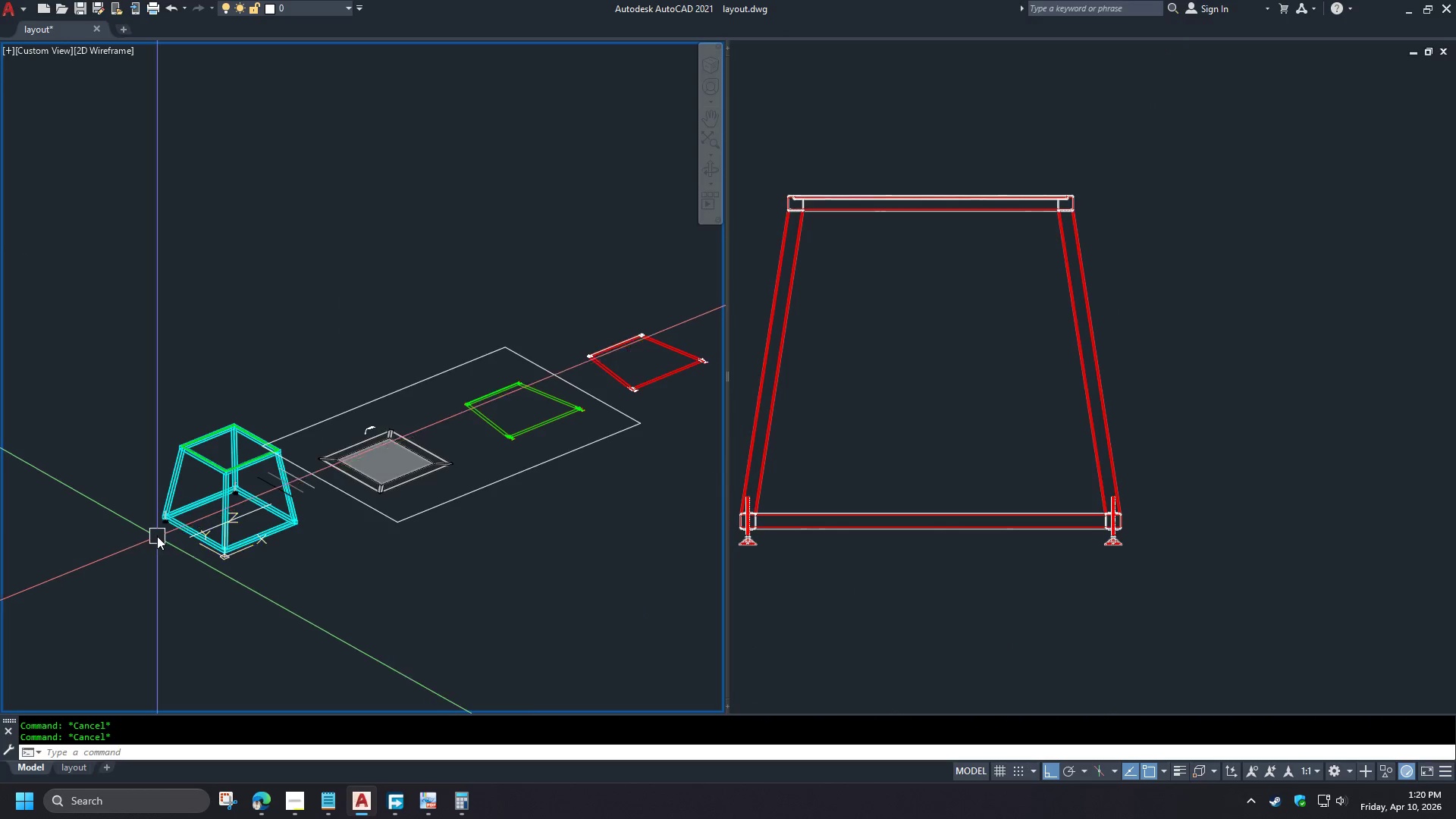 
scroll: coordinate [965, 482], scroll_direction: up, amount: 7.0
 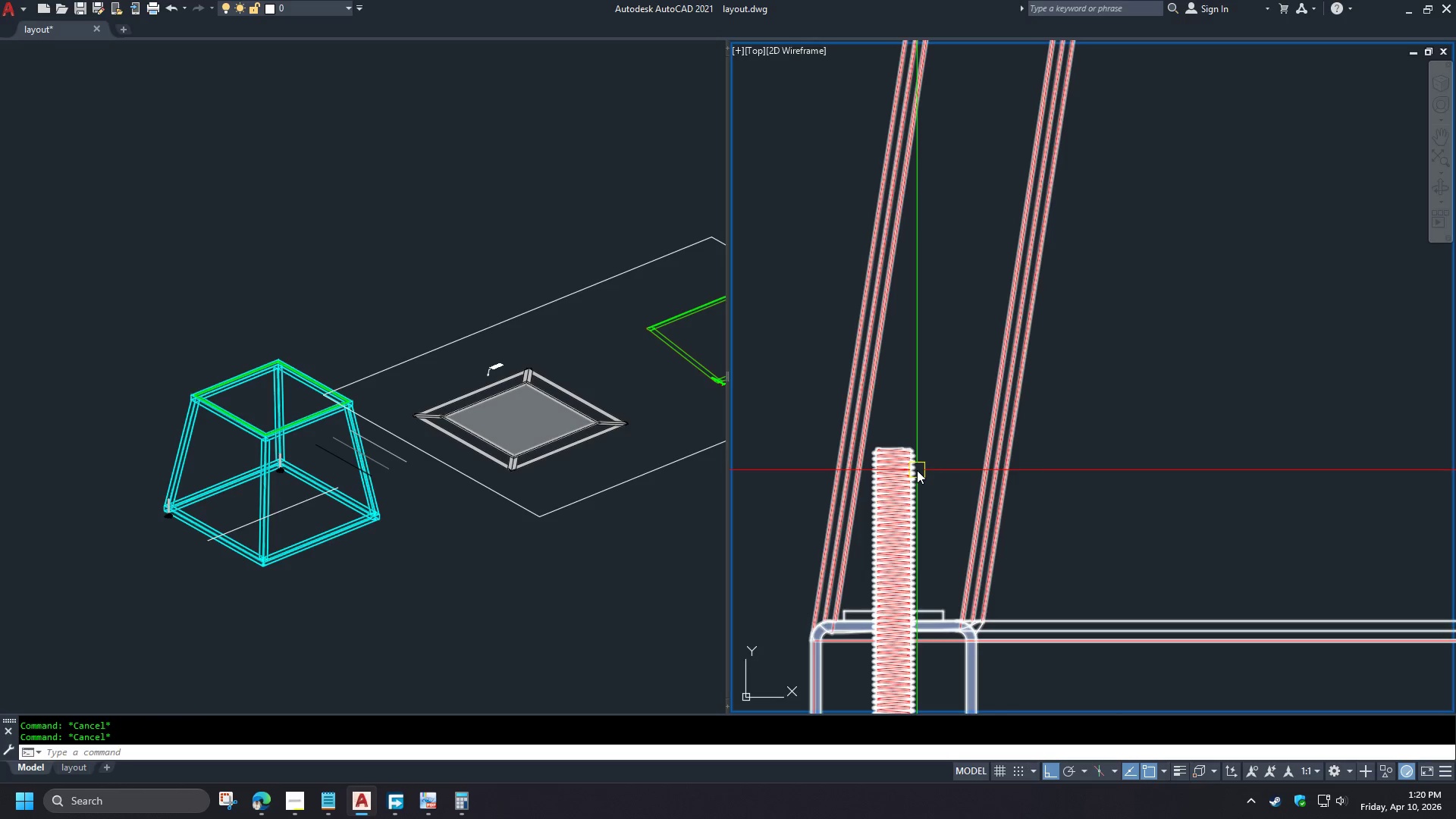 
scroll: coordinate [971, 460], scroll_direction: down, amount: 6.0
 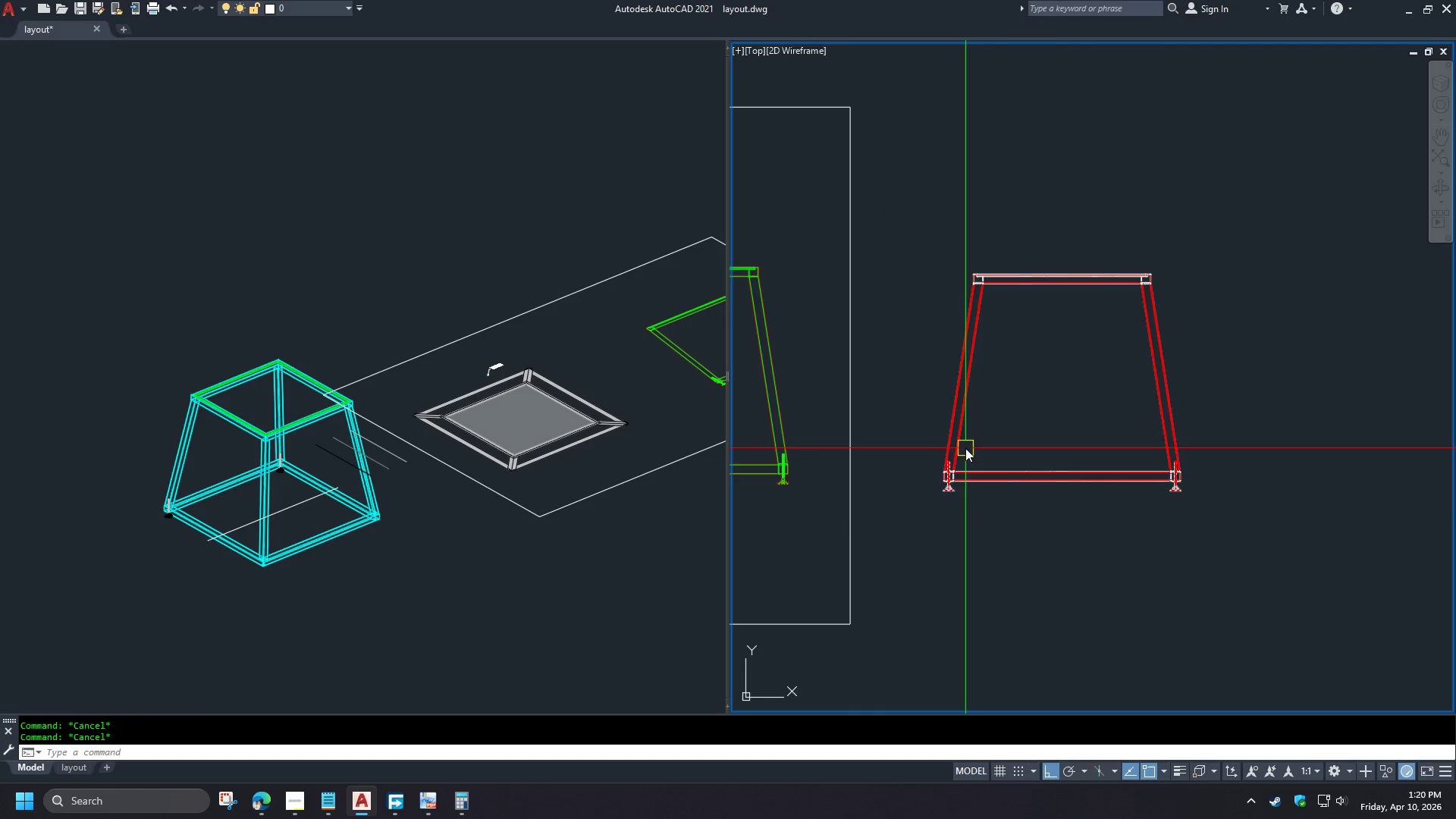 
left_click([965, 448])
 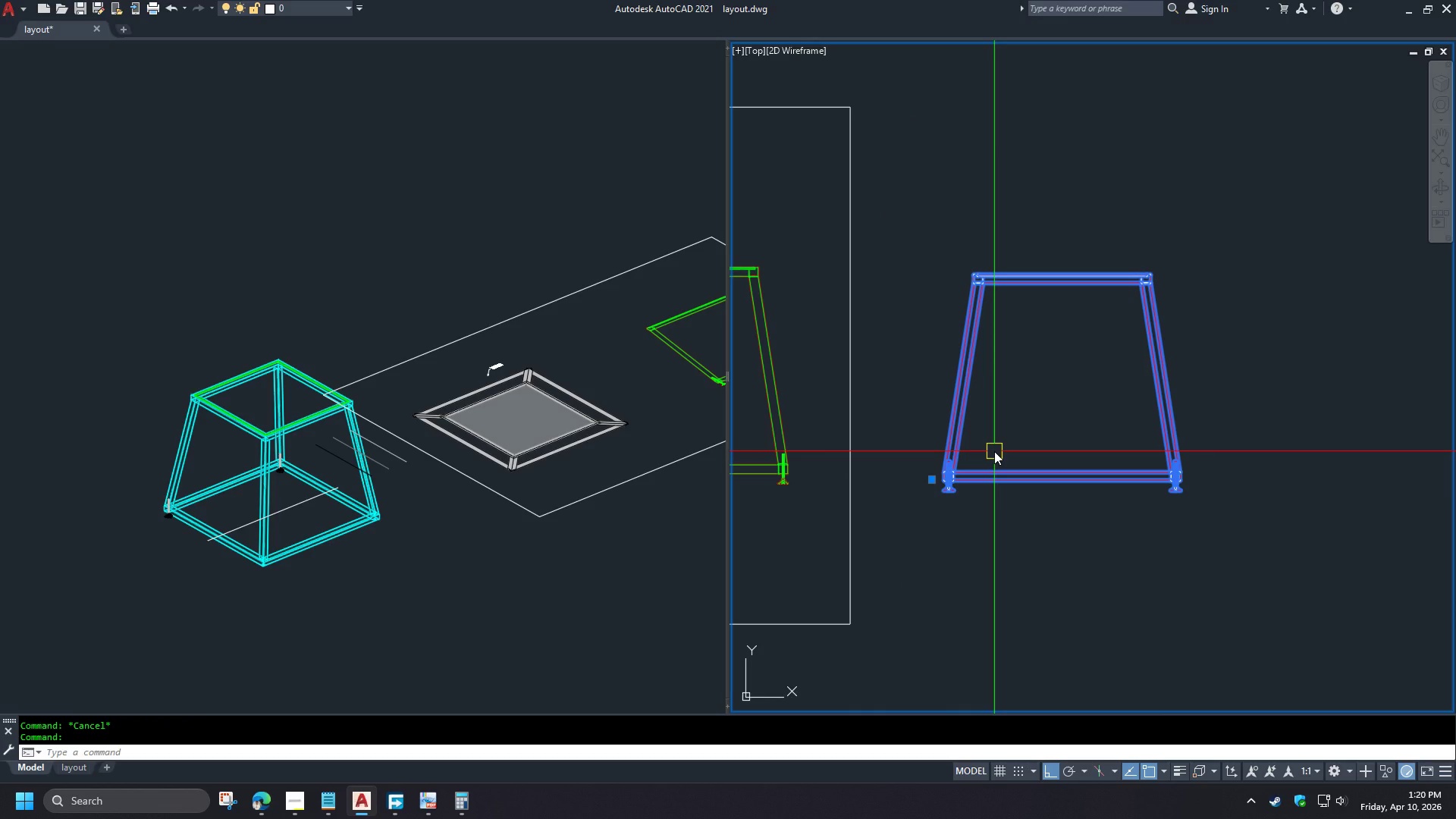 
key(X)
 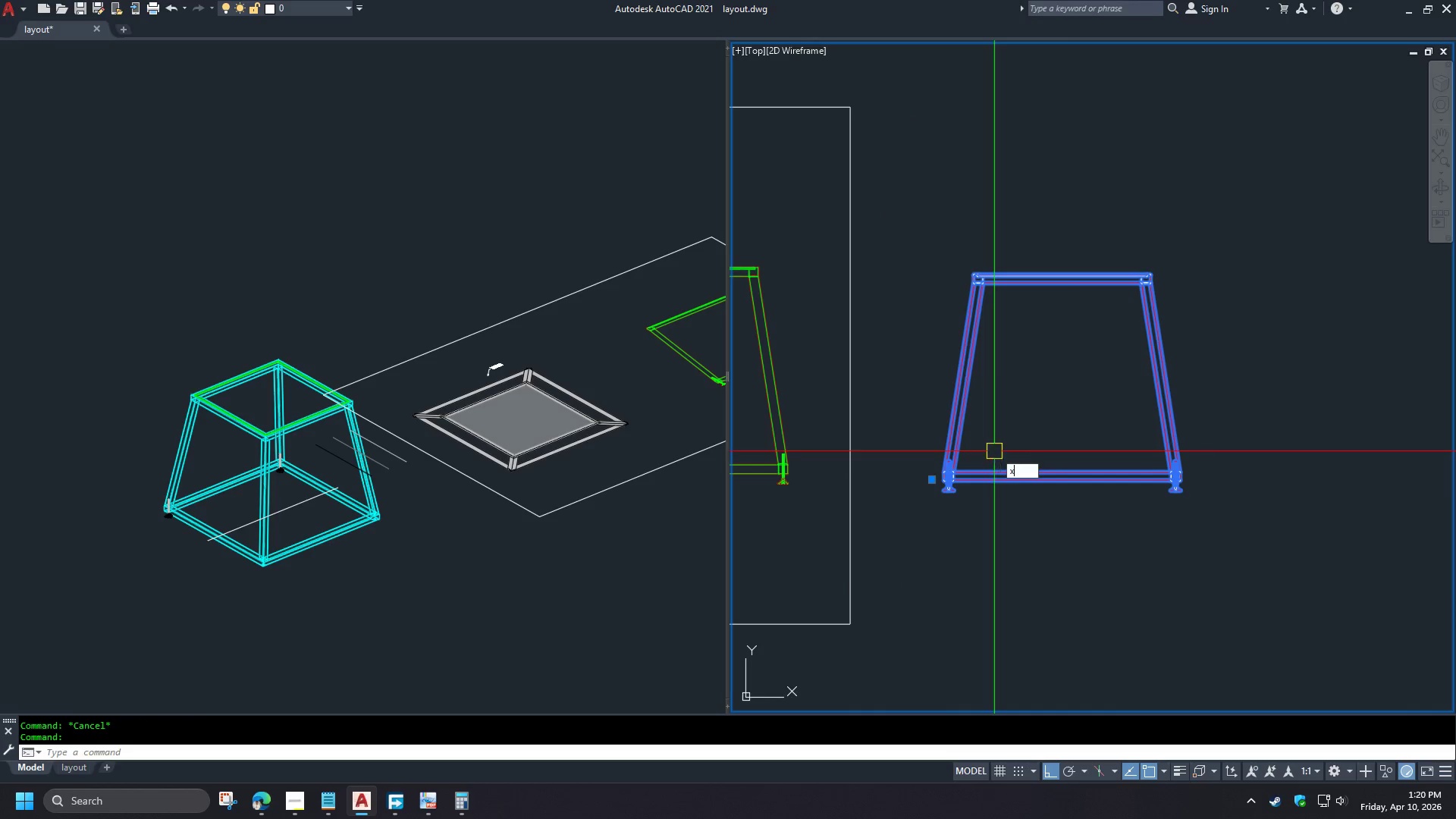 
key(Space)
 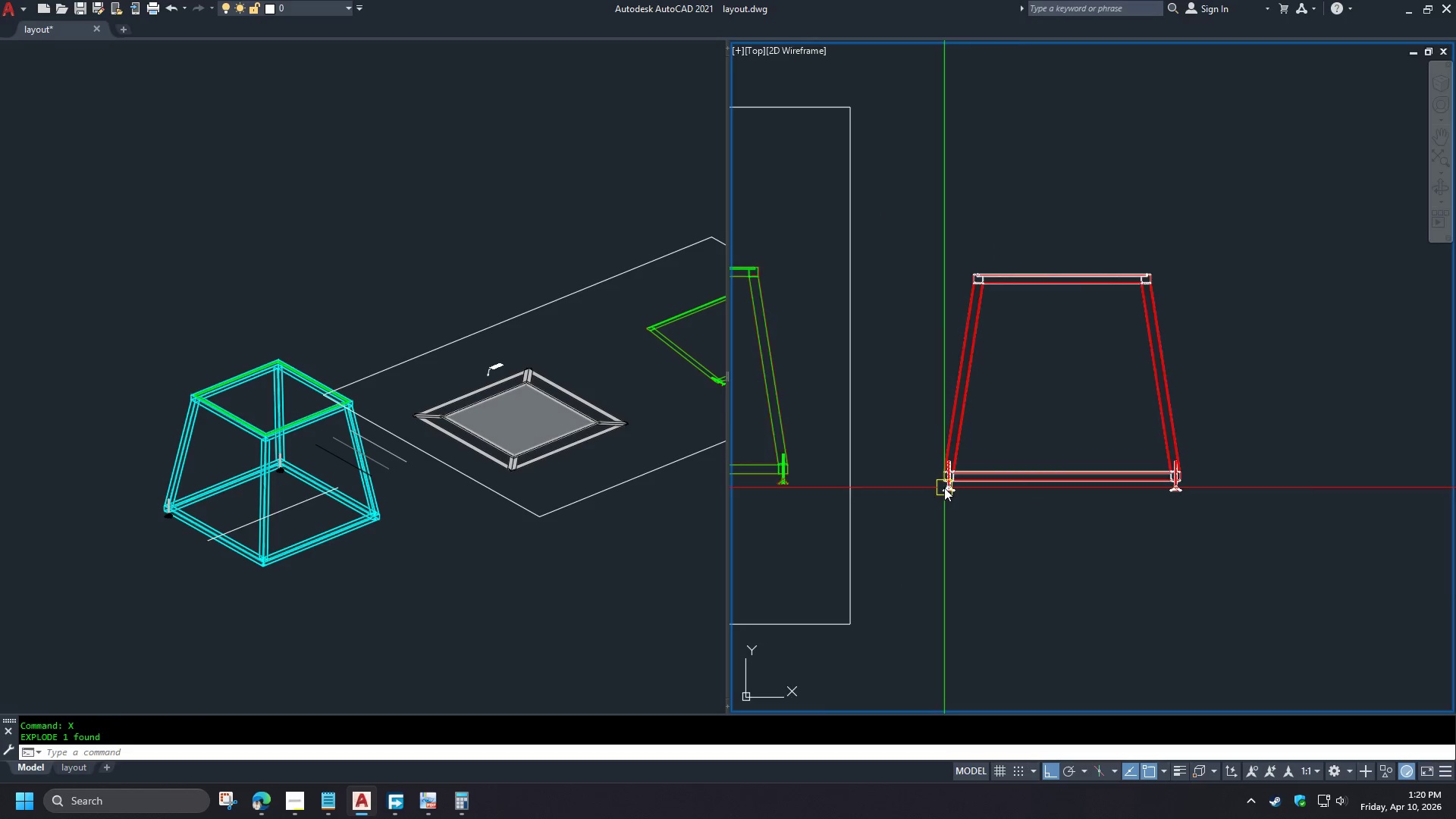 
scroll: coordinate [1040, 361], scroll_direction: up, amount: 8.0
 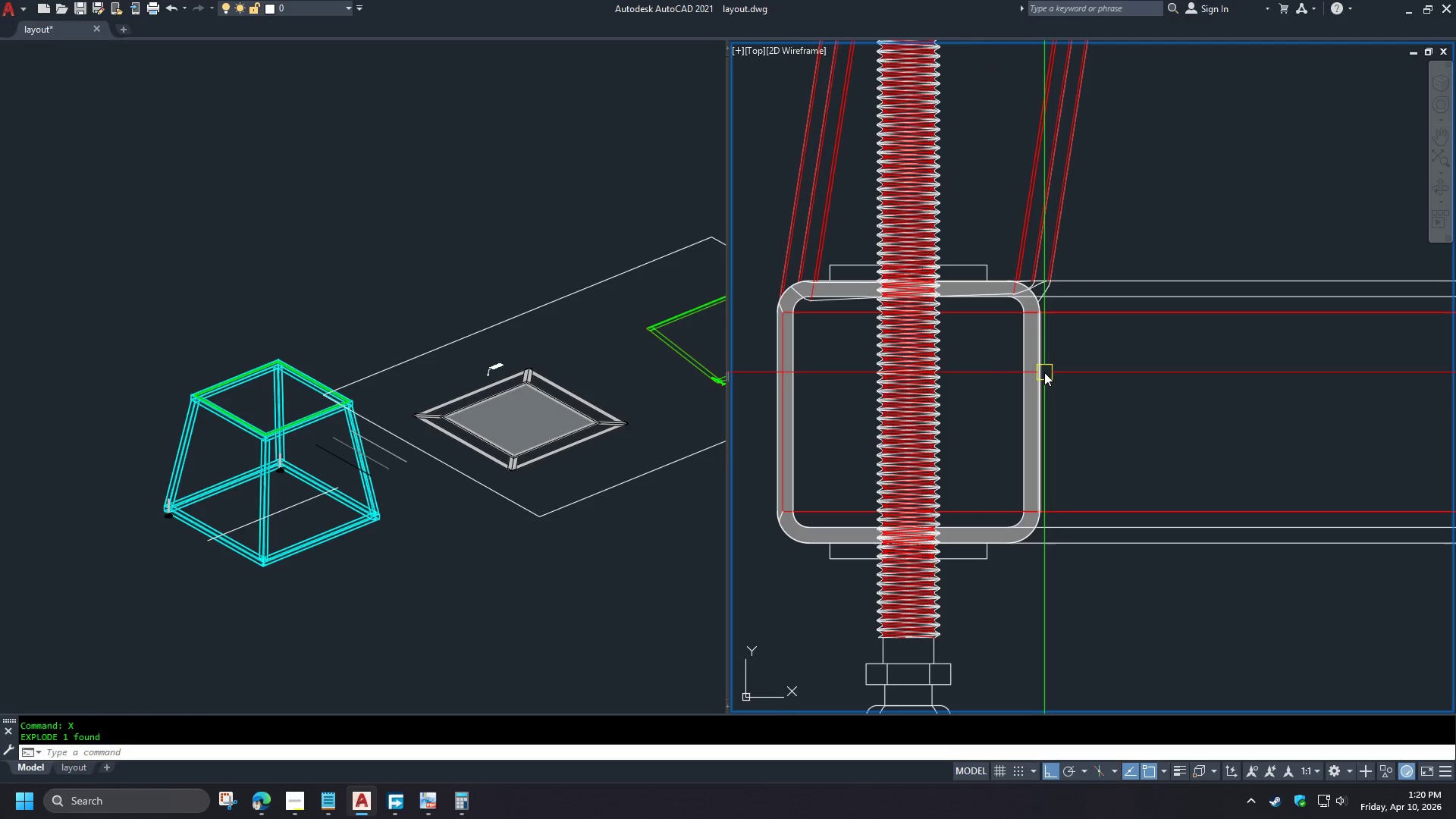 
left_click([1043, 372])
 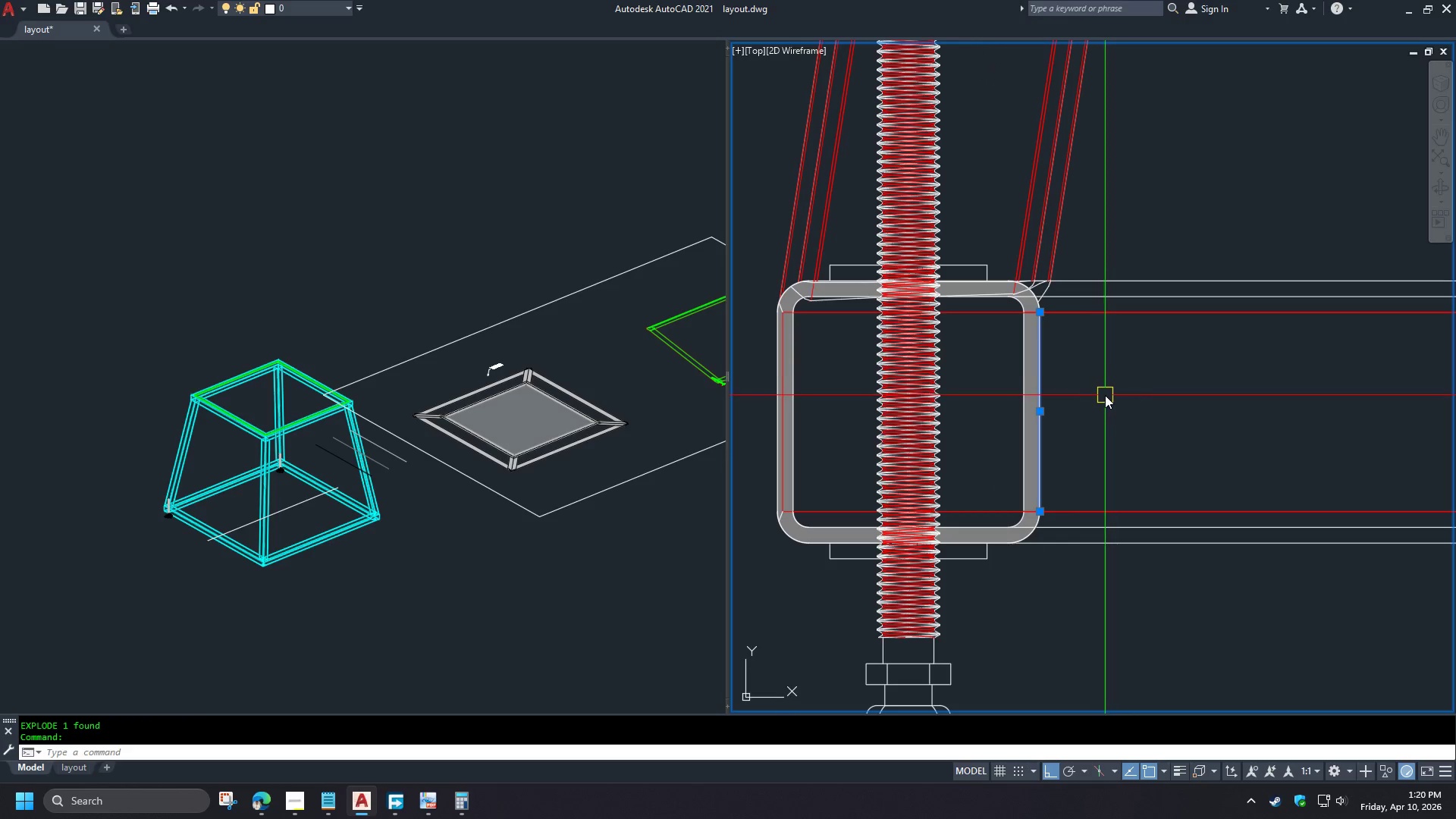 
key(Control+1)
 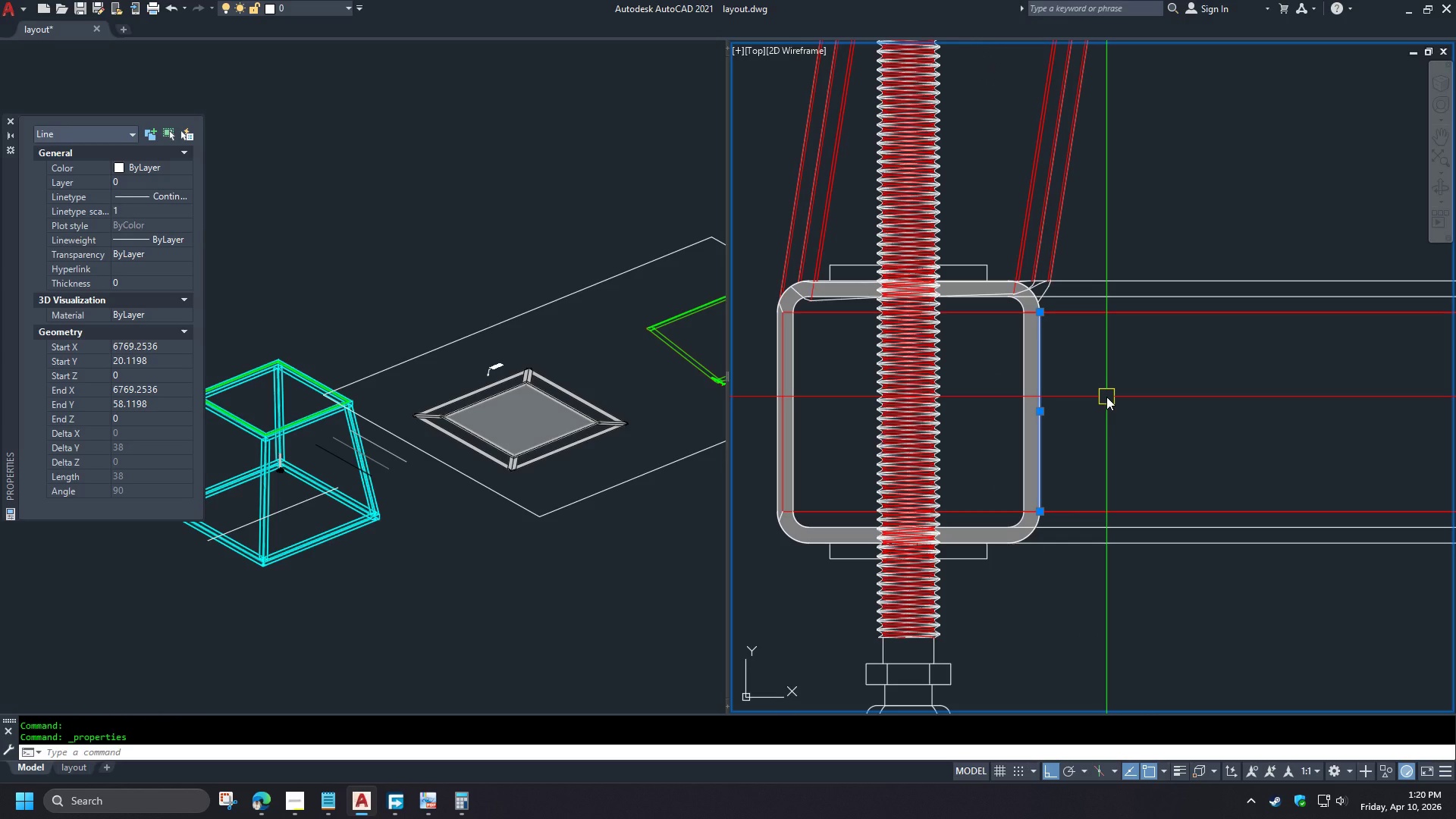 
key(Control+1)
 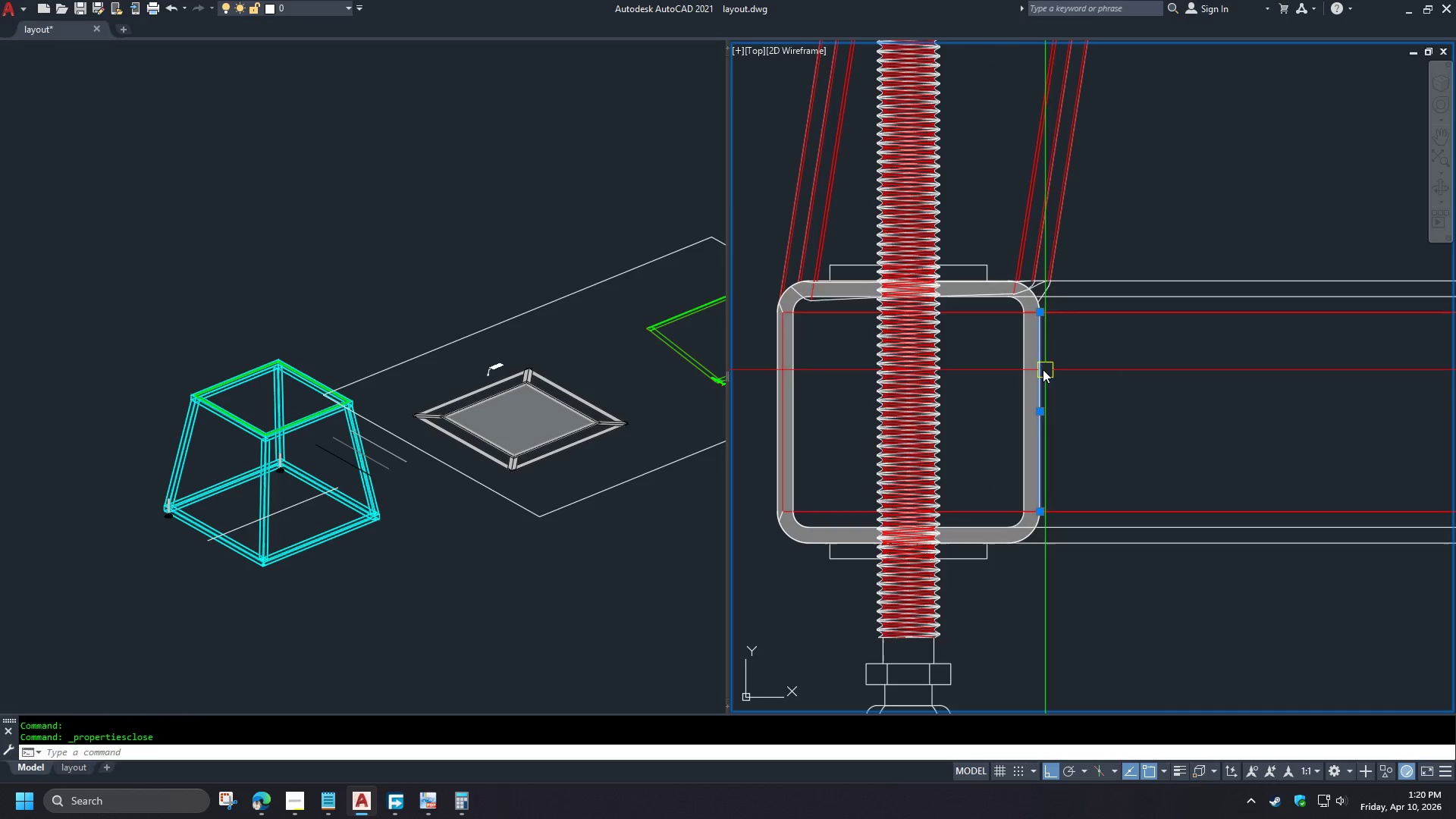 
key(Escape)
 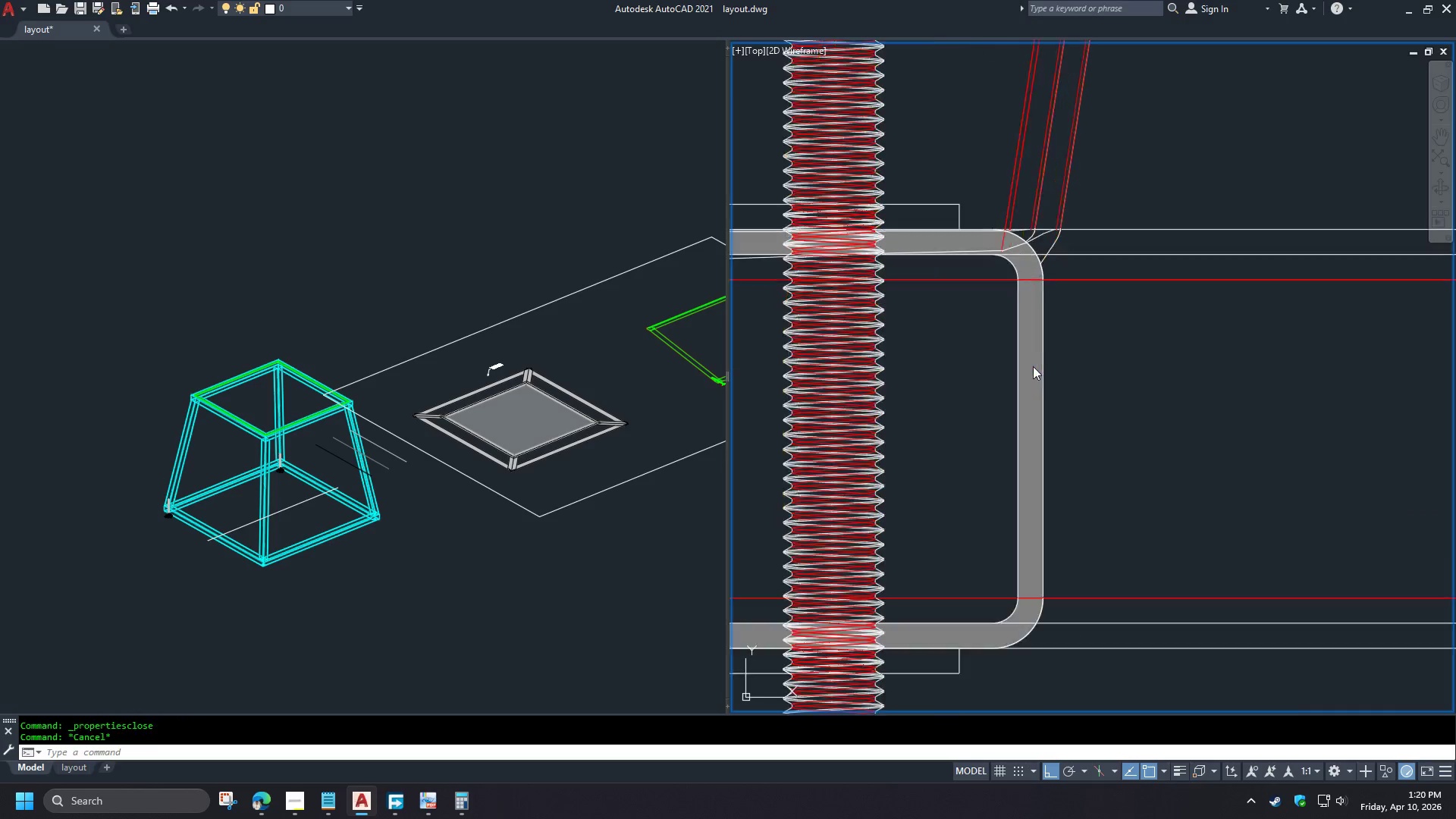 
left_click([1028, 359])
 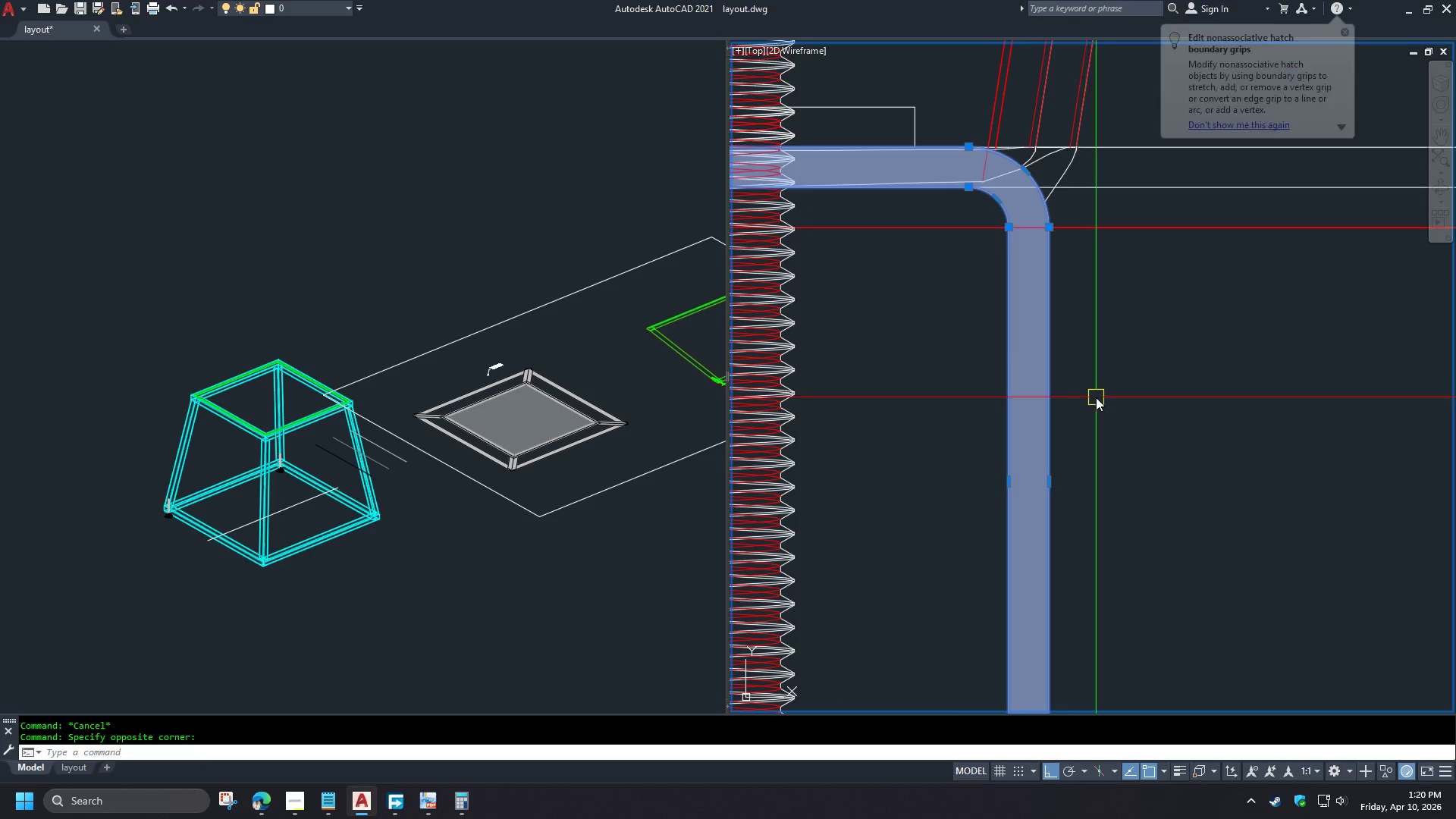 
scroll: coordinate [1032, 366], scroll_direction: up, amount: 2.0
 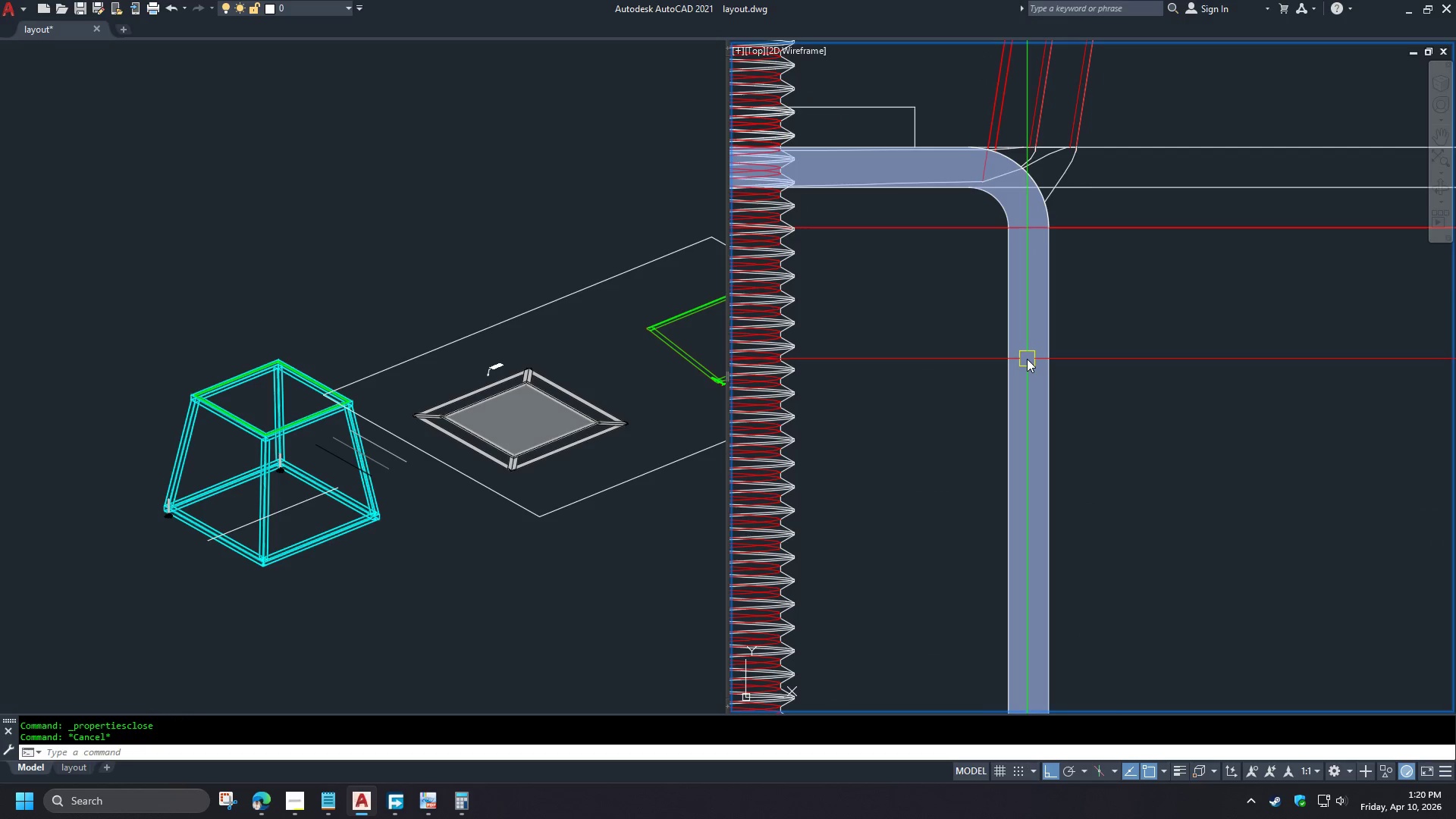 
key(Control+1)
 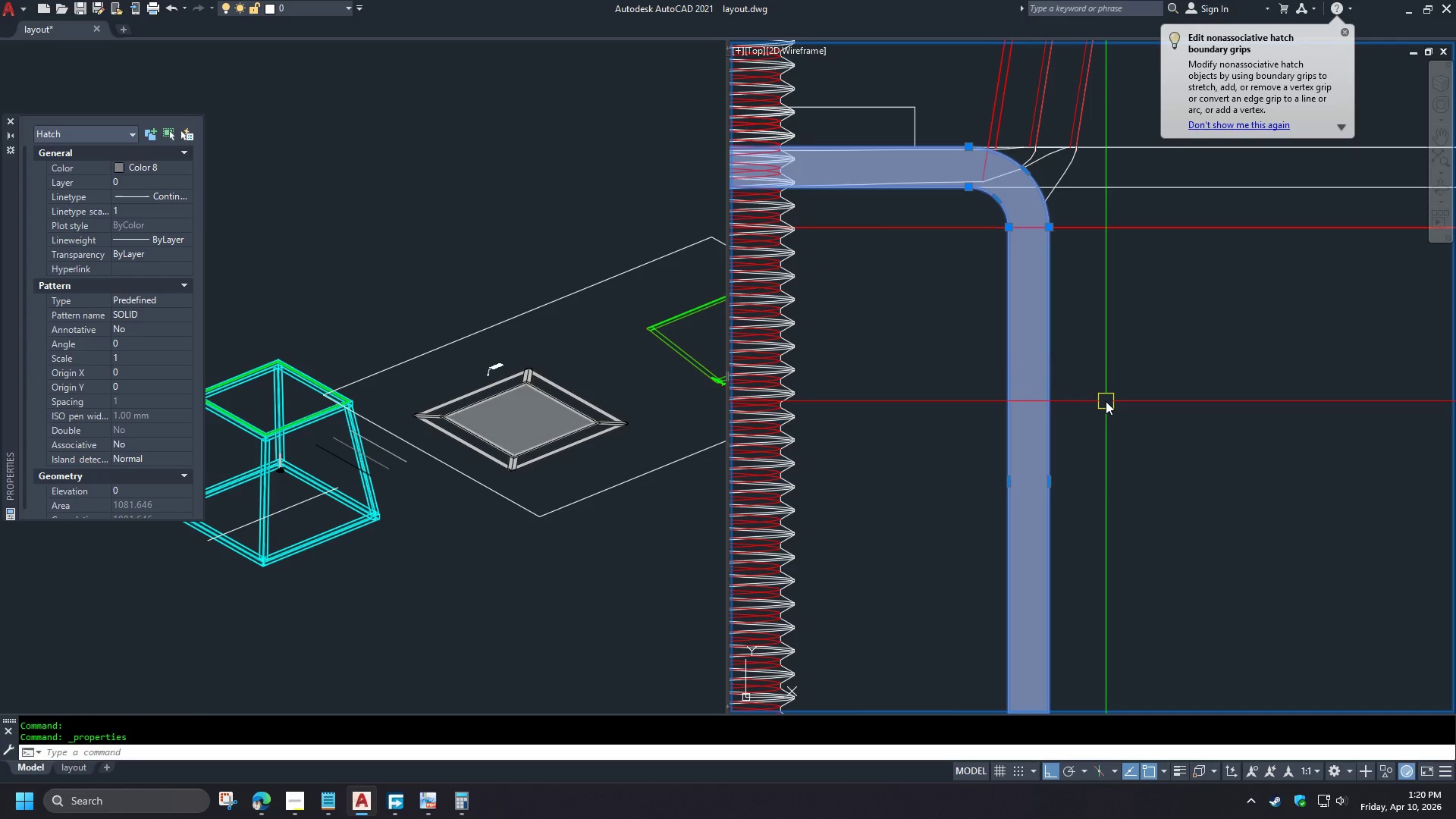 
key(Control+1)
 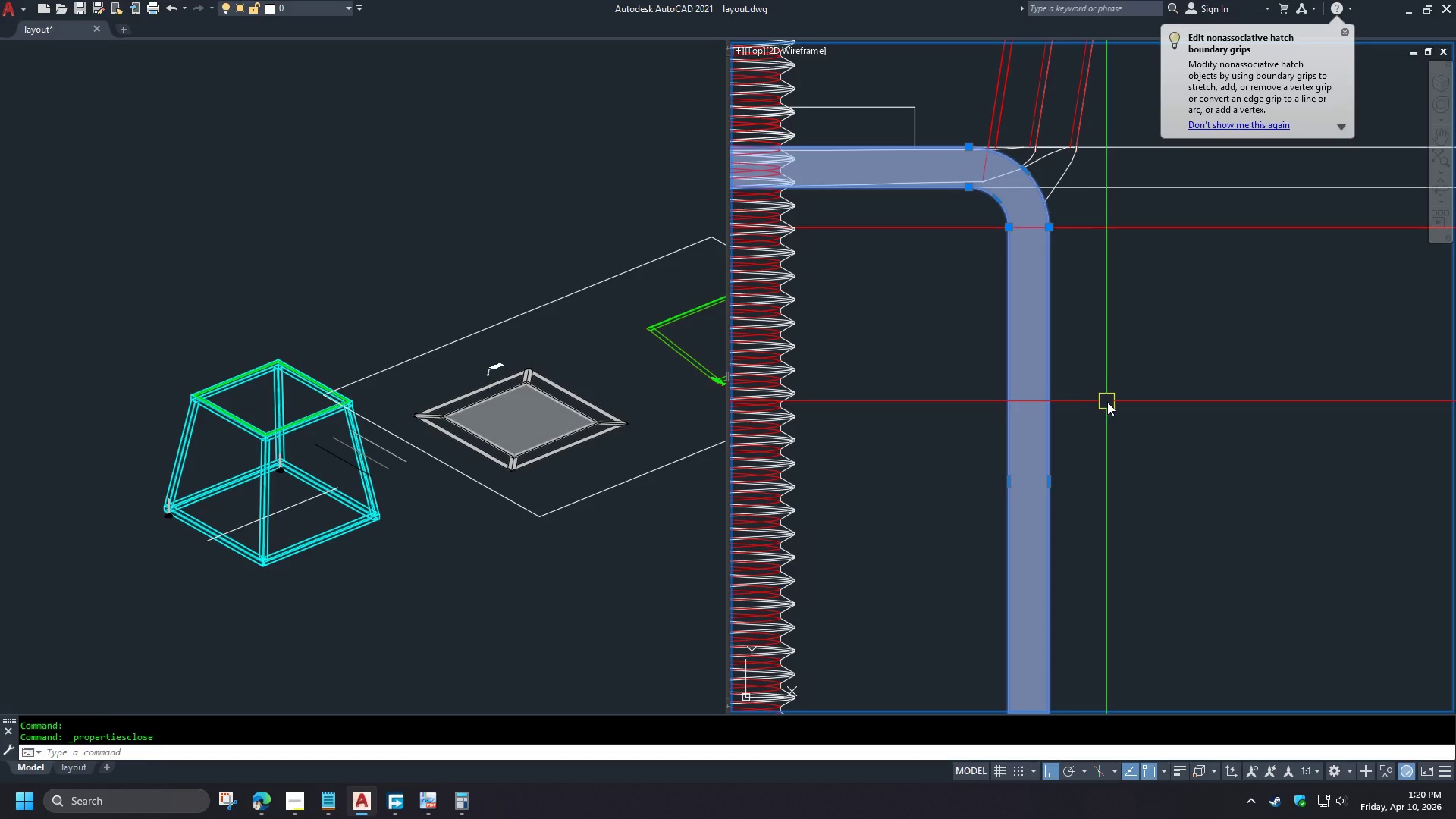 
key(Escape)
 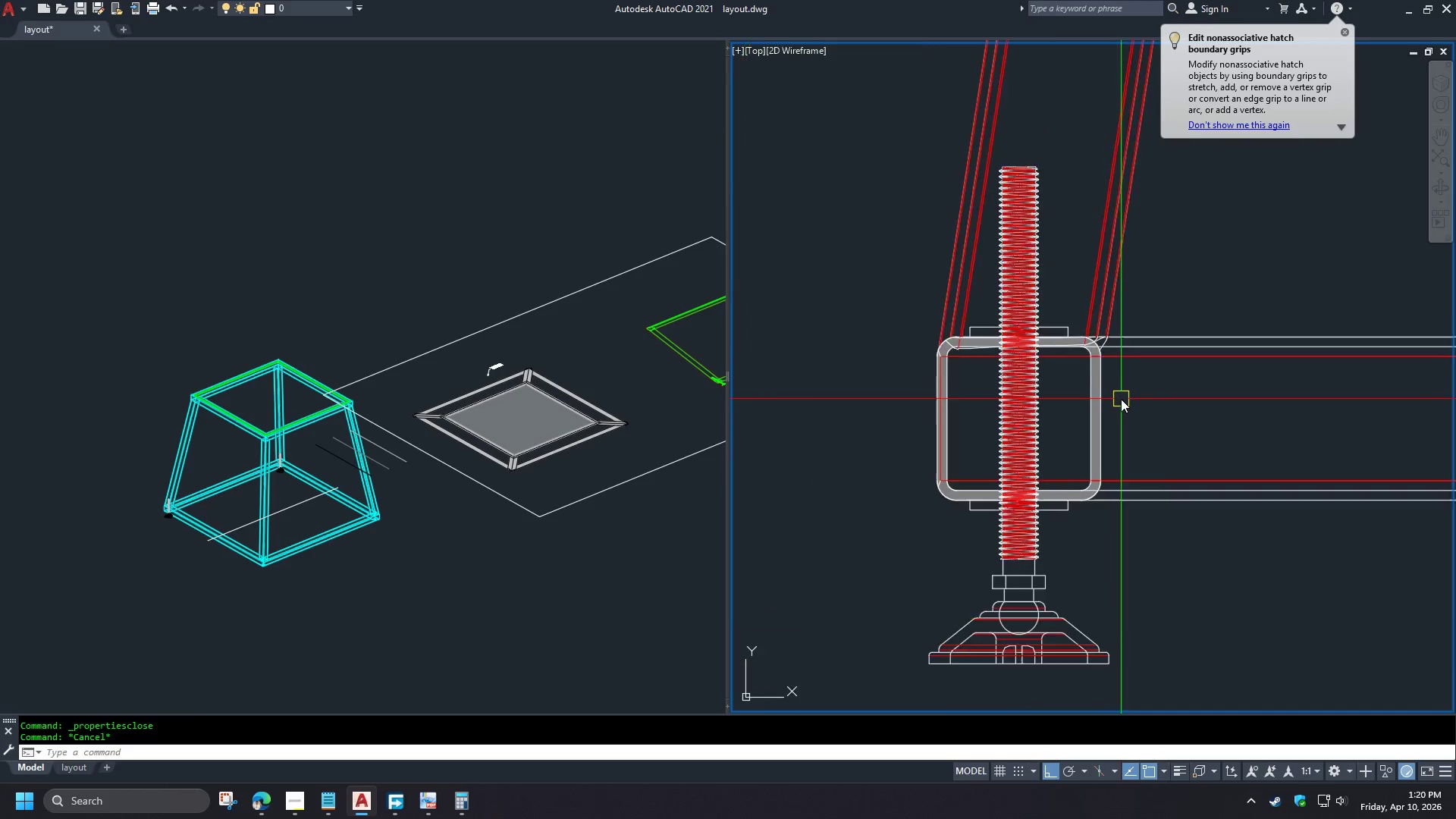 
scroll: coordinate [1139, 403], scroll_direction: down, amount: 4.0
 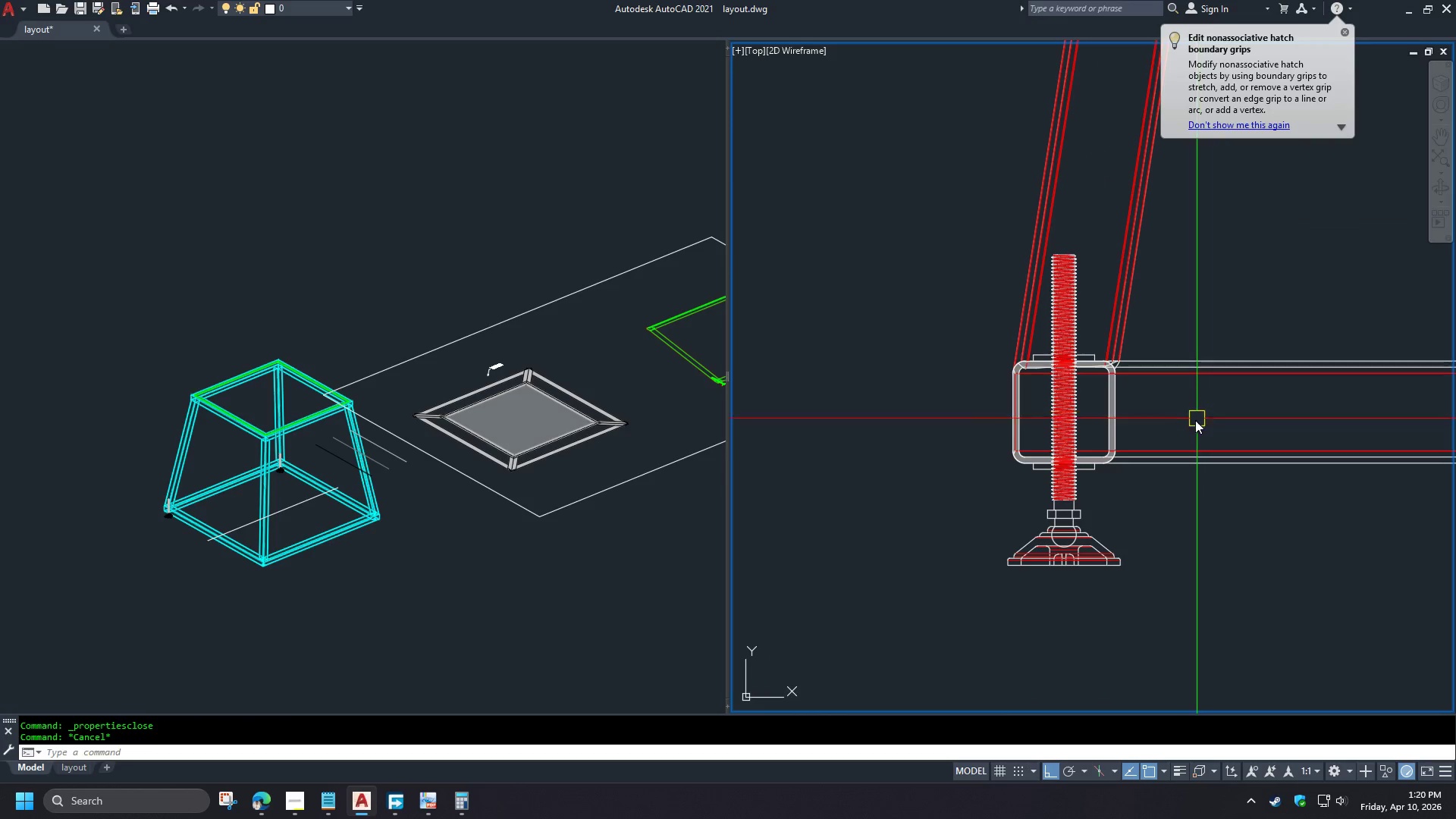 
scroll: coordinate [953, 570], scroll_direction: up, amount: 8.0
 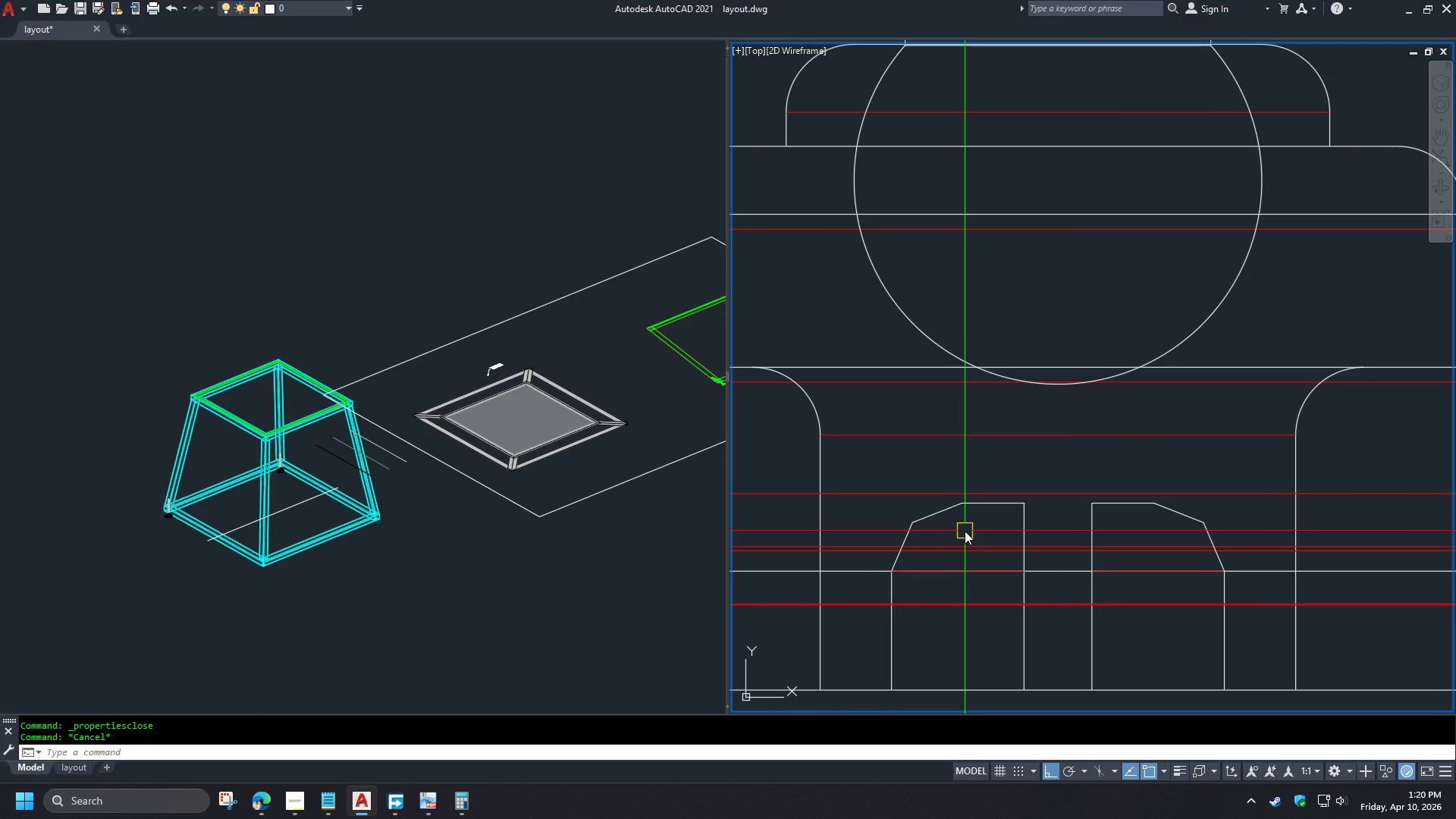 
type(re )
 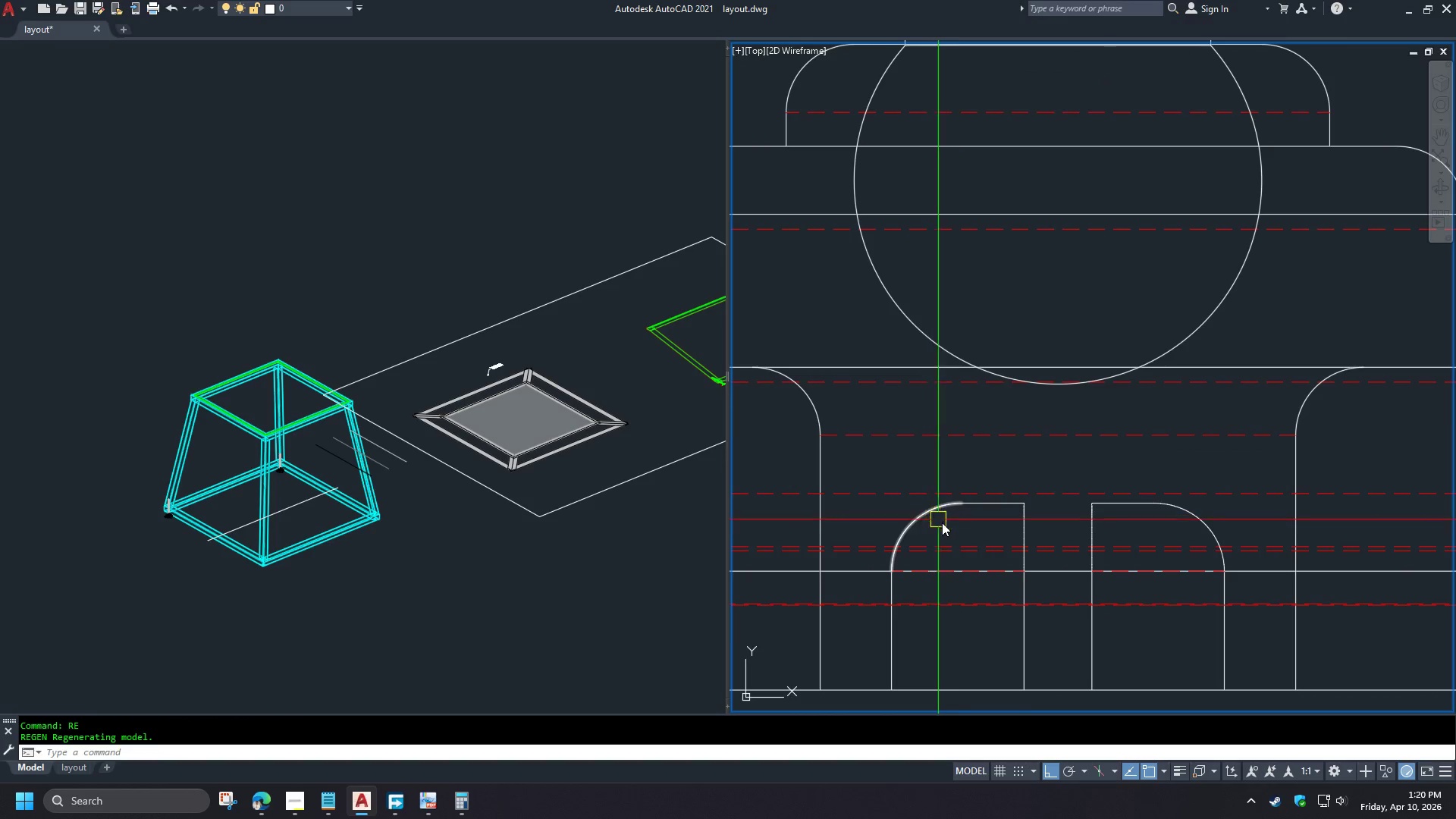 
scroll: coordinate [1087, 494], scroll_direction: down, amount: 7.0
 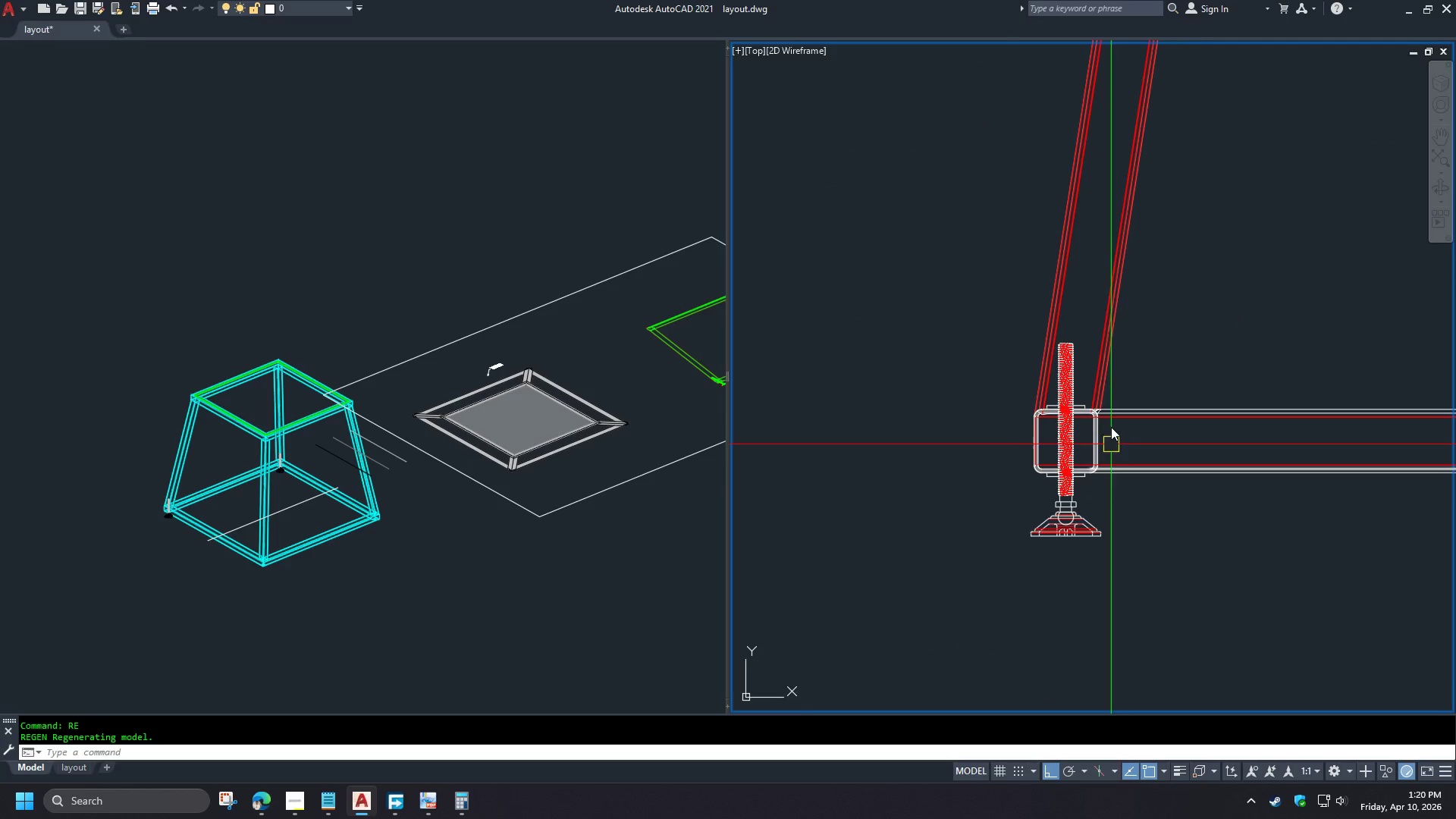 
scroll: coordinate [1043, 311], scroll_direction: up, amount: 10.0
 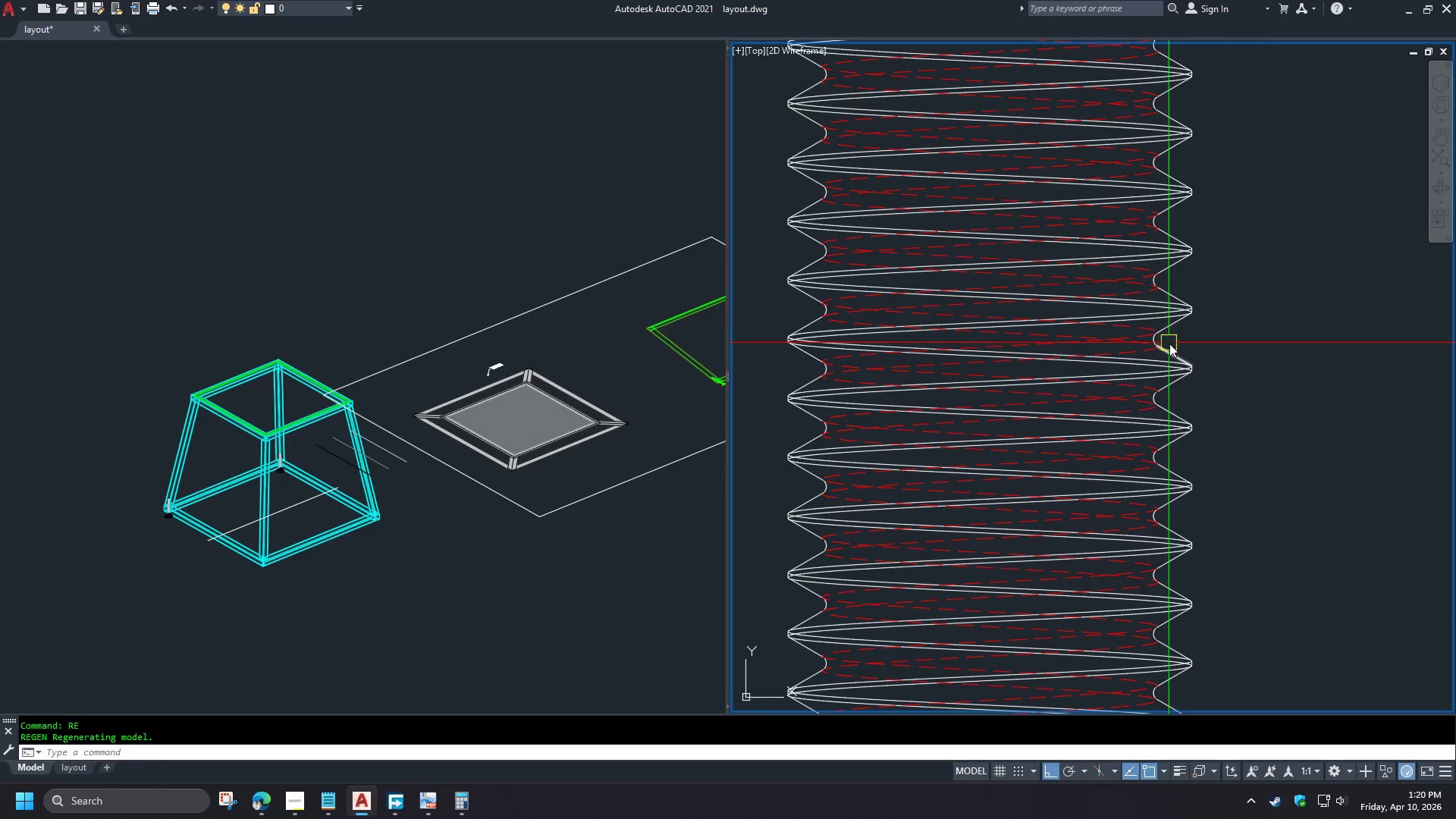 
left_click([1171, 346])
 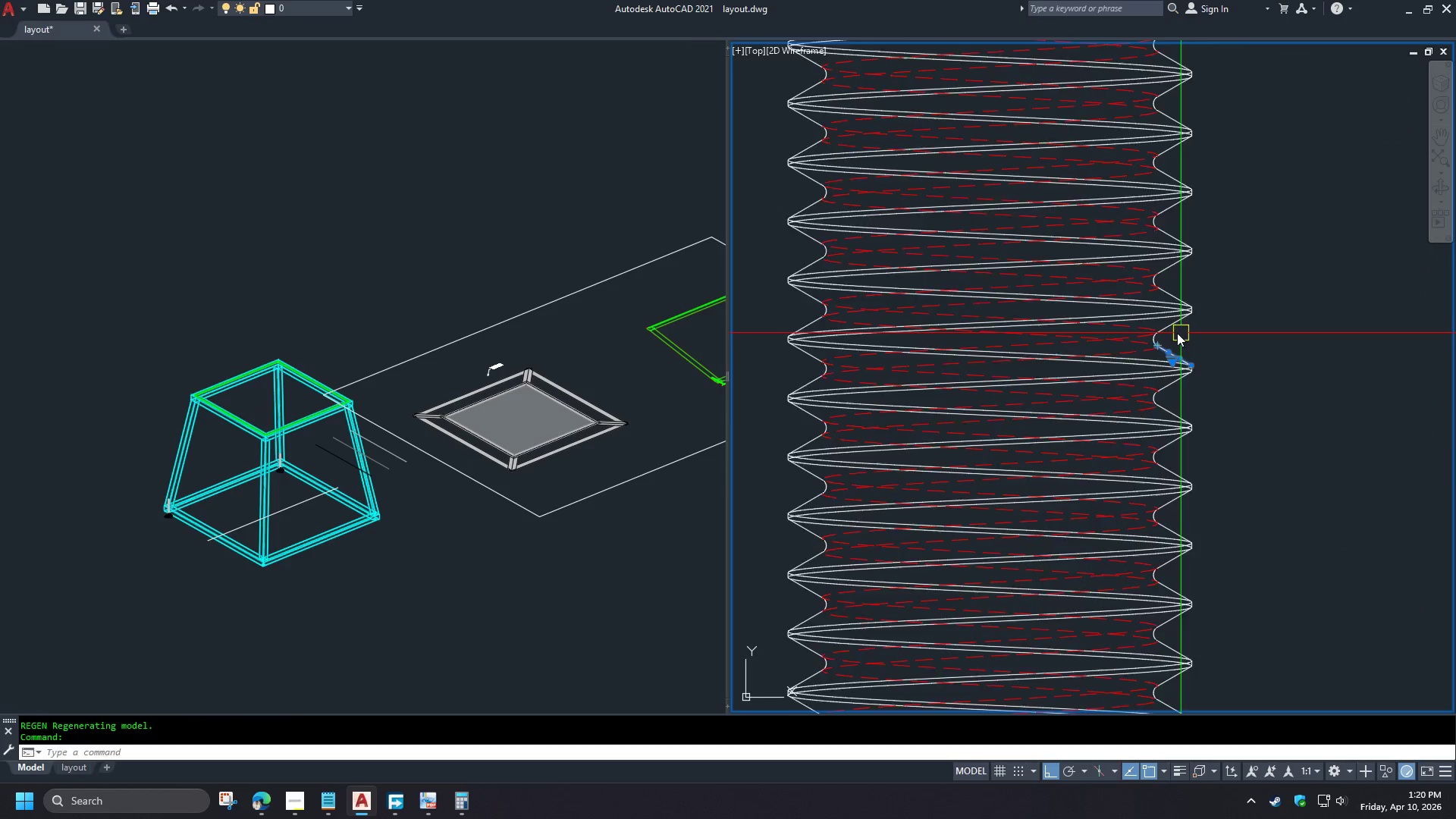 
scroll: coordinate [1164, 337], scroll_direction: up, amount: 5.0
 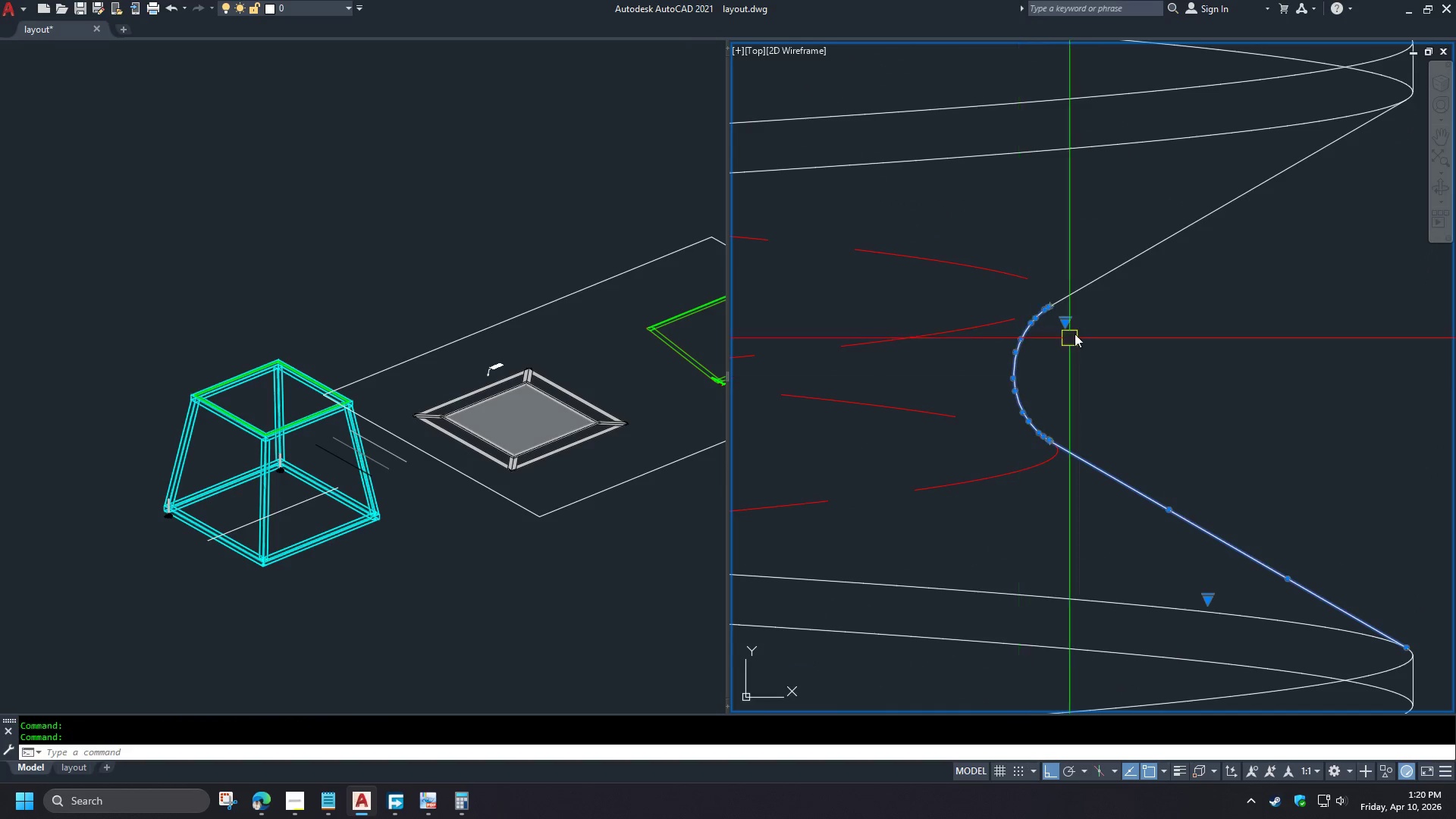 
double_click([1097, 289])
 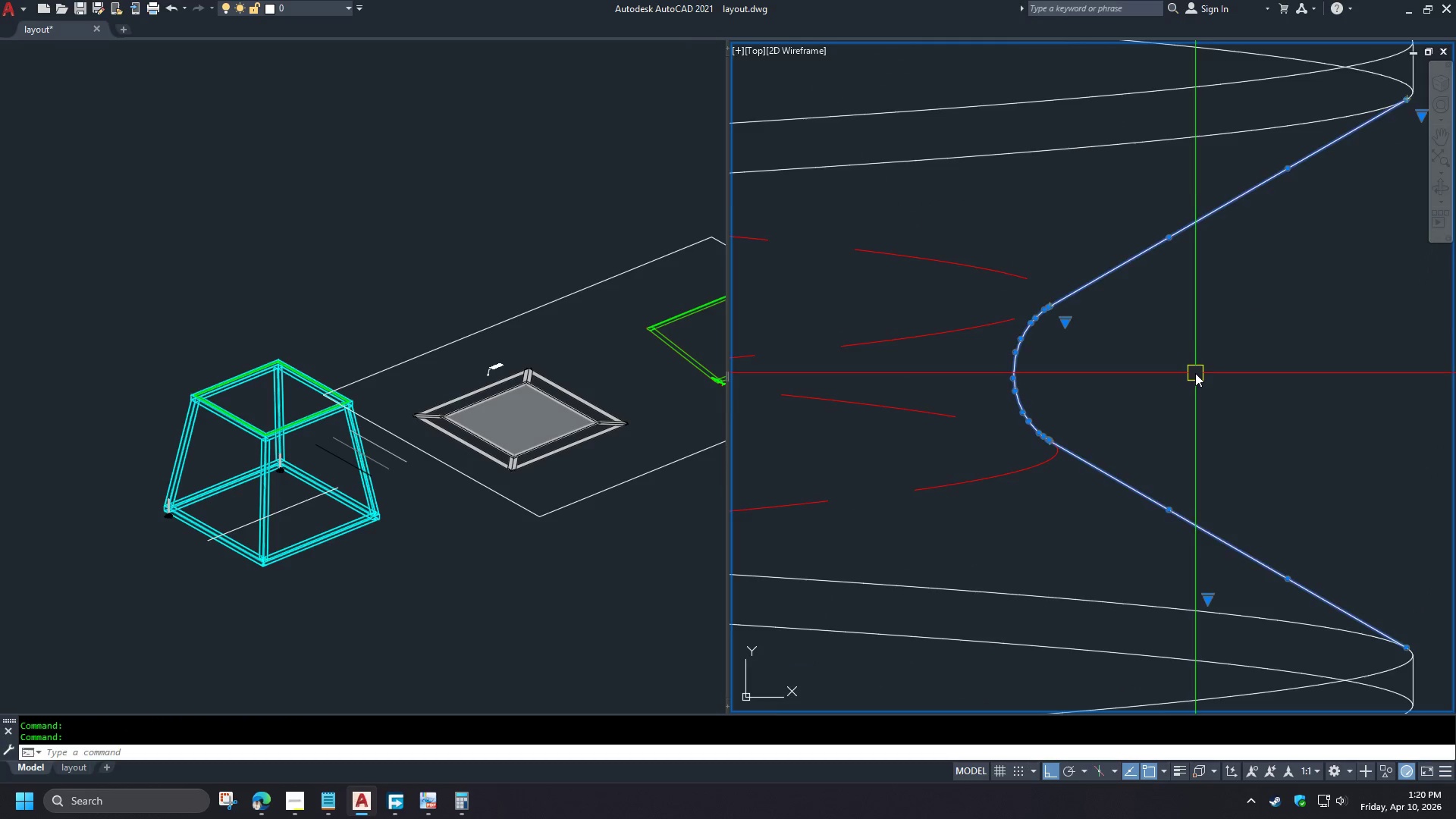 
key(Escape)
 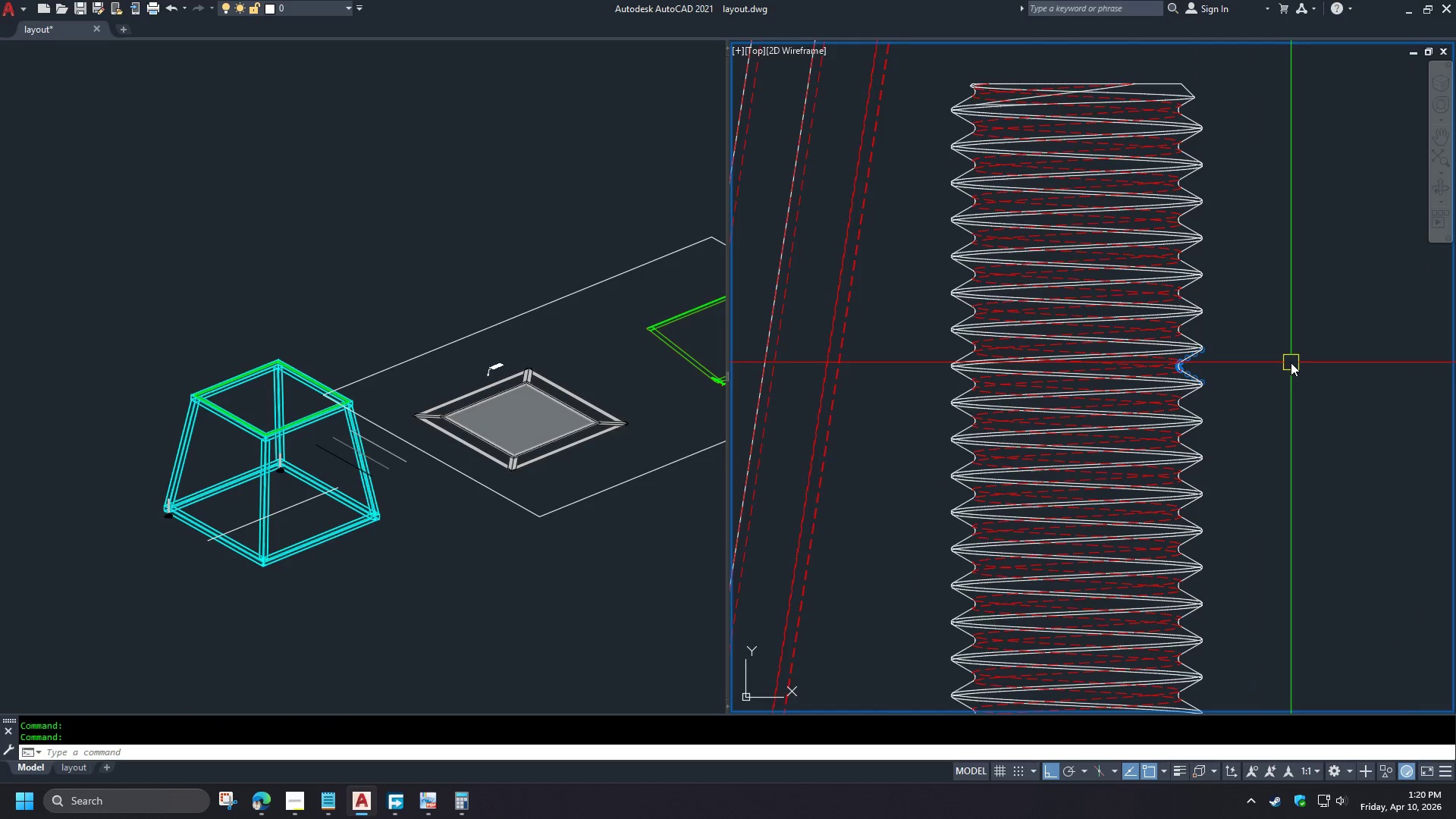 
key(F1)
 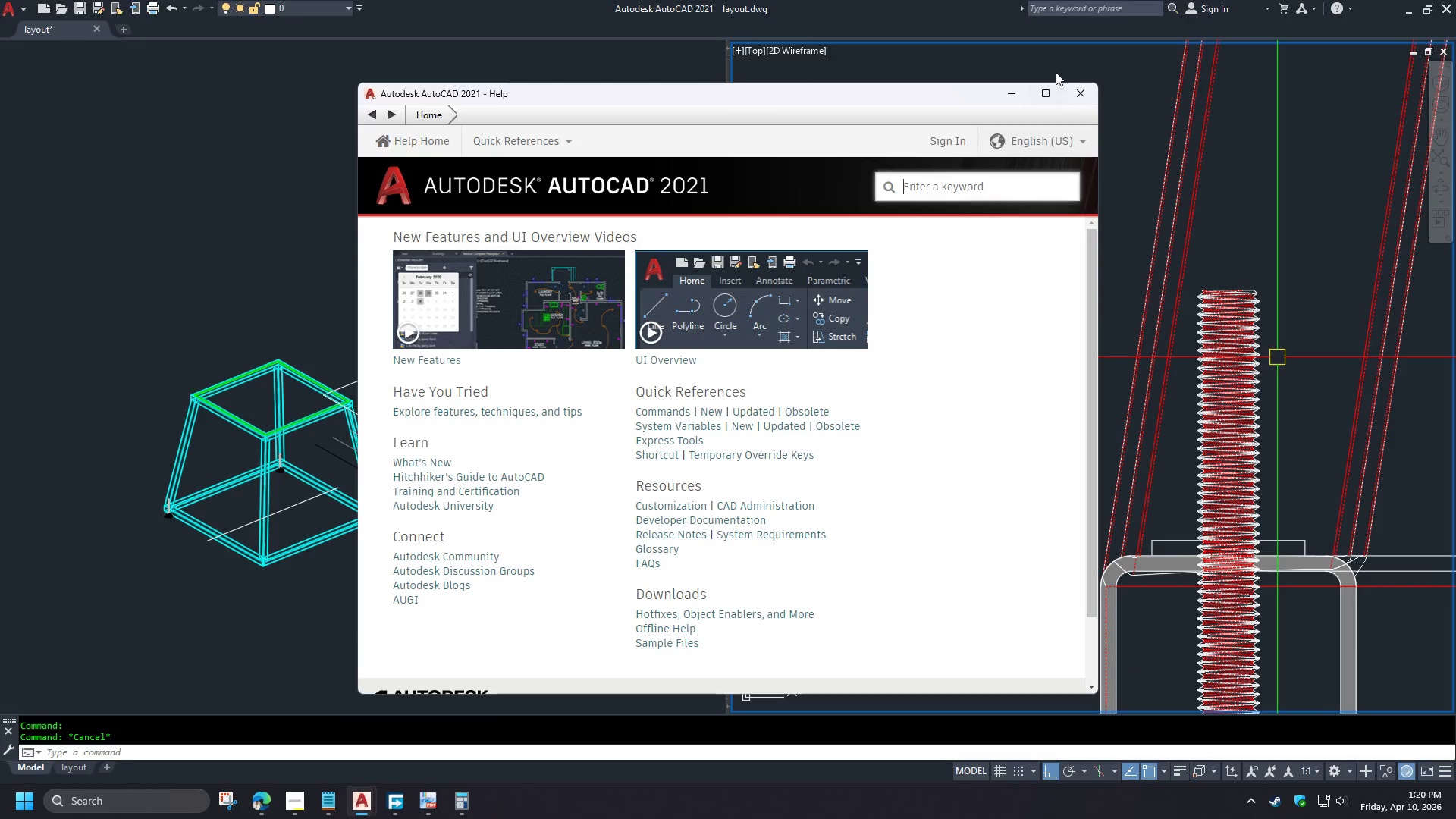 
scroll: coordinate [1277, 357], scroll_direction: down, amount: 9.0
 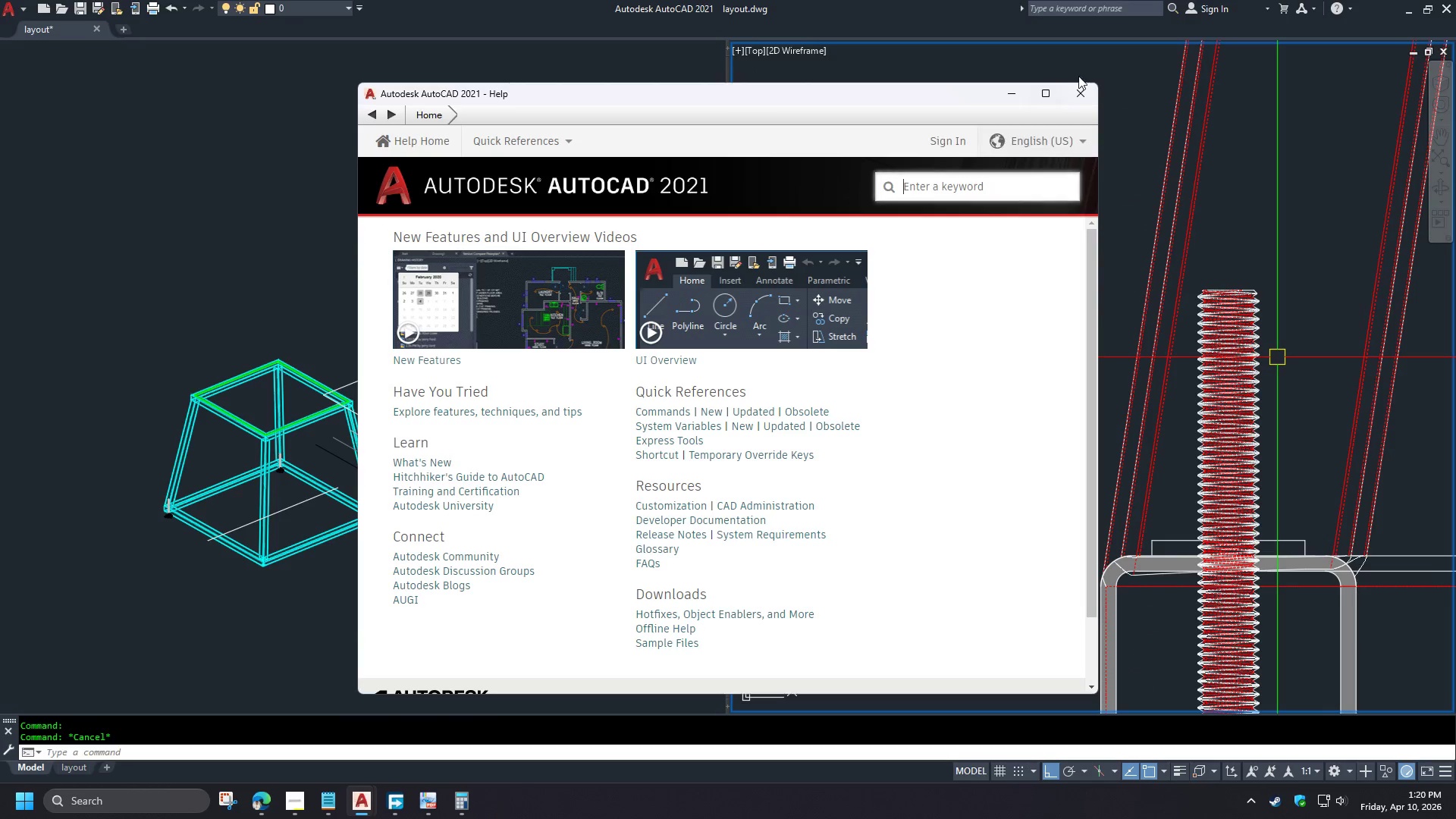 
left_click([1084, 90])
 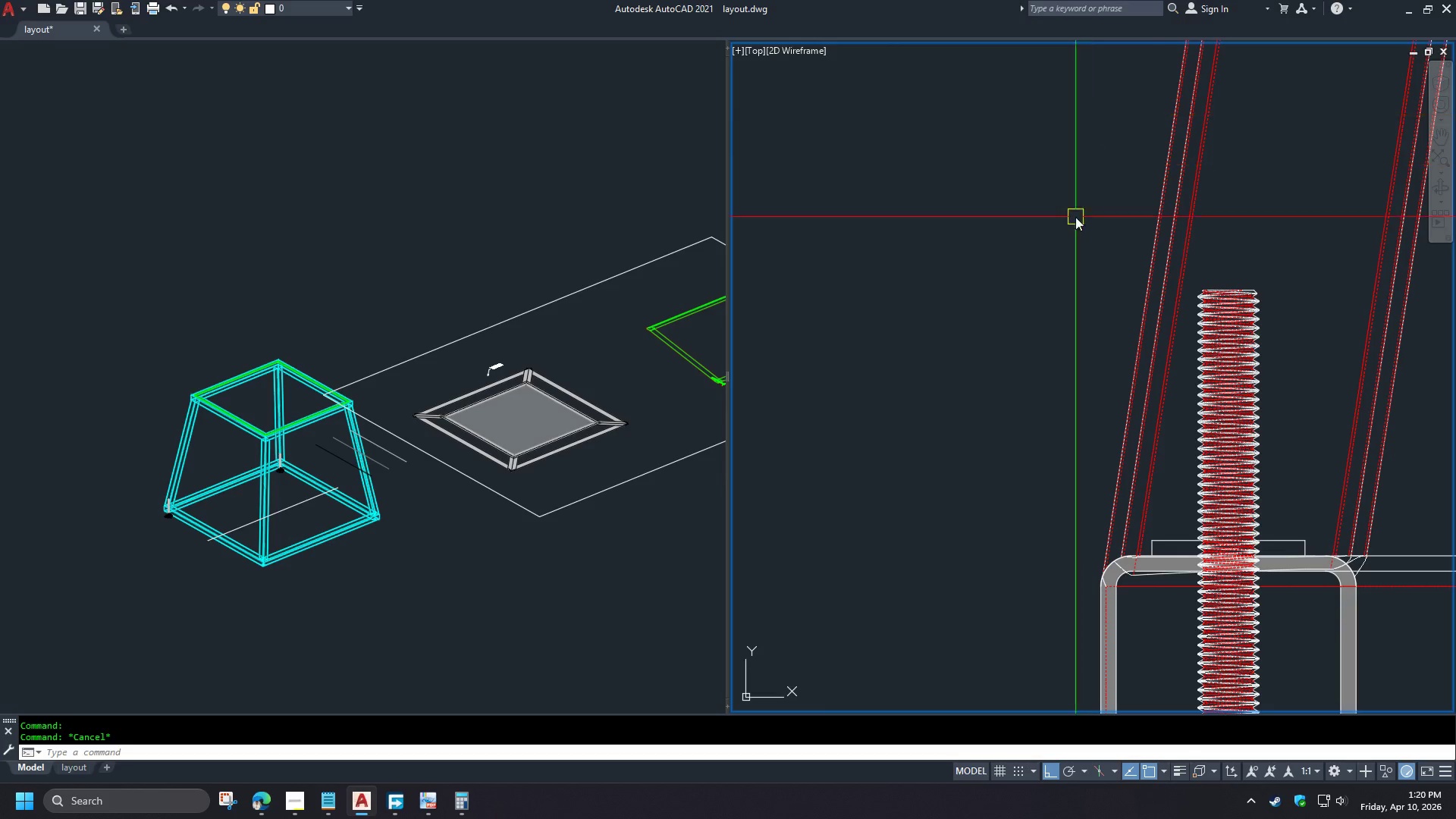 
scroll: coordinate [993, 279], scroll_direction: down, amount: 8.0
 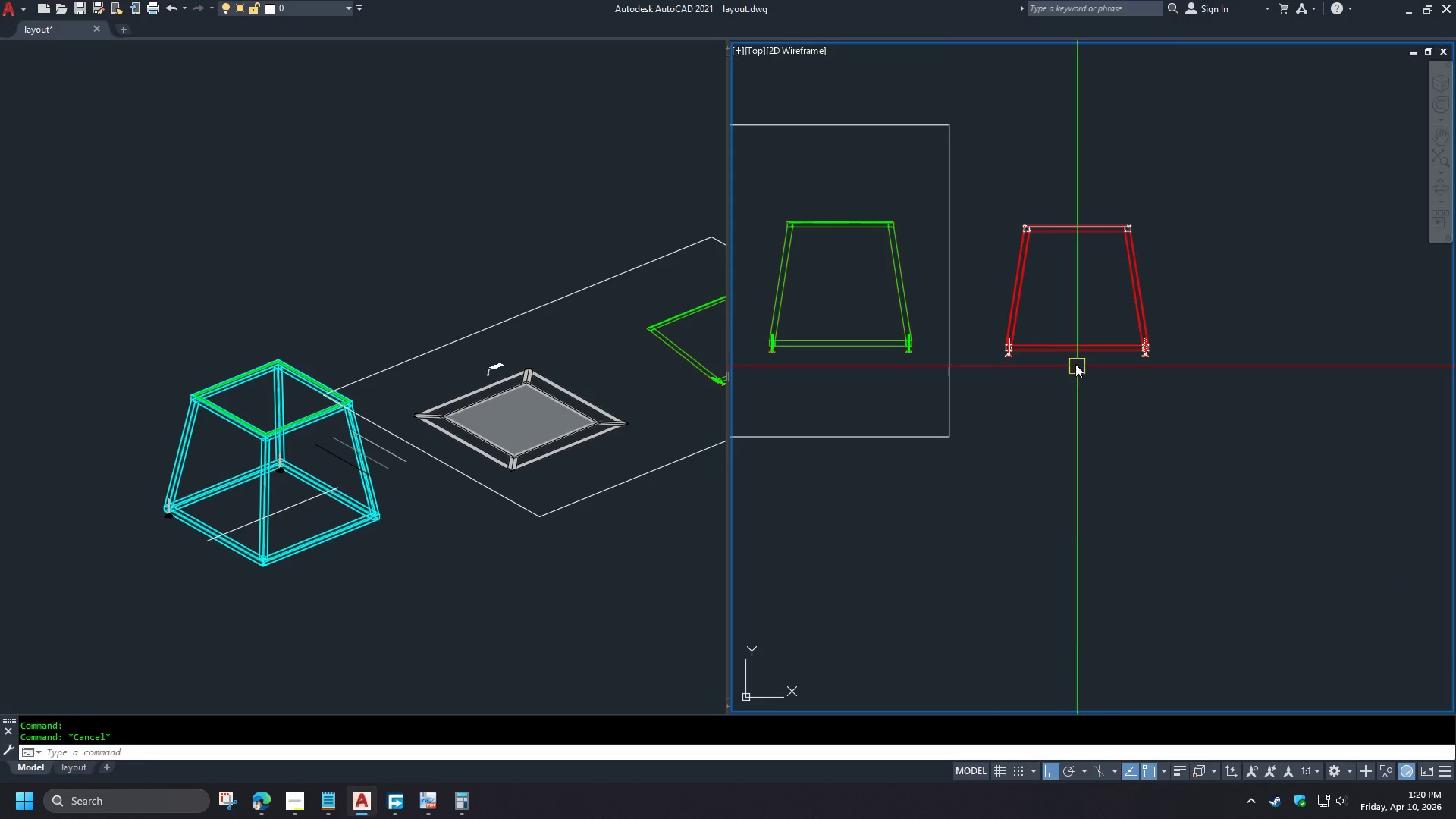 
scroll: coordinate [1042, 309], scroll_direction: up, amount: 2.0
 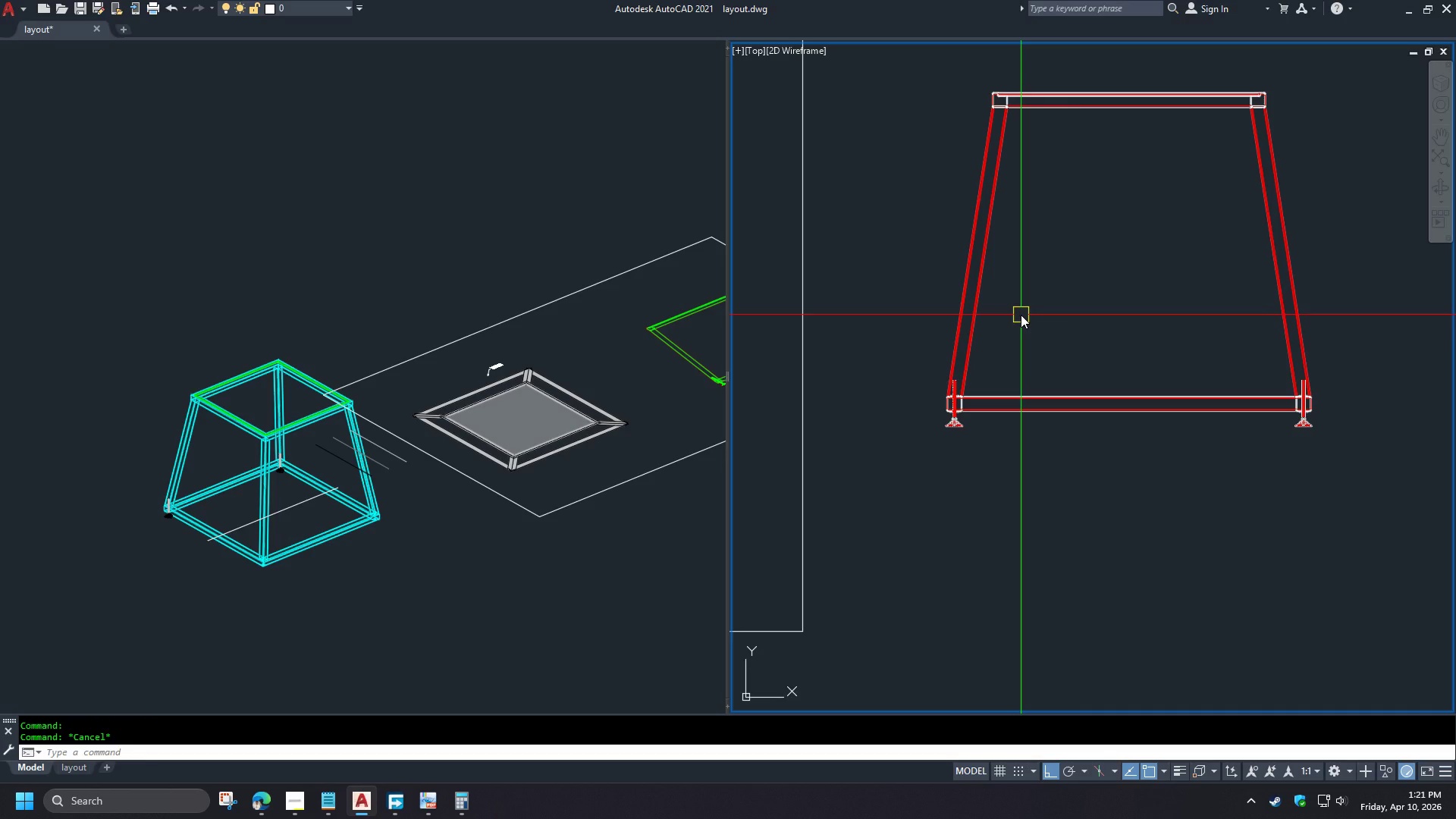 
wait(8.88)
 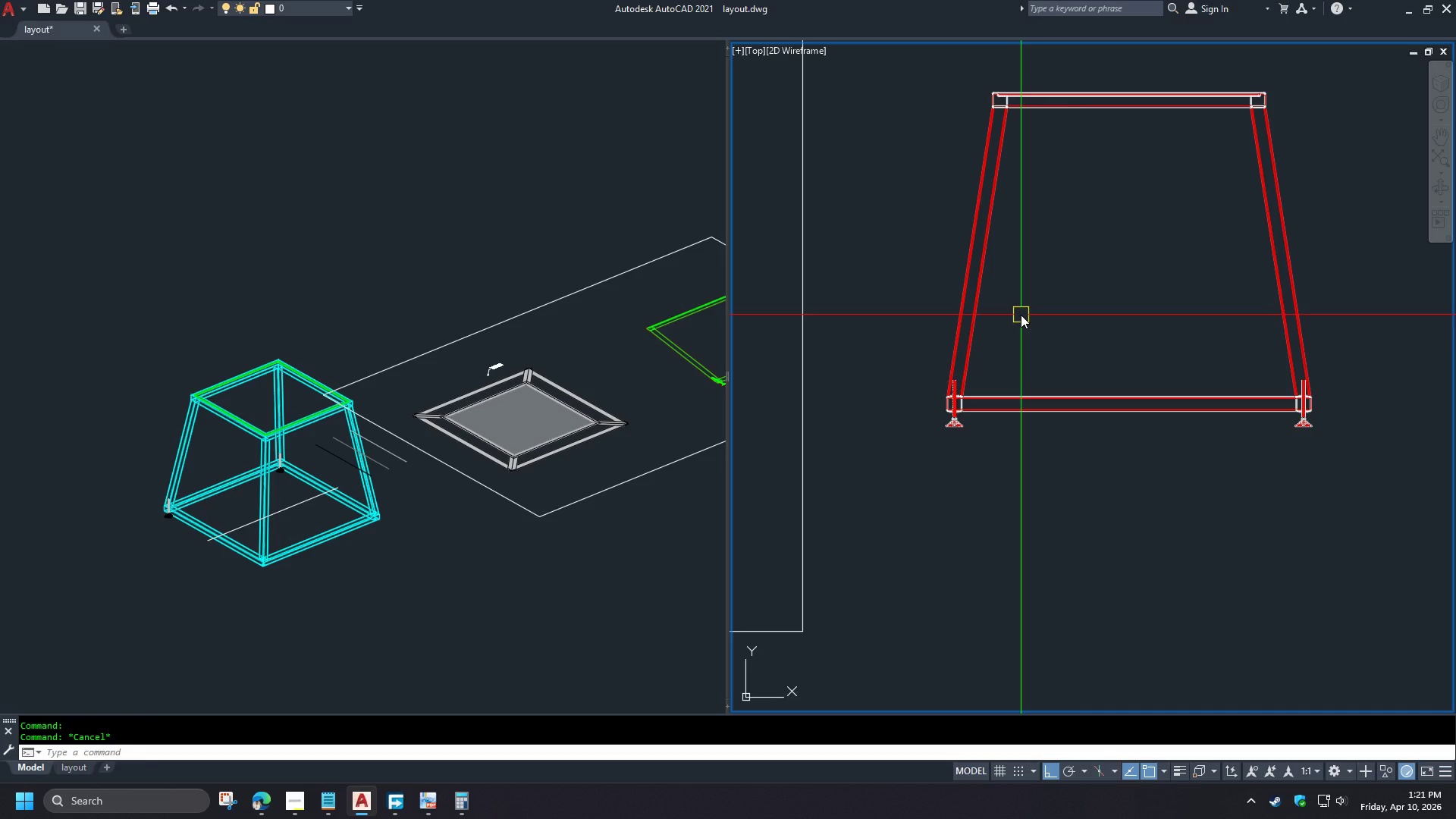 
key(NumpadSubtract)
 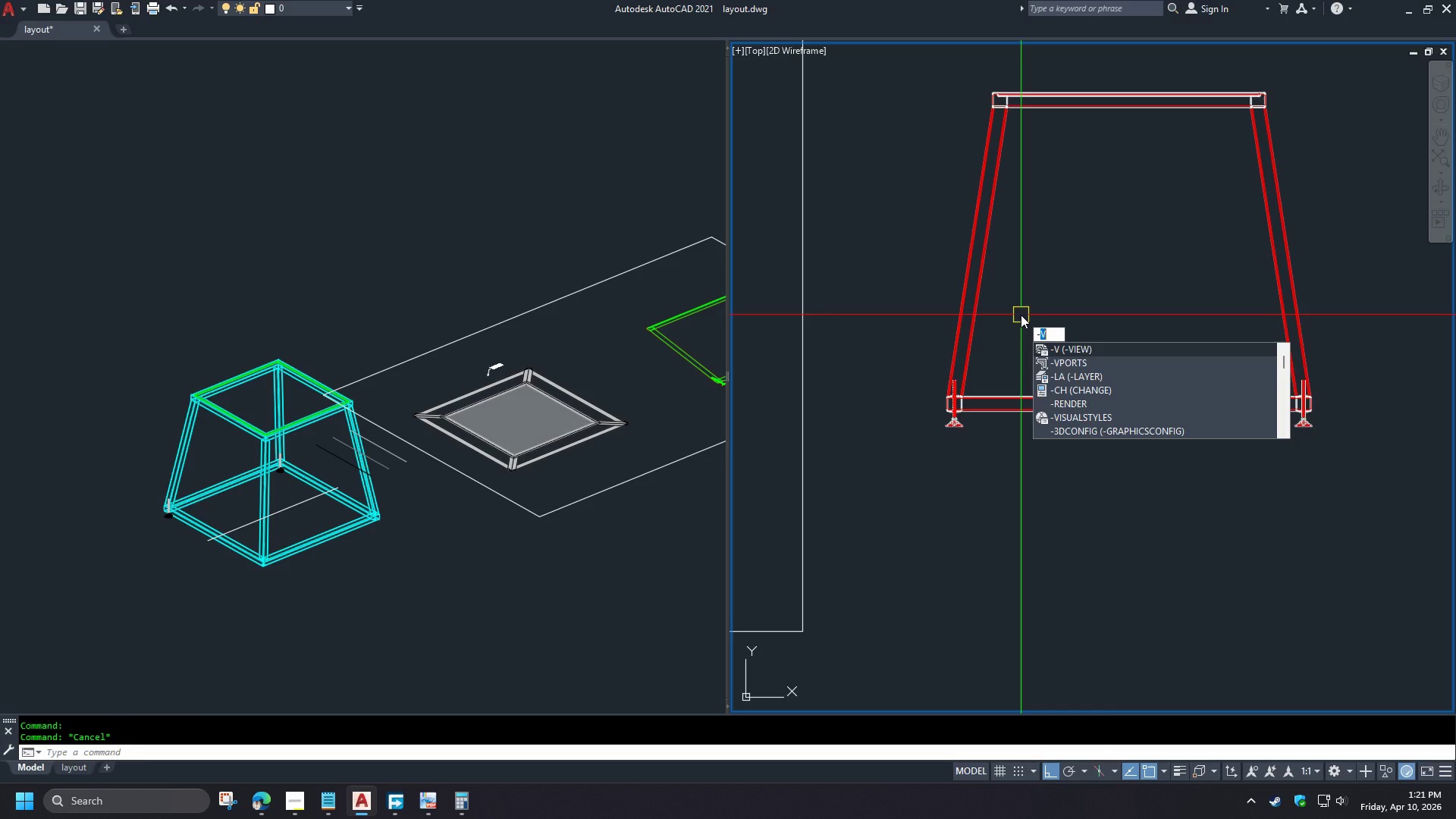 
wait(11.14)
 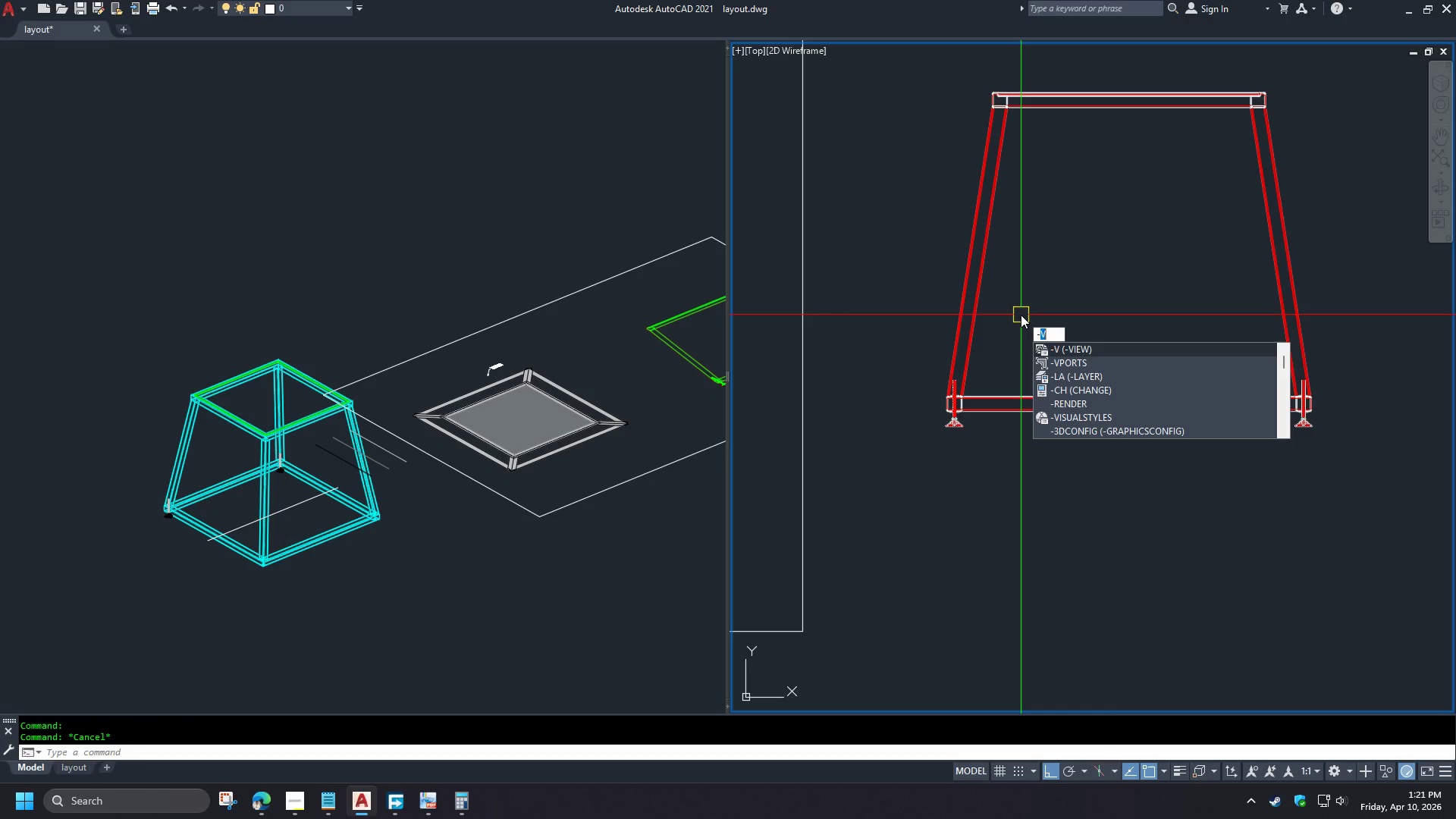 
key(Escape)
 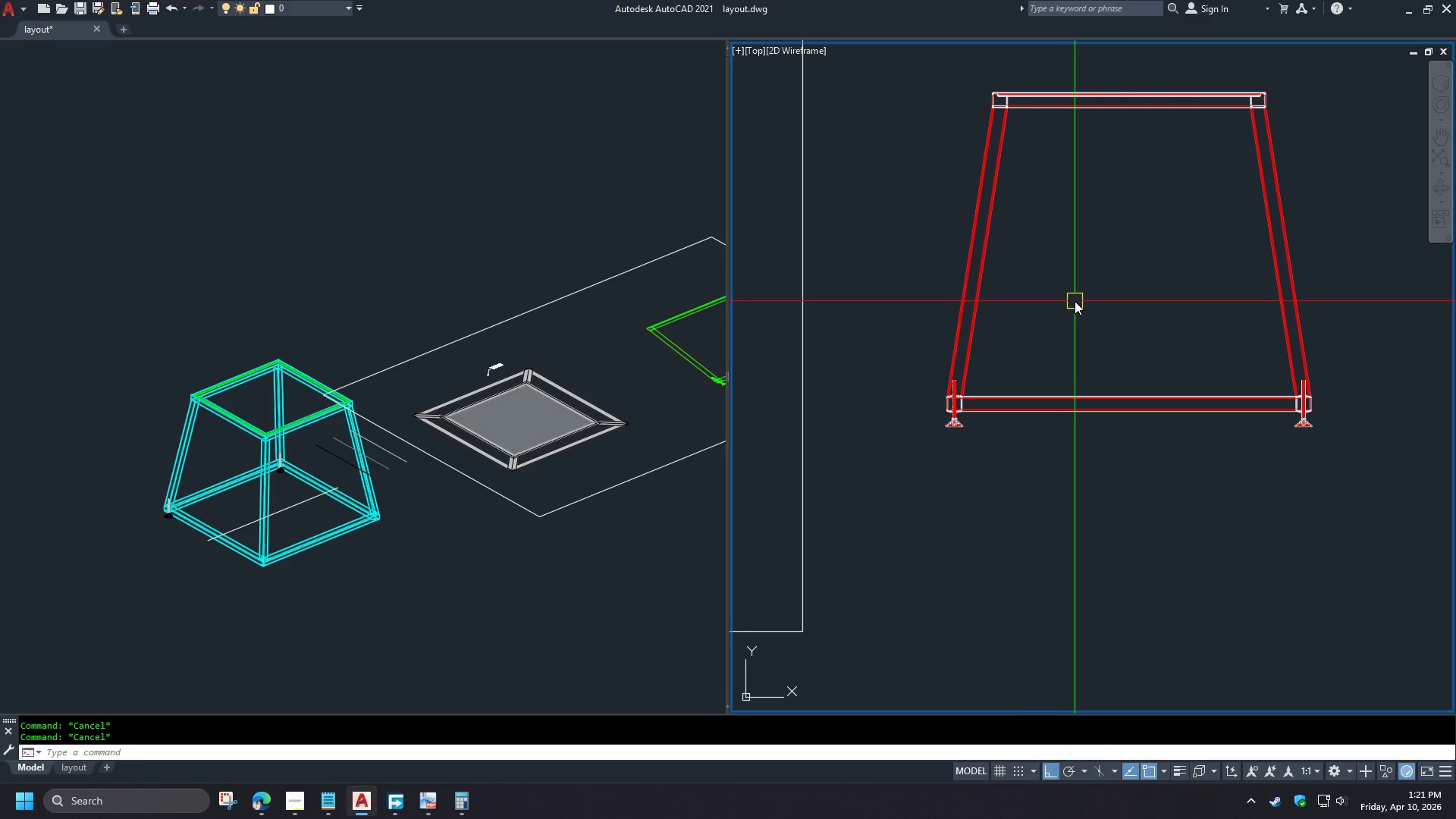 
key(Escape)
 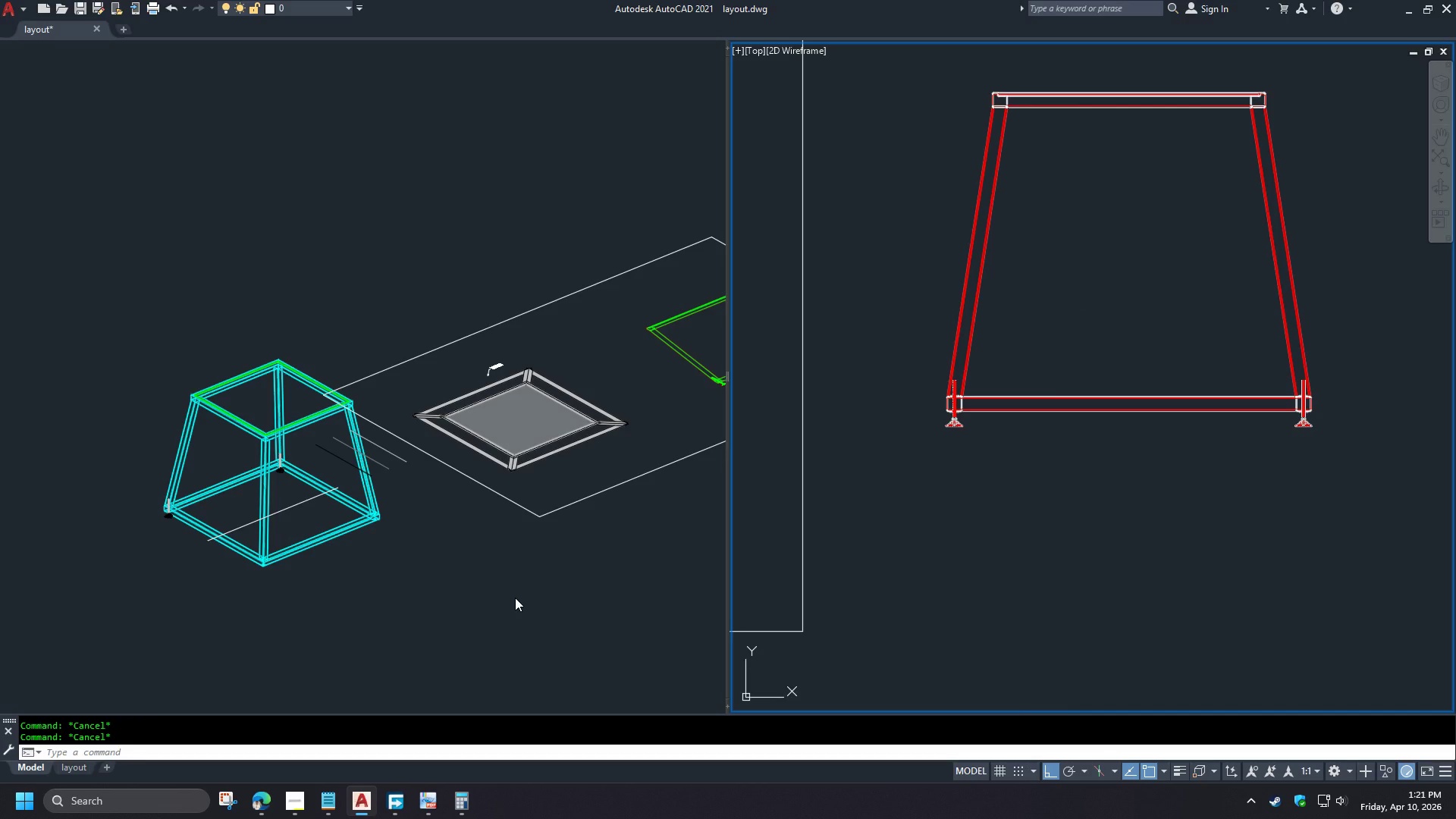 
left_click([515, 598])
 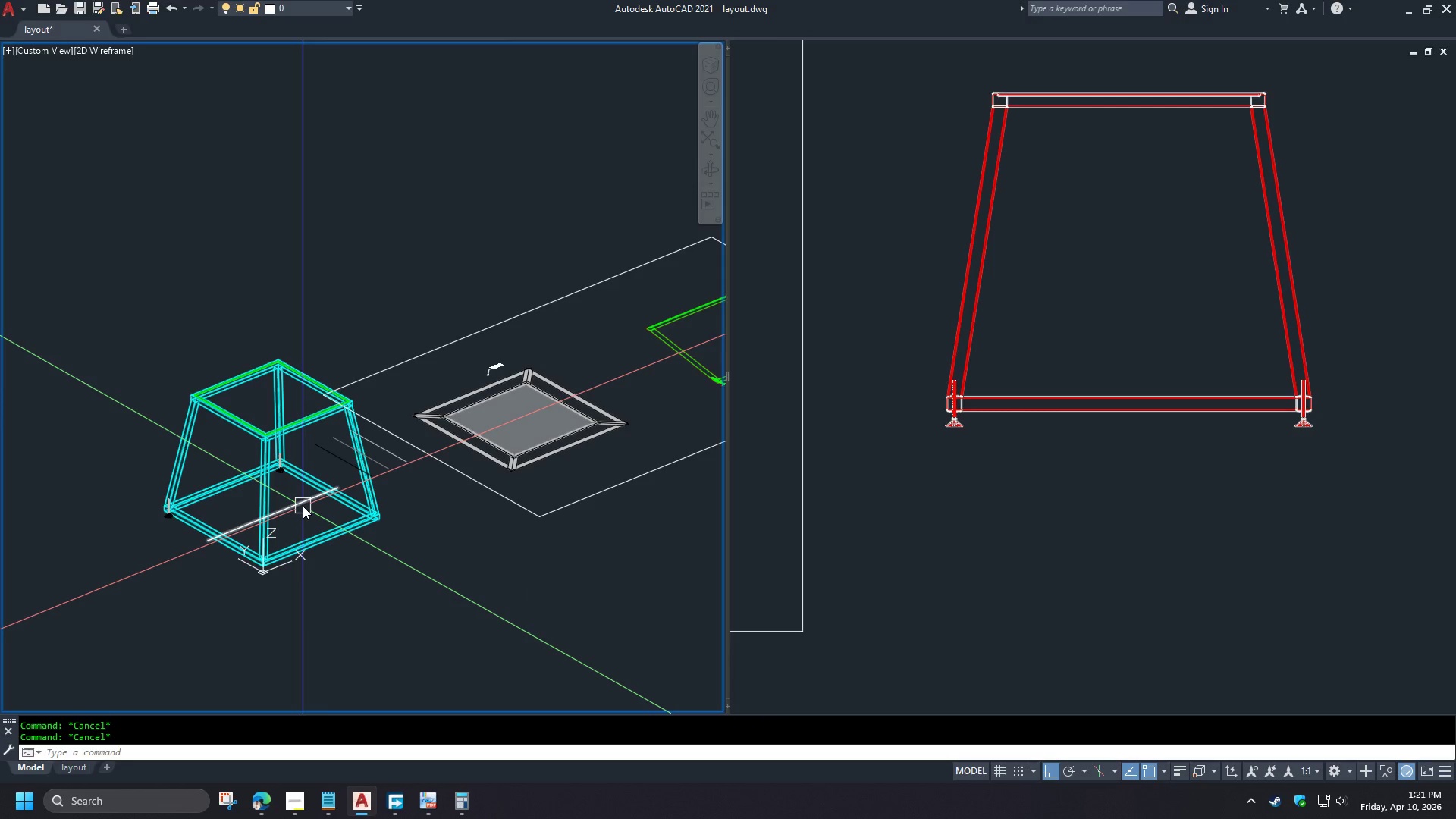 
left_click([303, 506])
 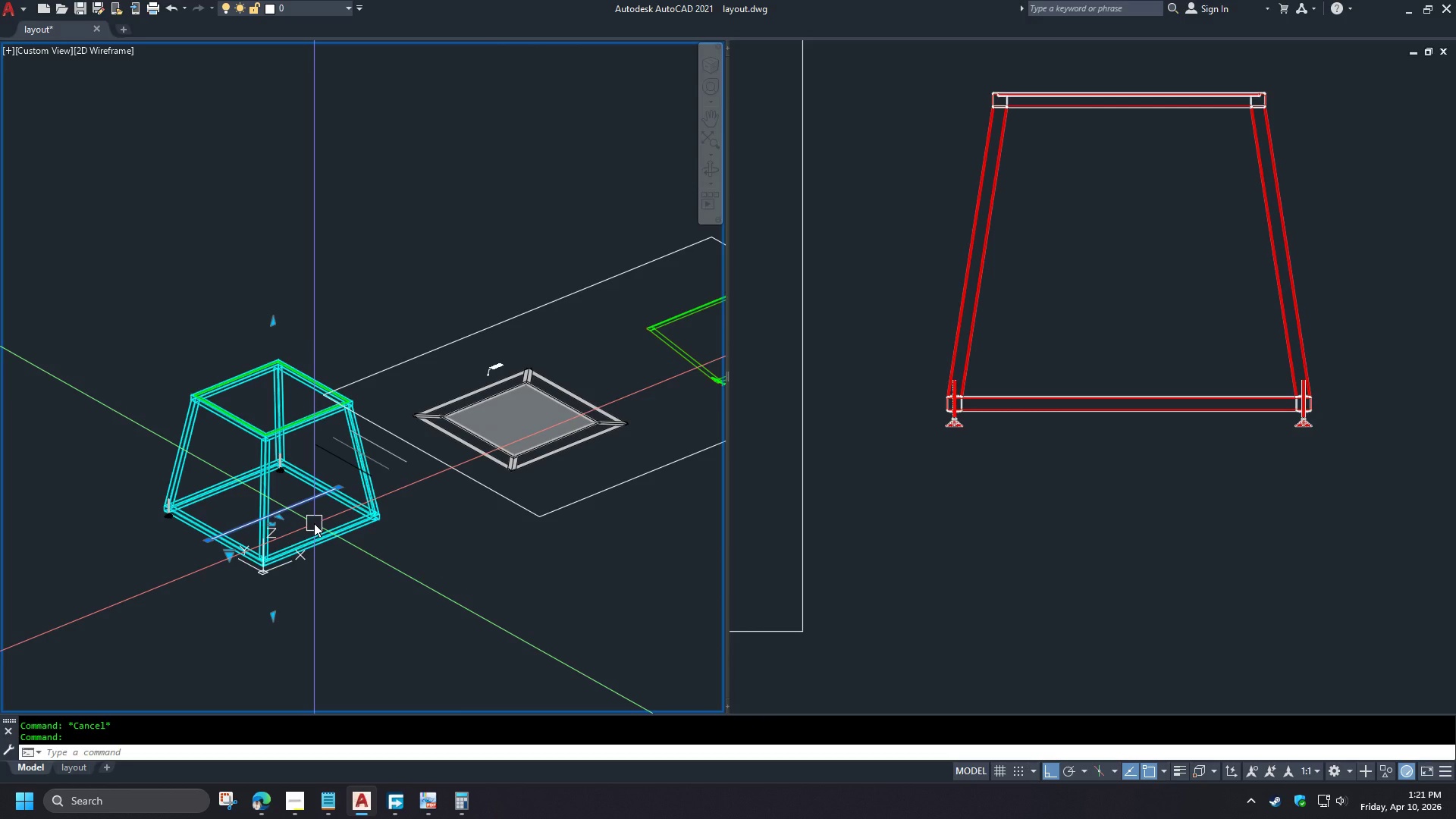 
key(E)
 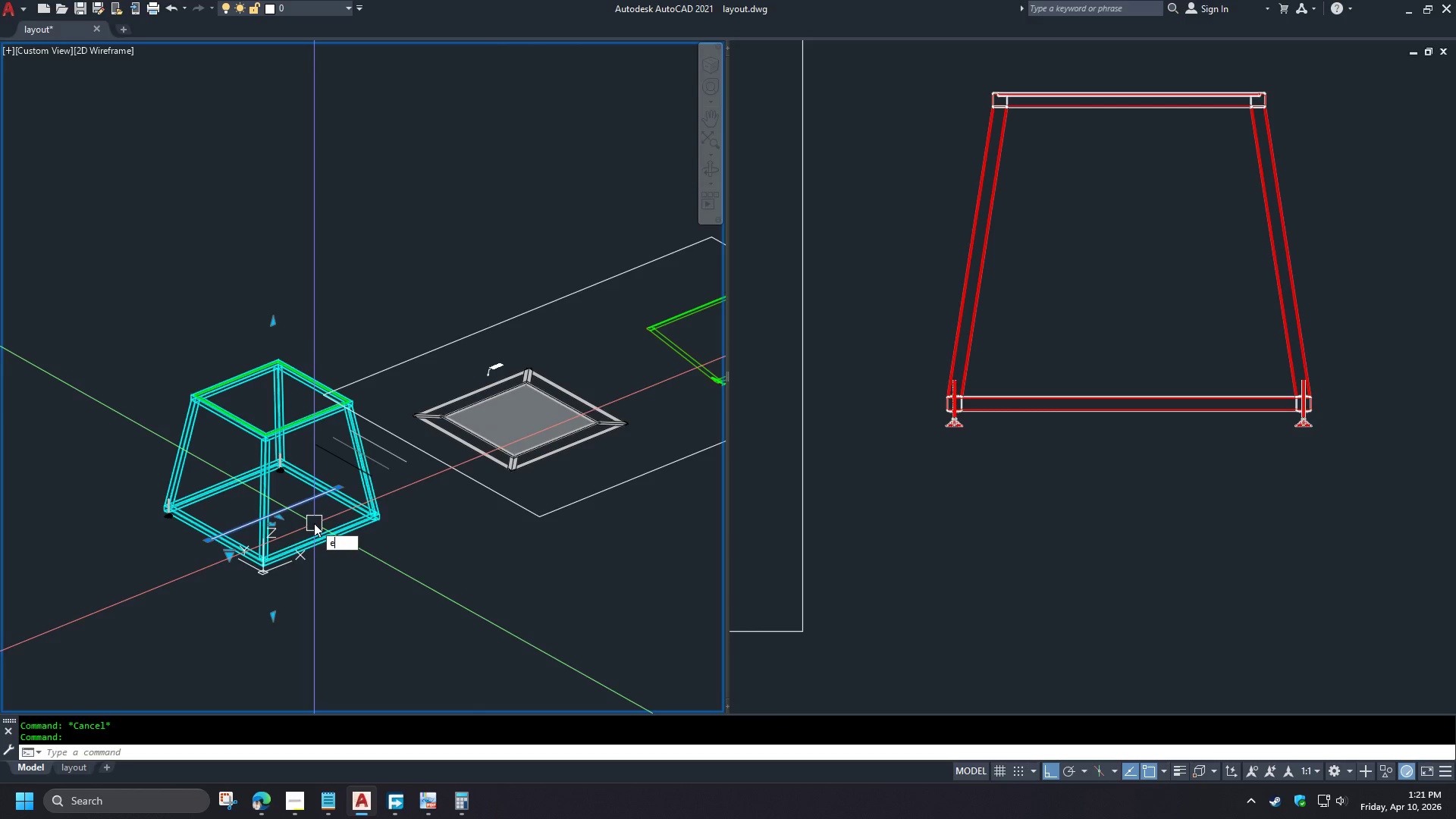 
key(Space)
 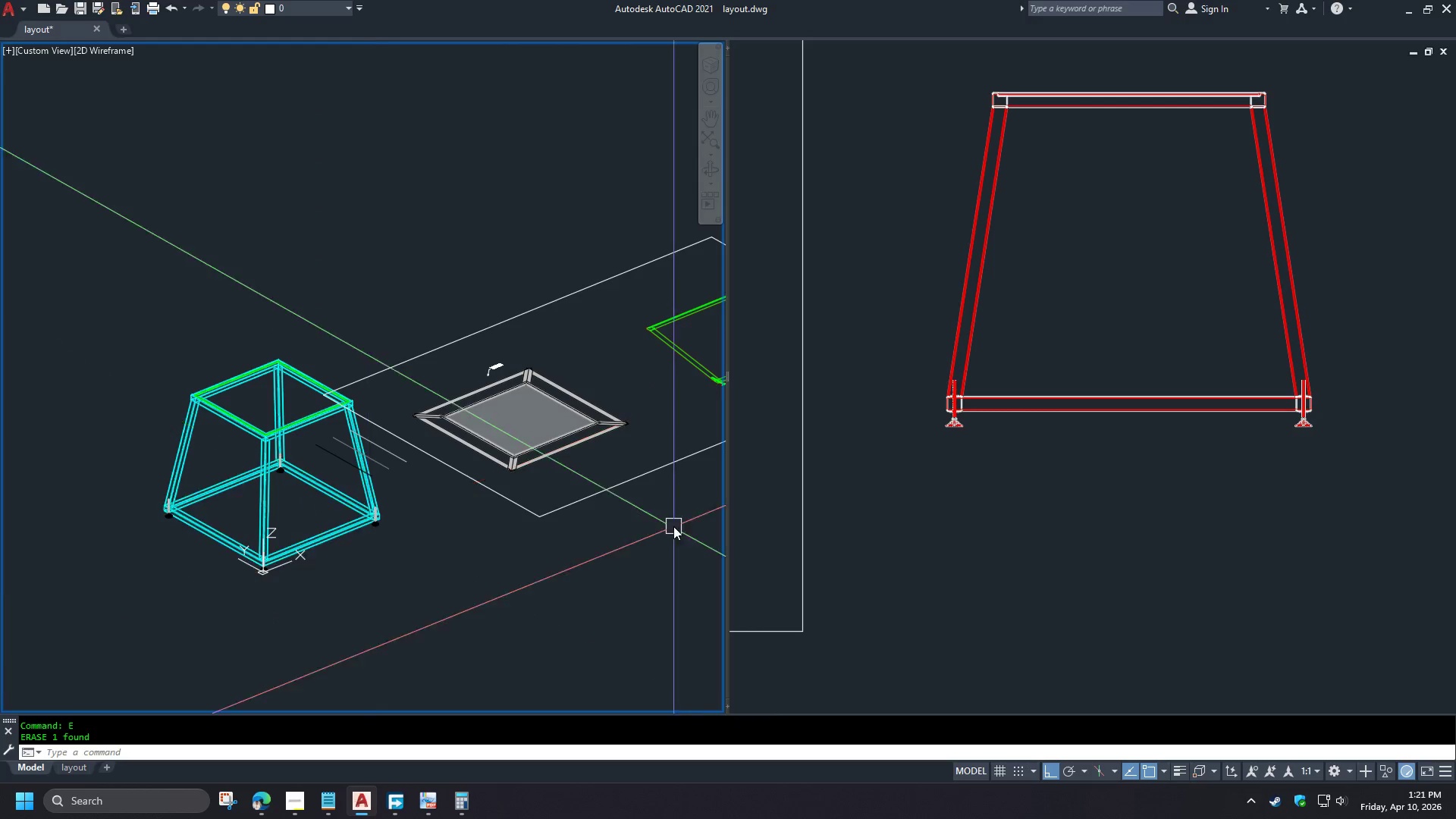 
left_click([1053, 521])
 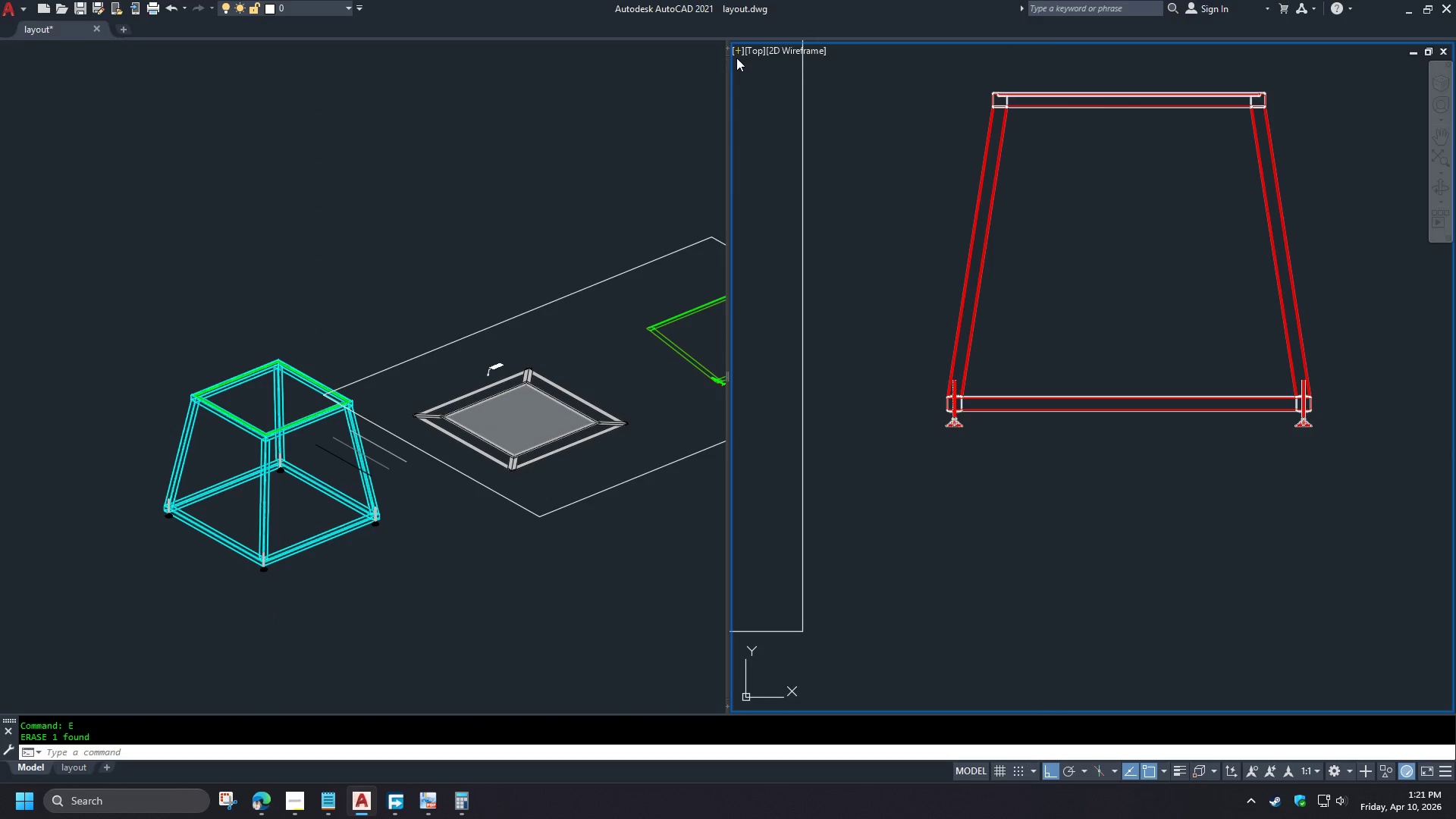 
double_click([736, 58])
 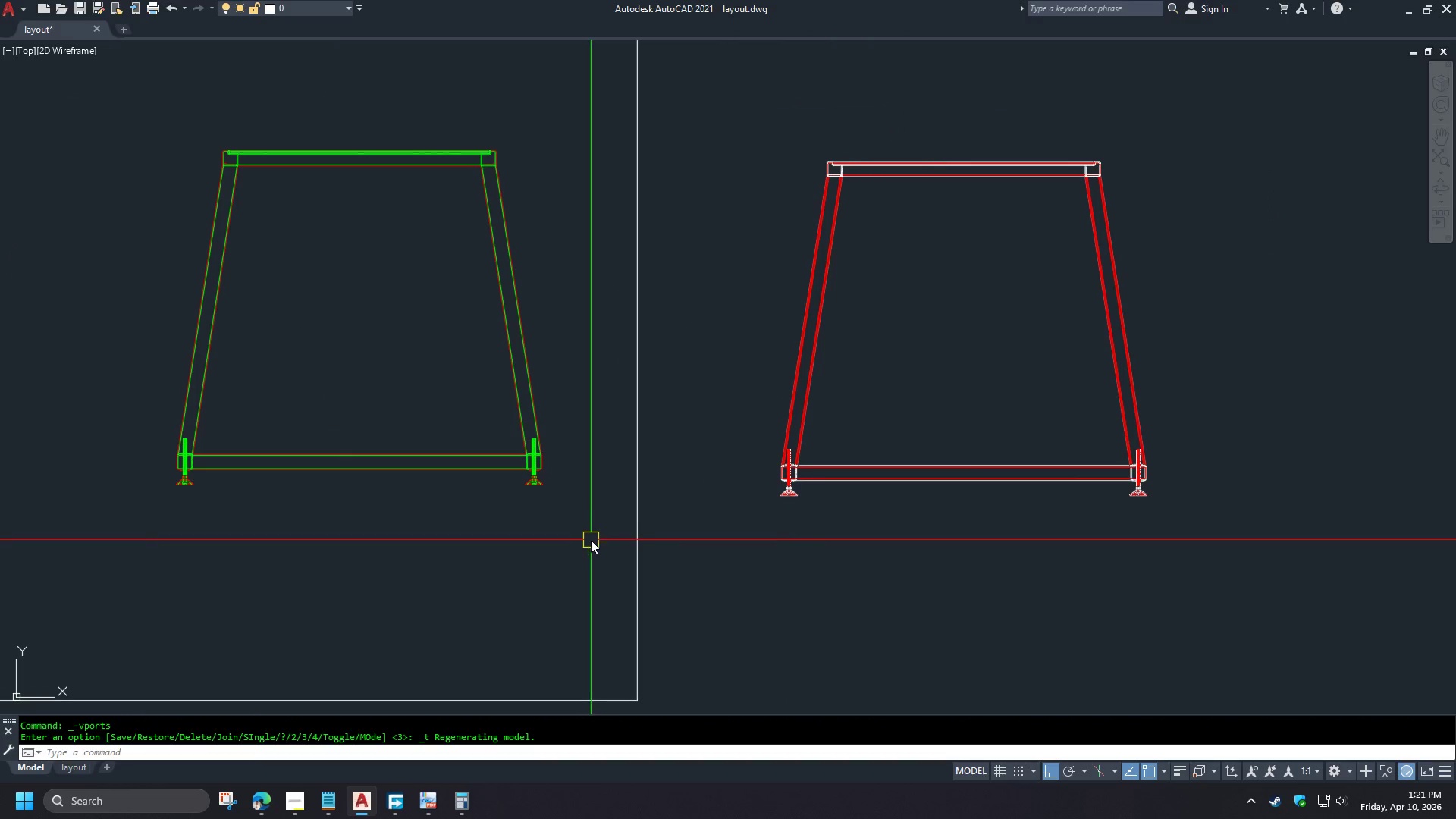 
scroll: coordinate [434, 541], scroll_direction: up, amount: 1.0
 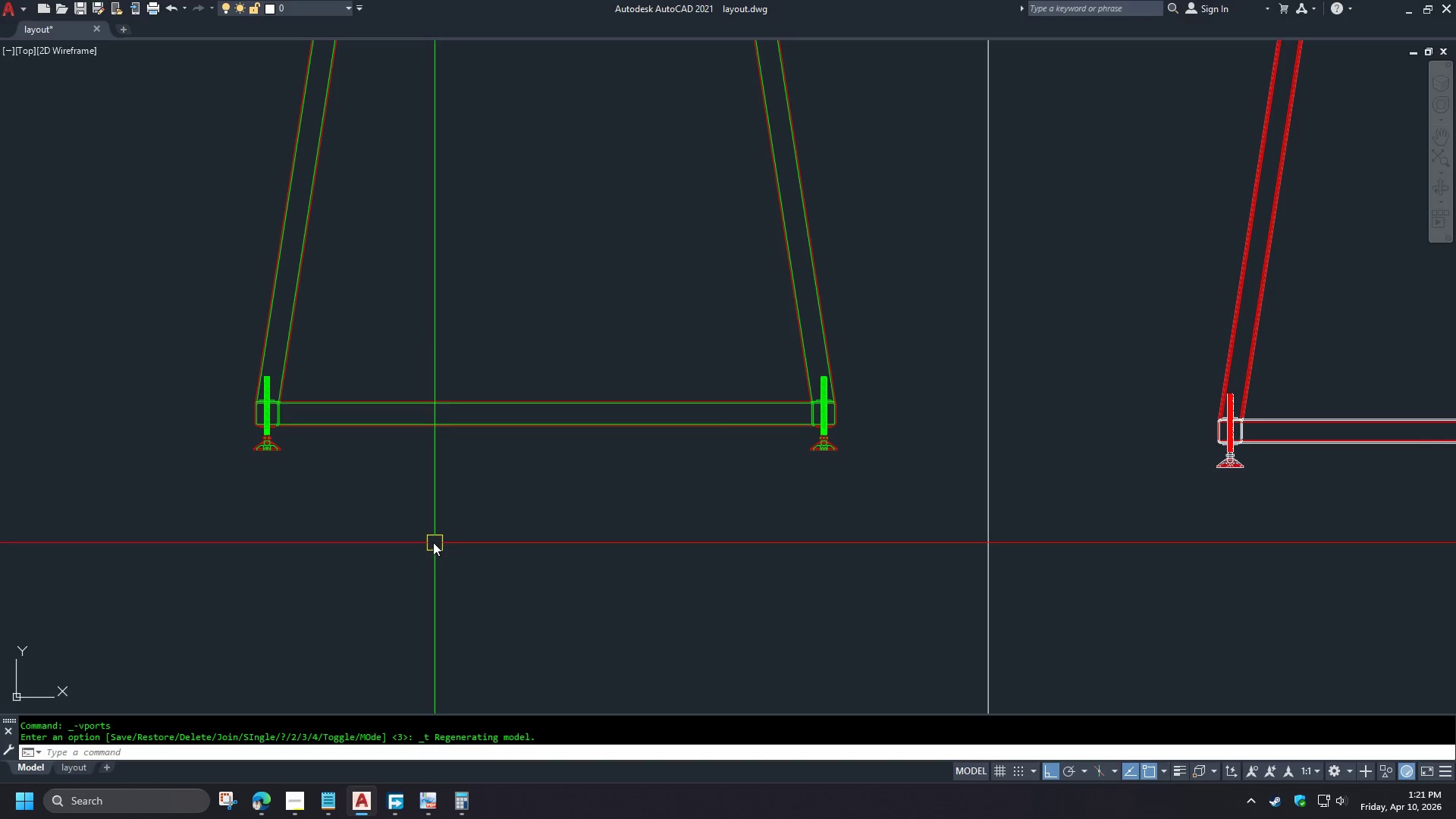 
type(xl h )
key(Escape)
type(xl h )
 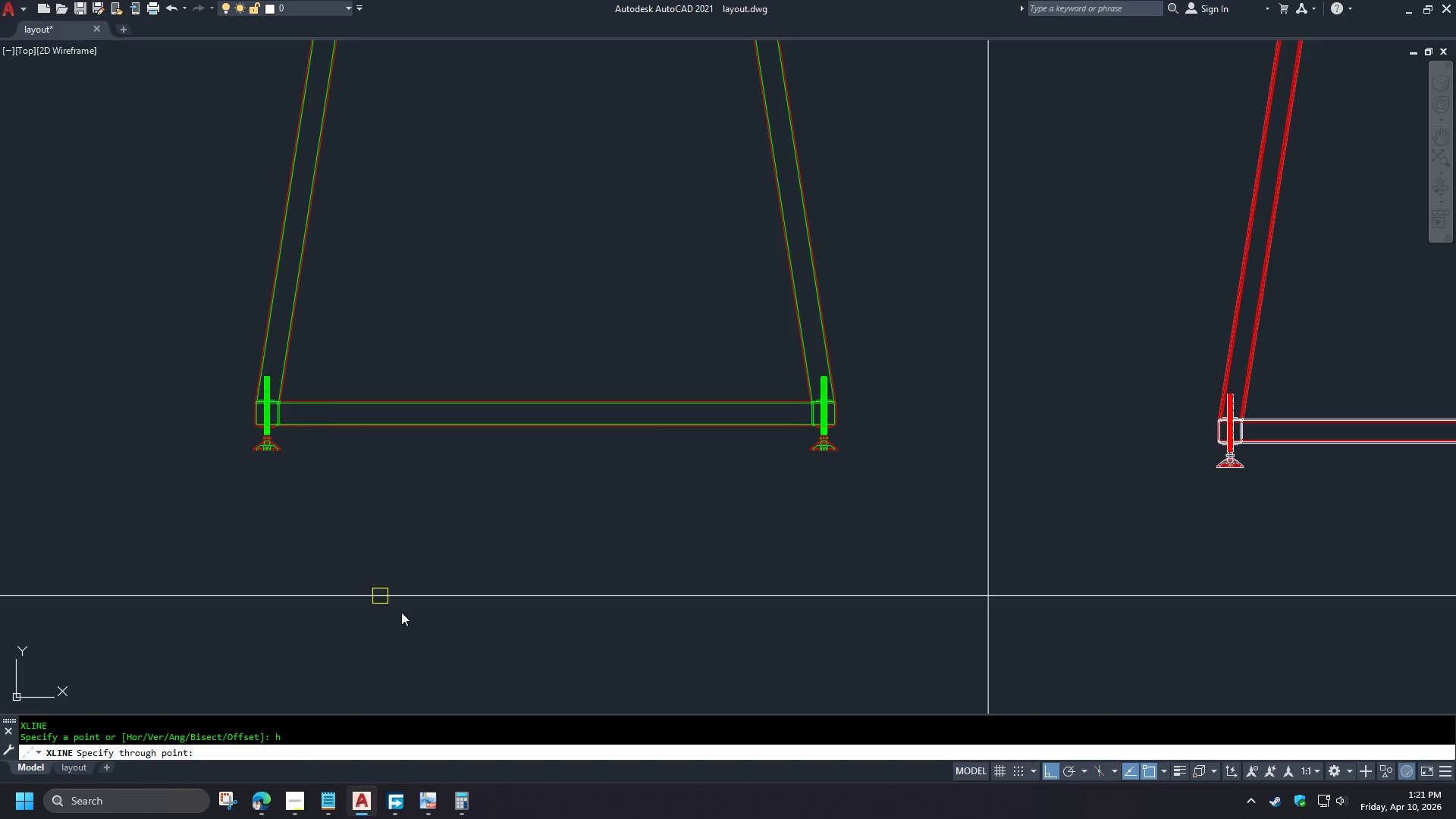 
key(Escape)
 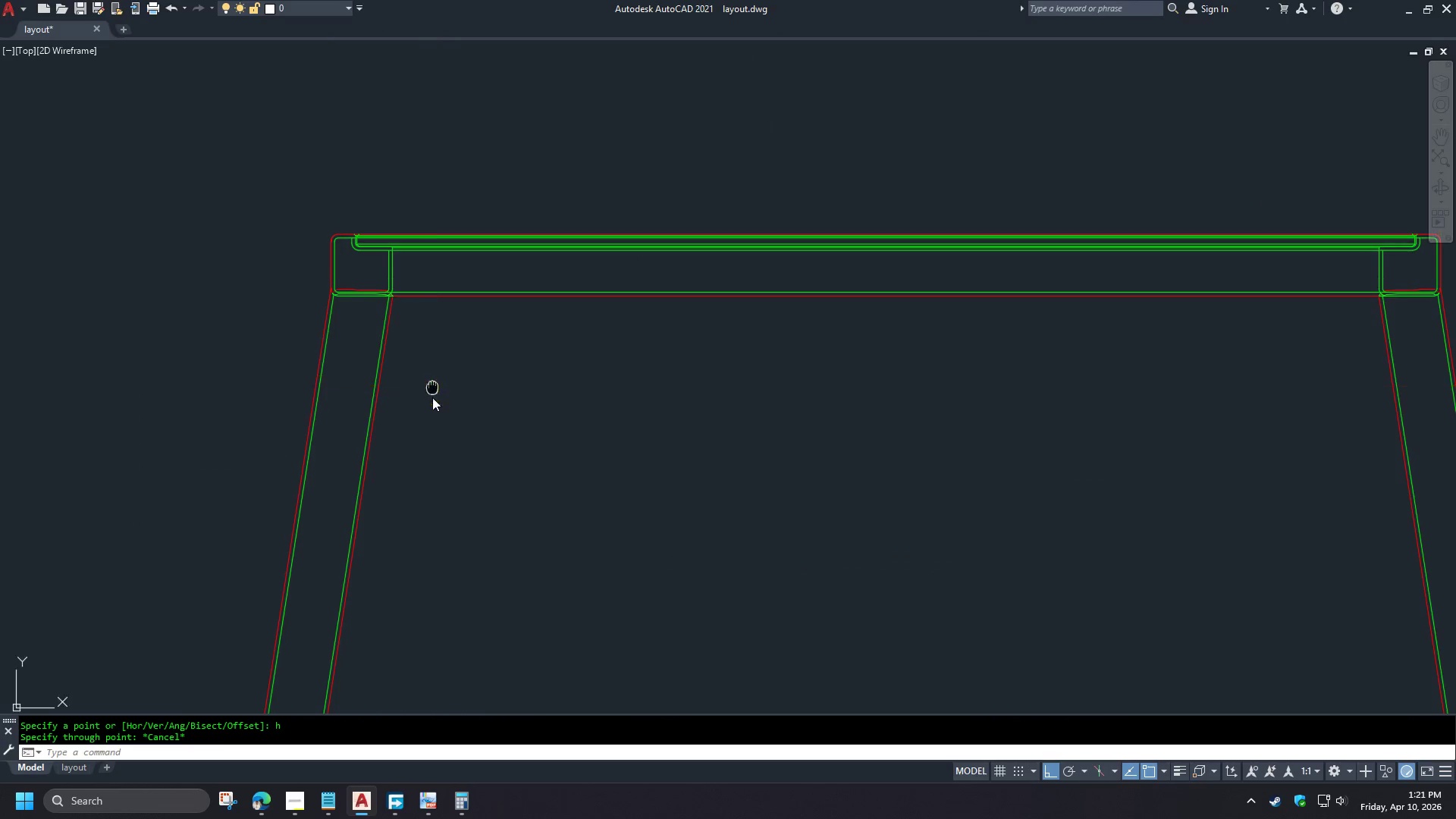 
scroll: coordinate [285, 419], scroll_direction: up, amount: 10.0
 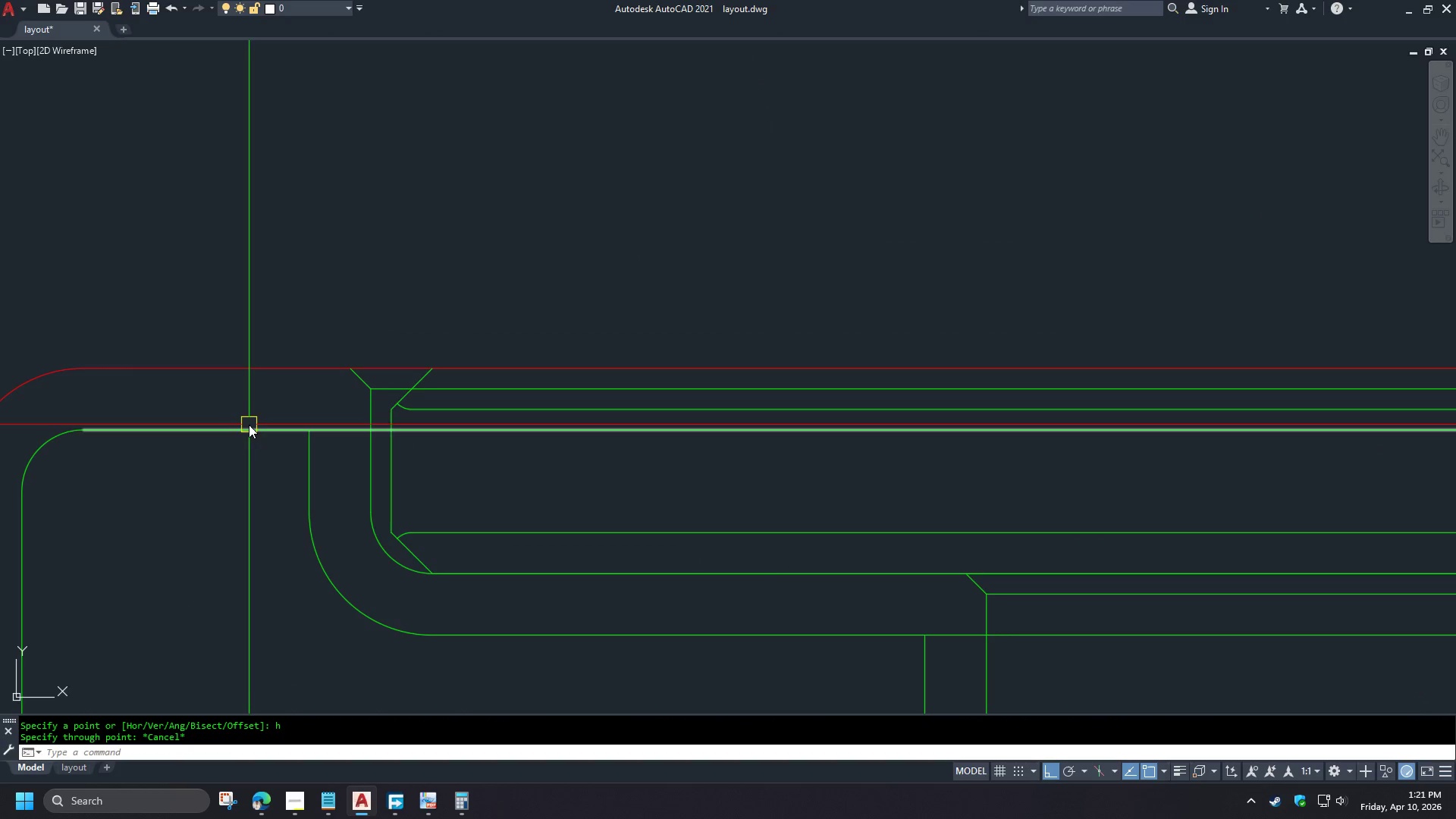 
scroll: coordinate [512, 303], scroll_direction: down, amount: 4.0
 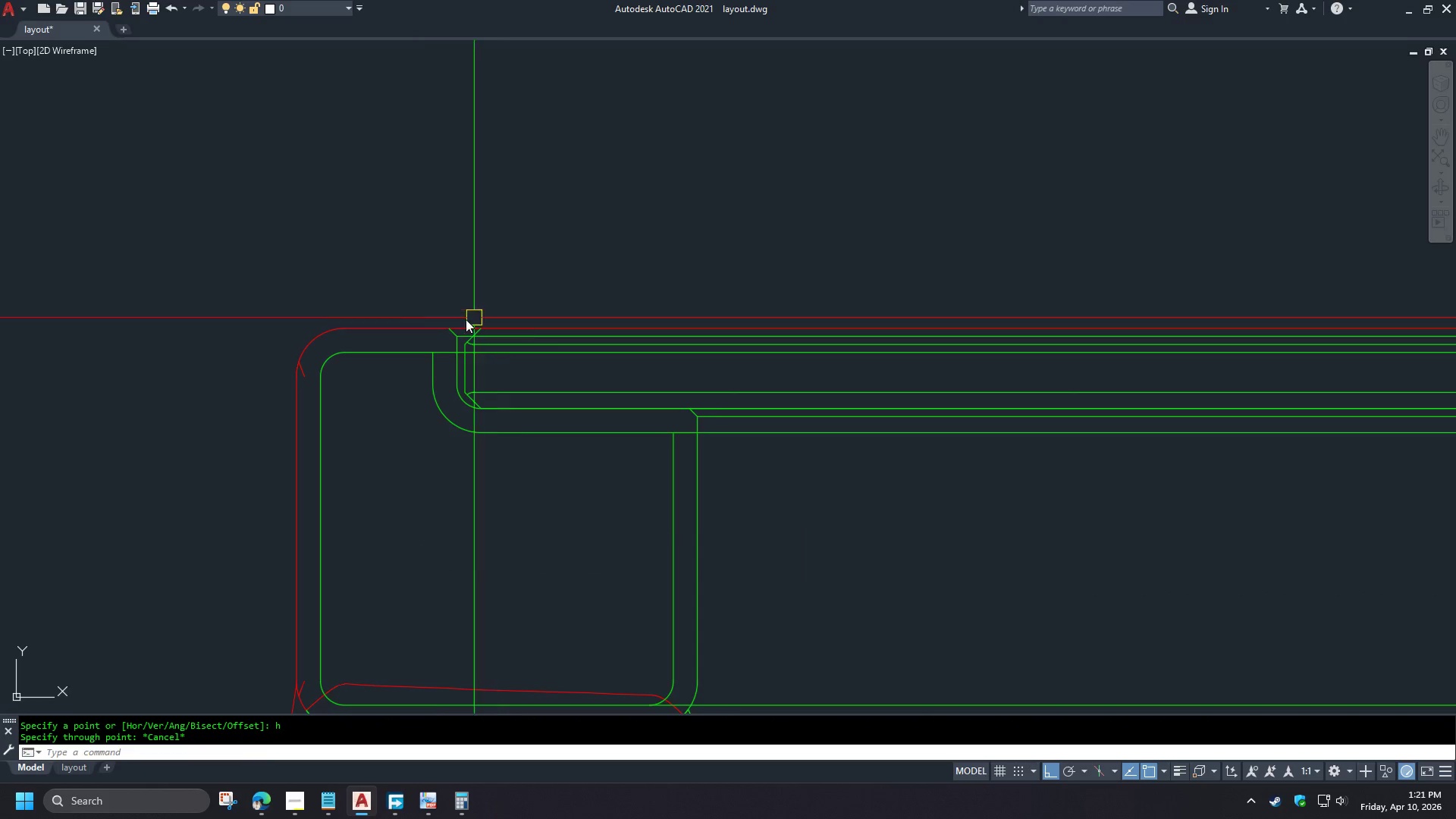 
scroll: coordinate [419, 338], scroll_direction: up, amount: 2.0
 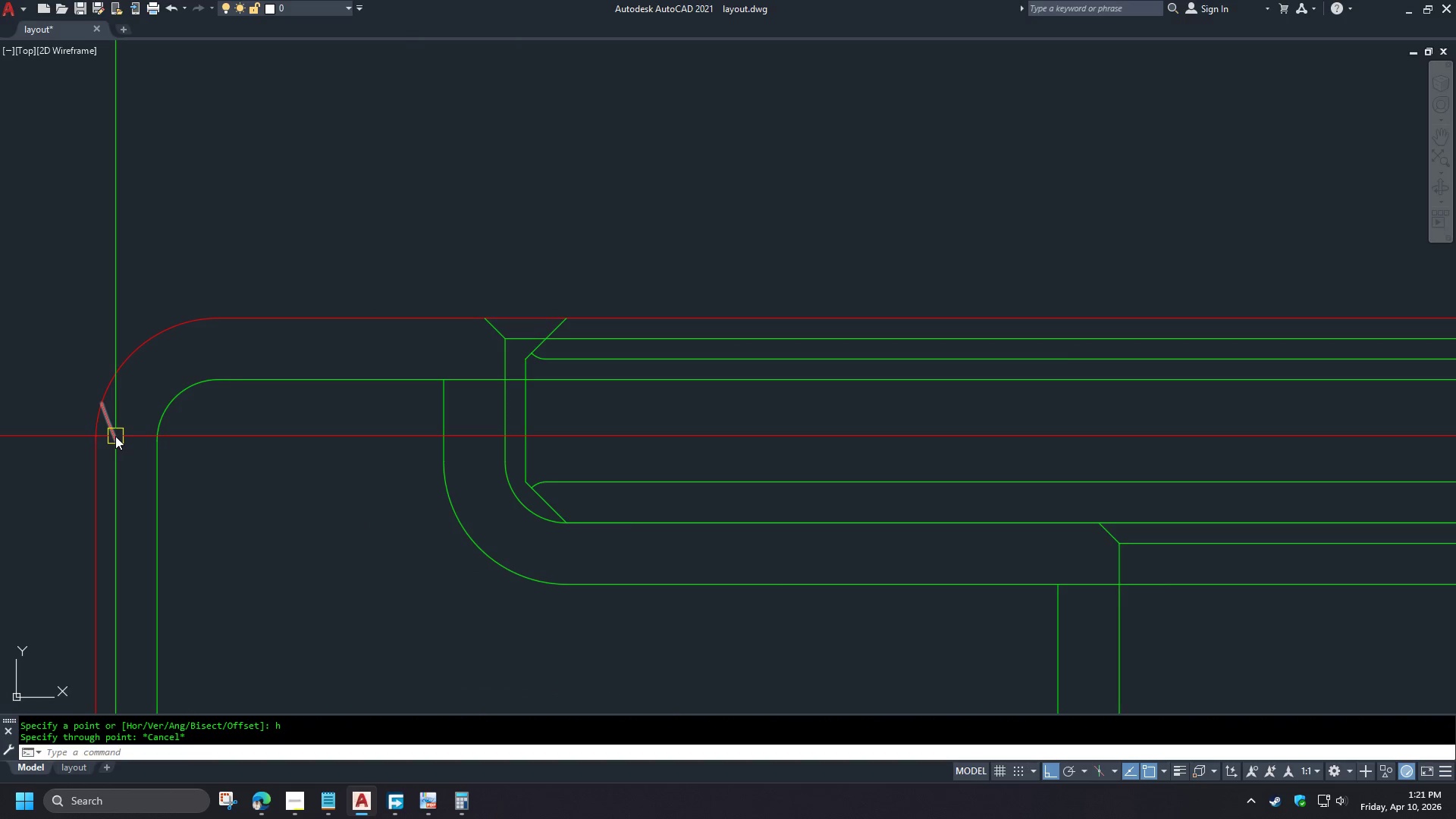 
left_click([115, 436])
 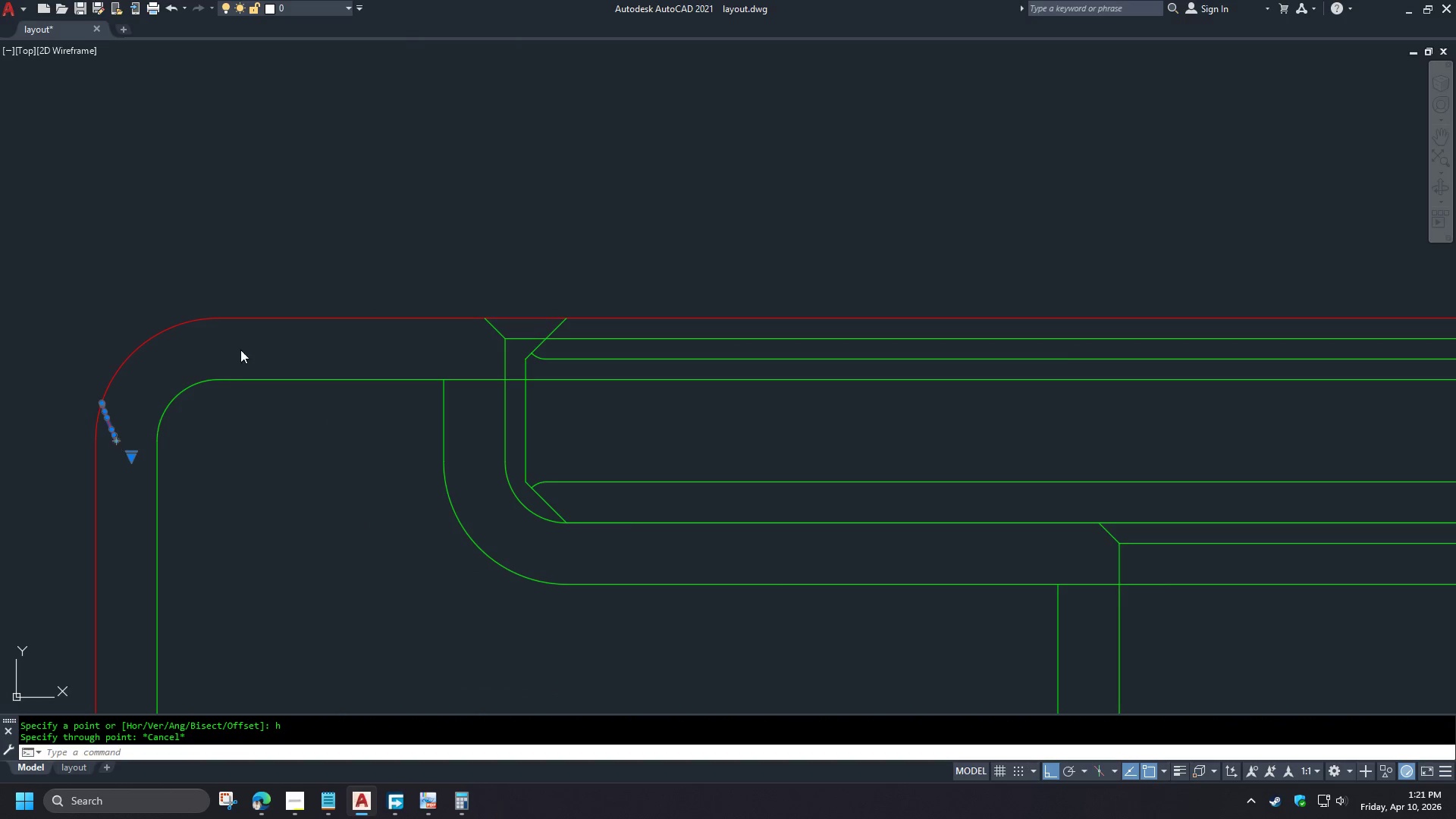 
key(E)
 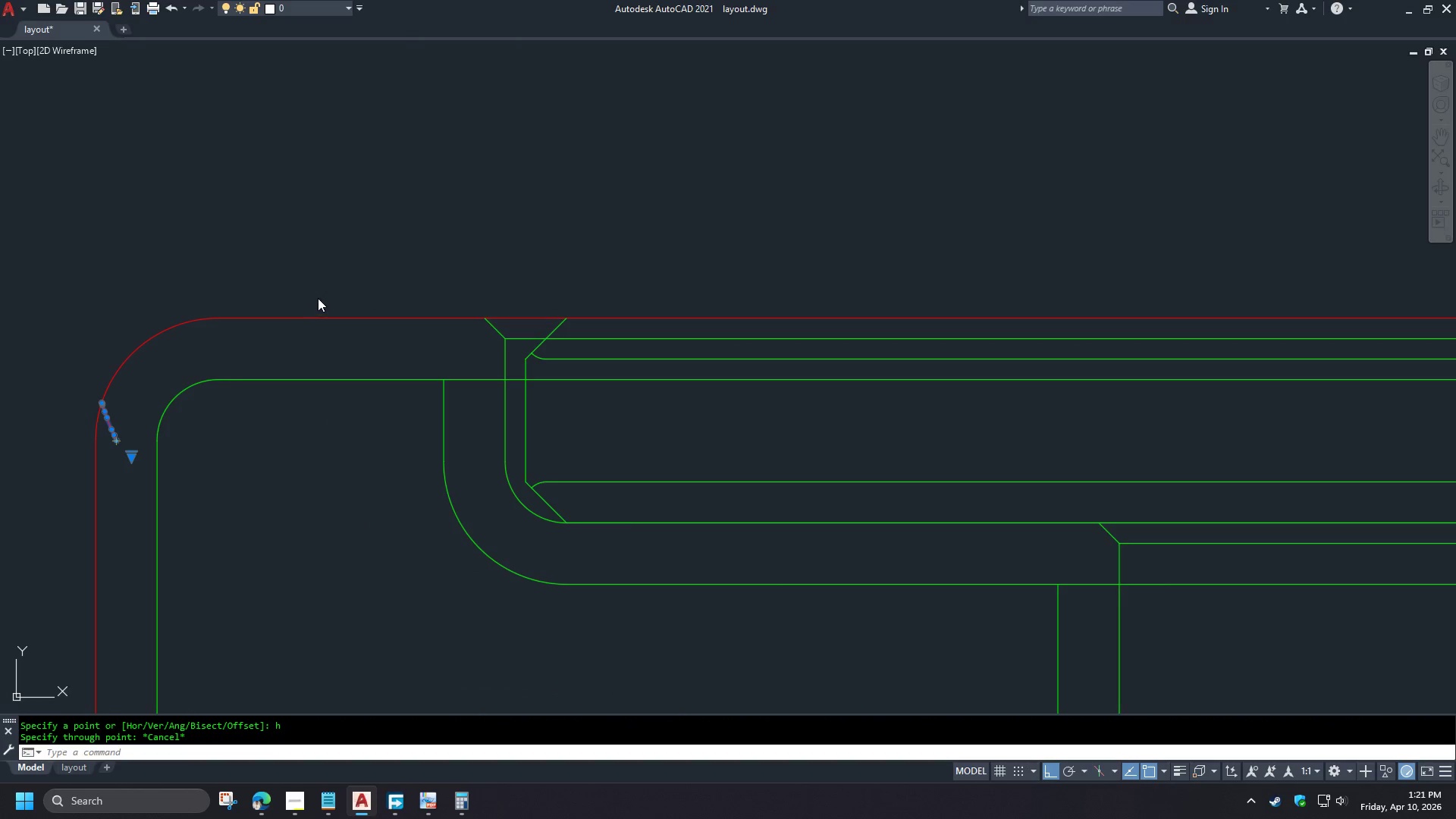 
key(Space)
 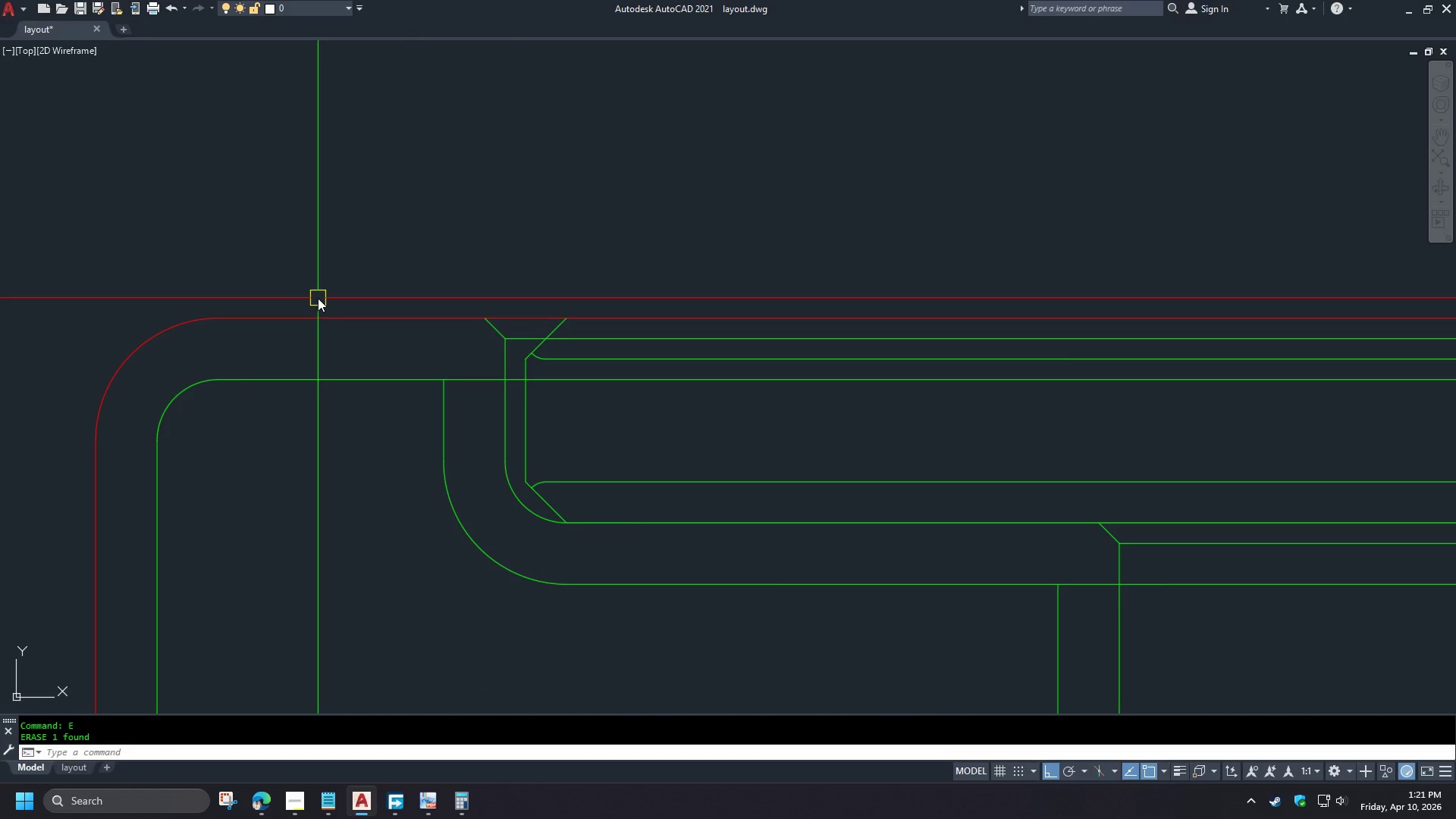 
scroll: coordinate [423, 265], scroll_direction: down, amount: 5.0
 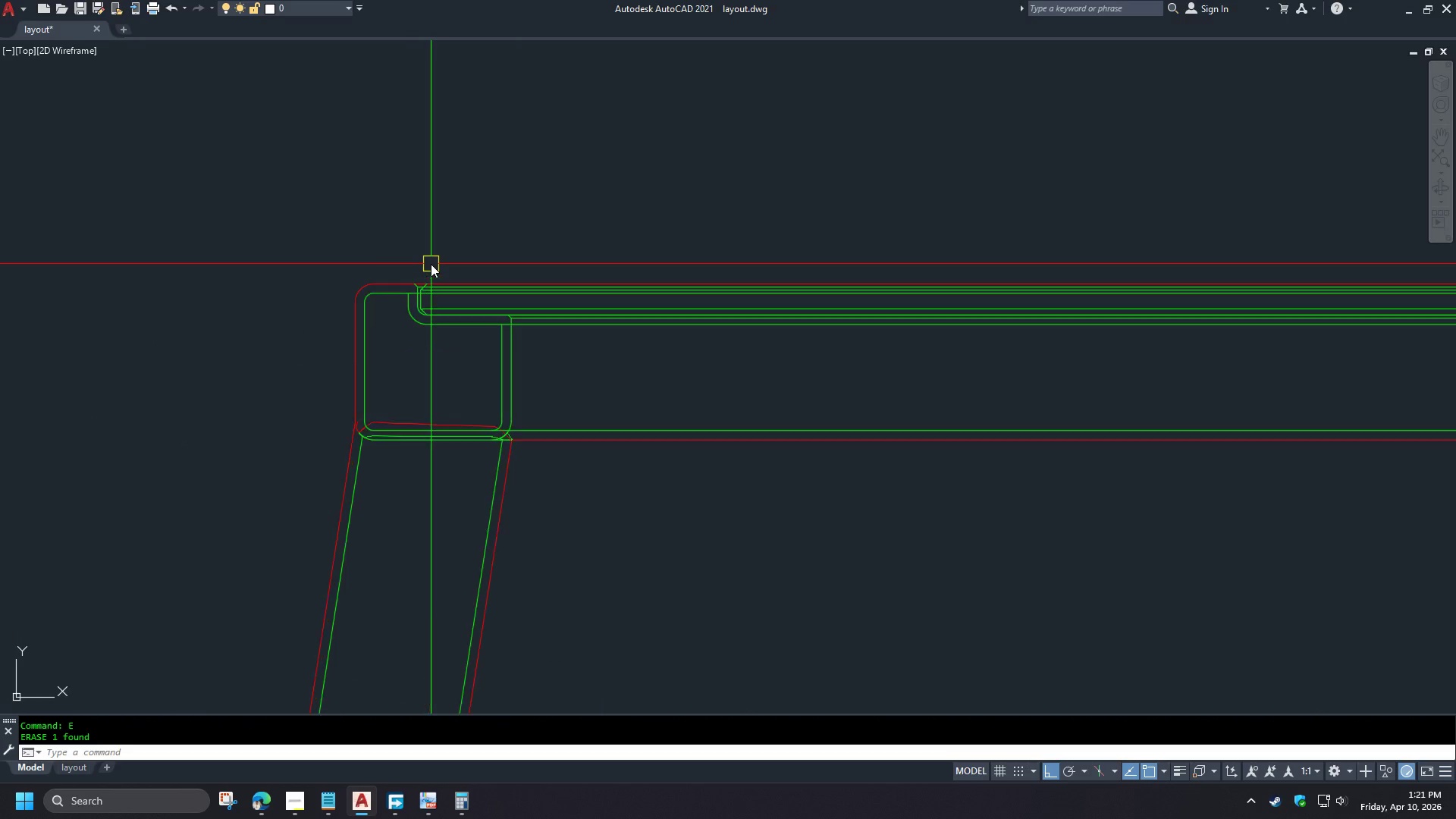 
scroll: coordinate [407, 299], scroll_direction: up, amount: 4.0
 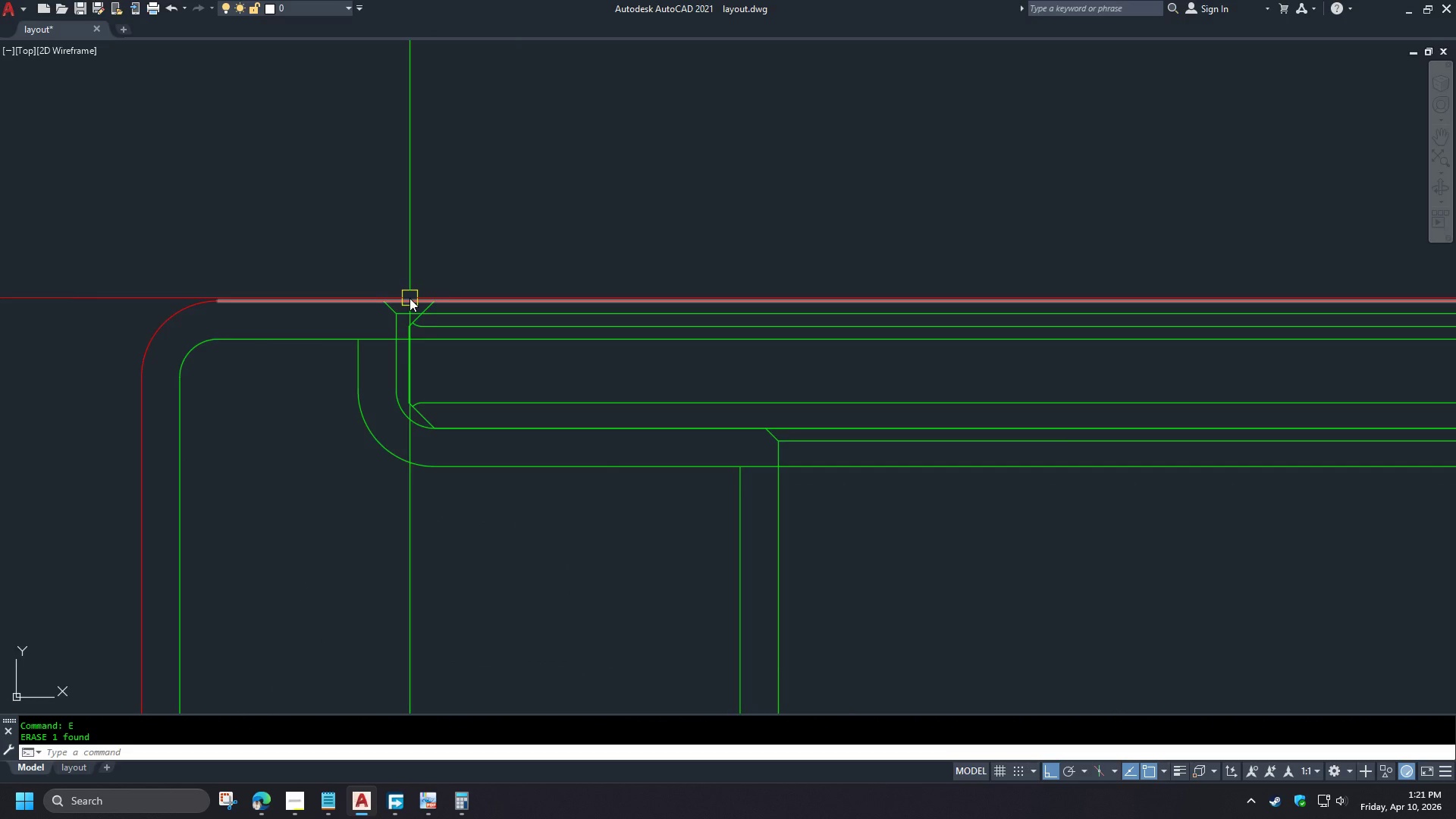 
type(tr )
 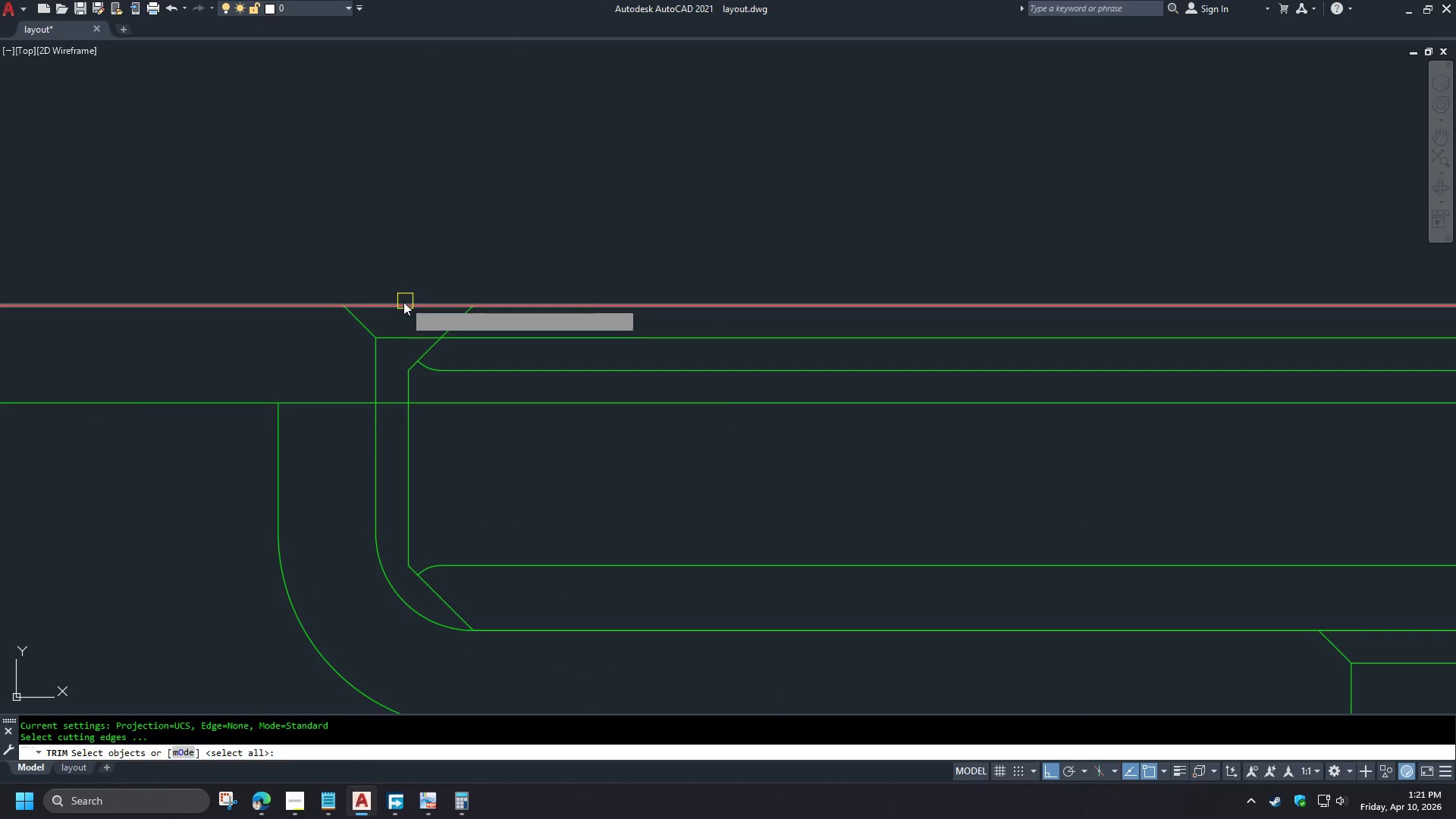 
scroll: coordinate [410, 298], scroll_direction: up, amount: 2.0
 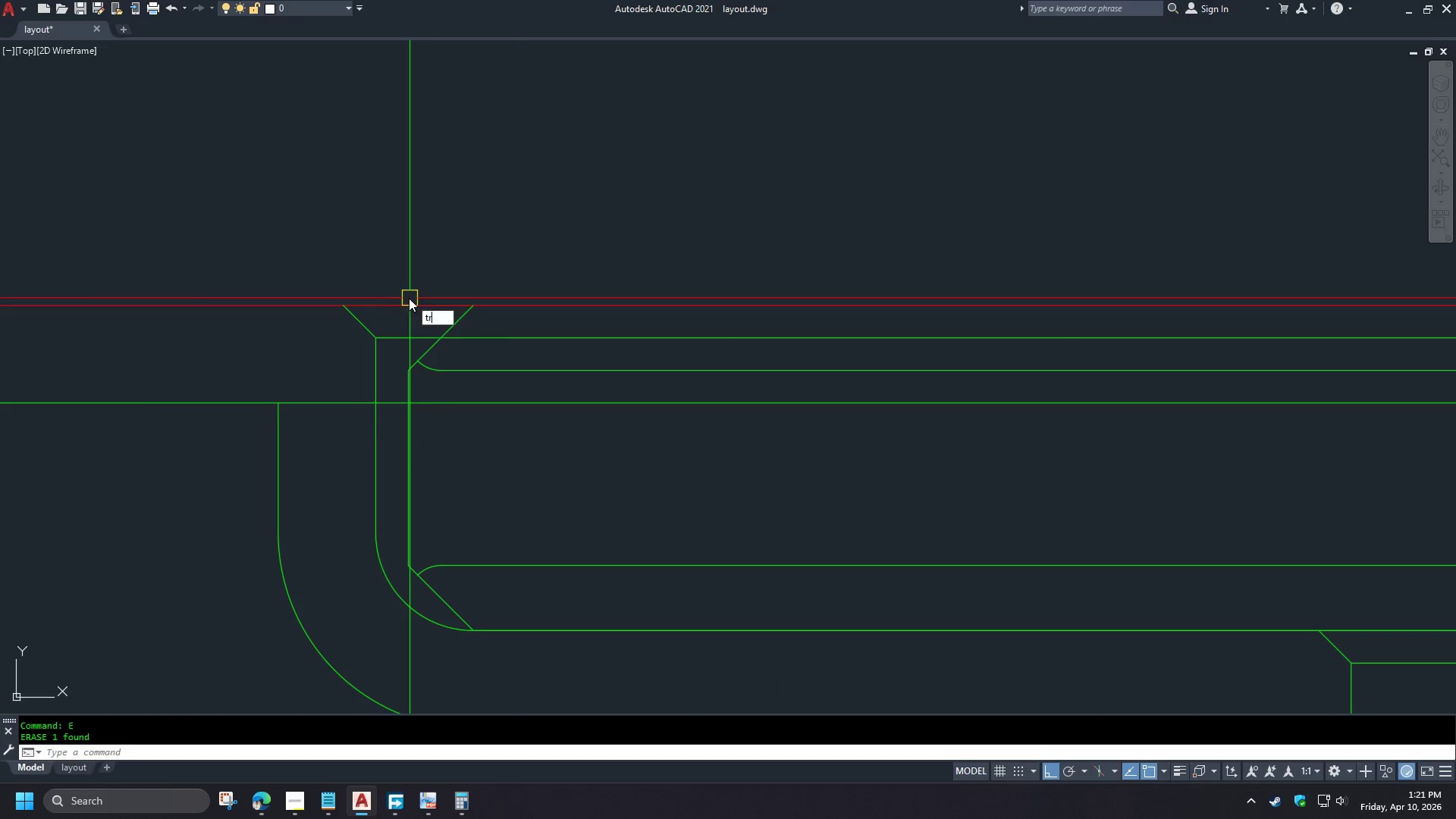 
key(Space)
 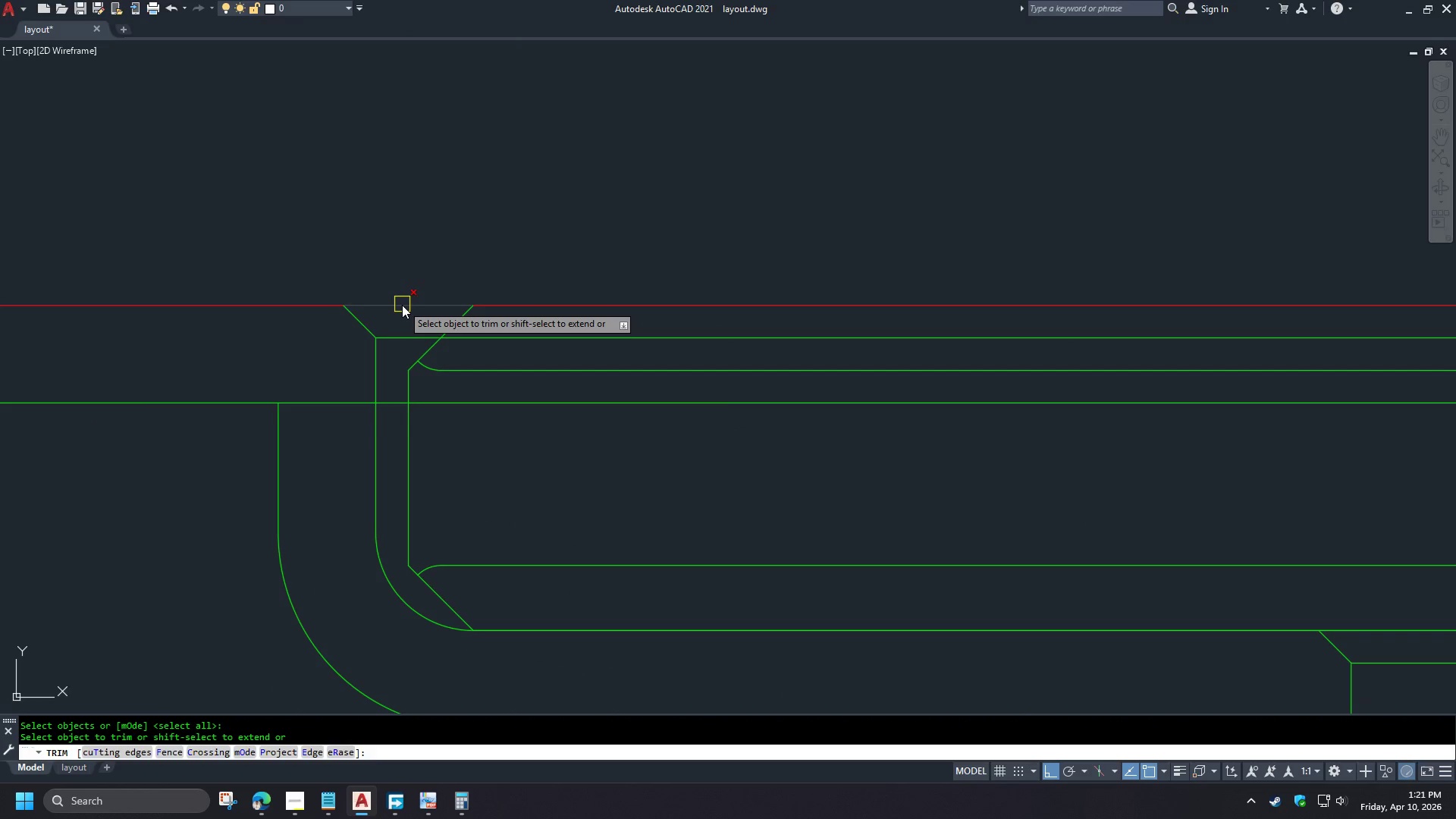 
left_click([402, 305])
 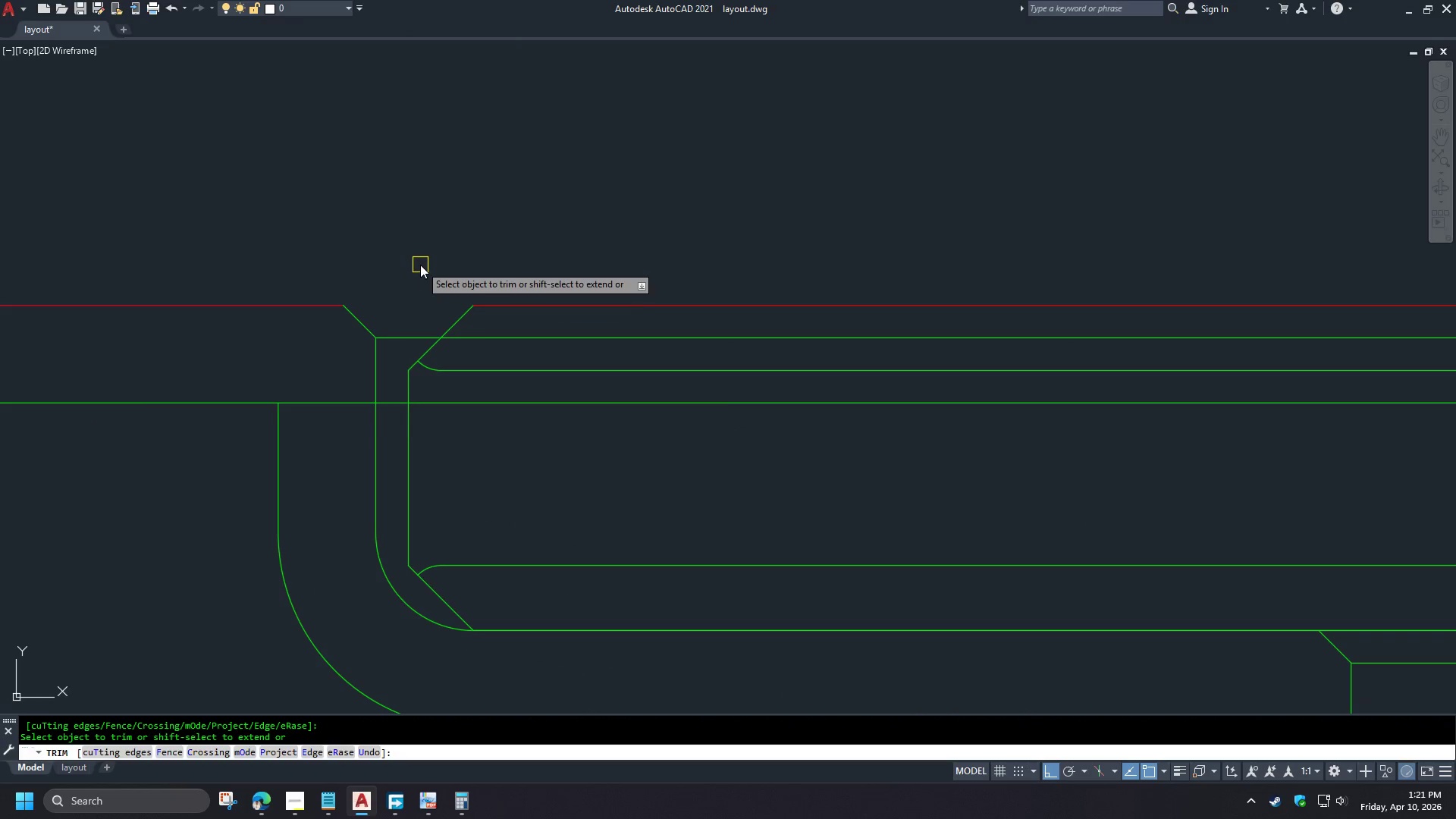 
key(Space)
 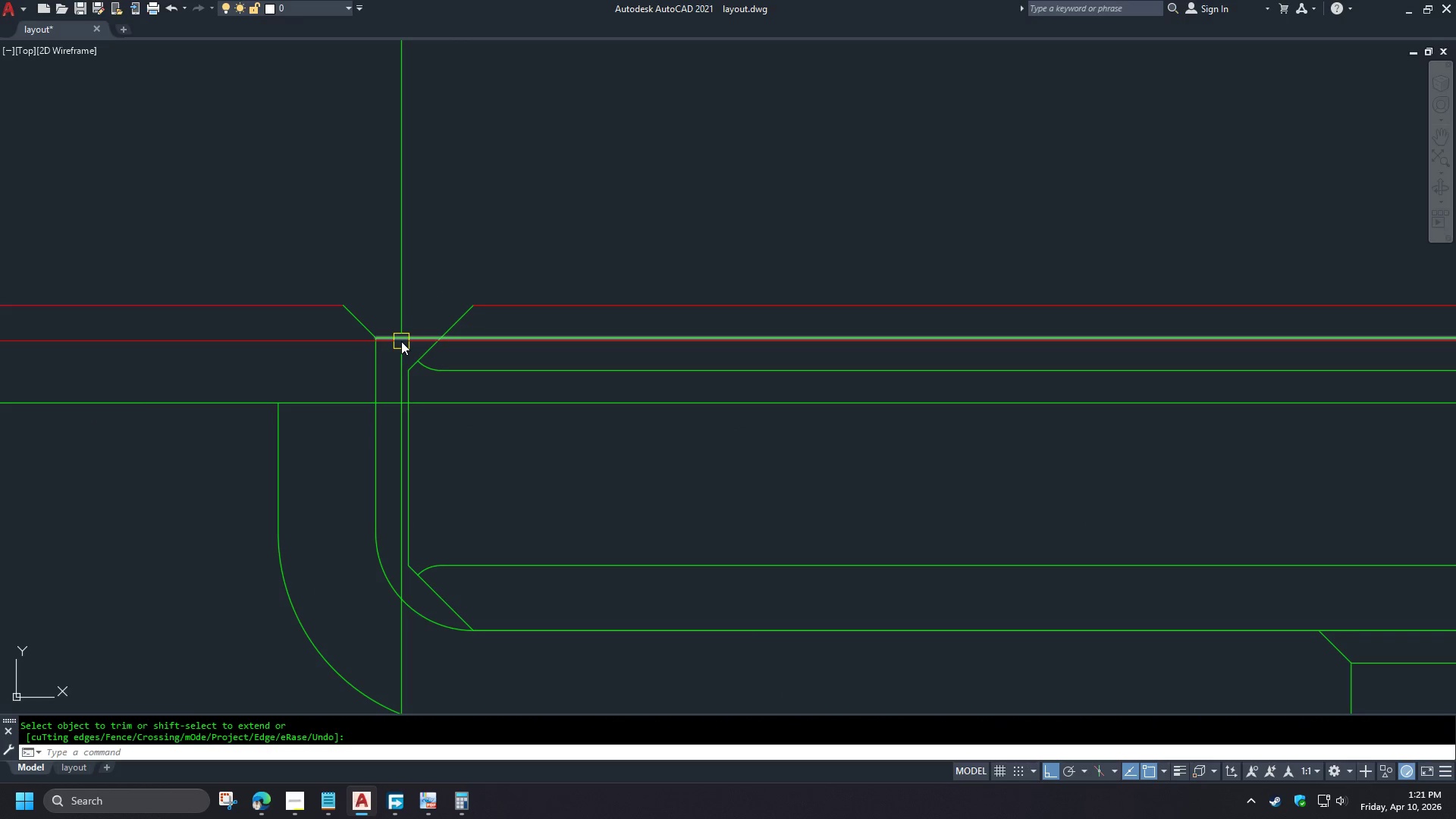 
left_click([401, 341])
 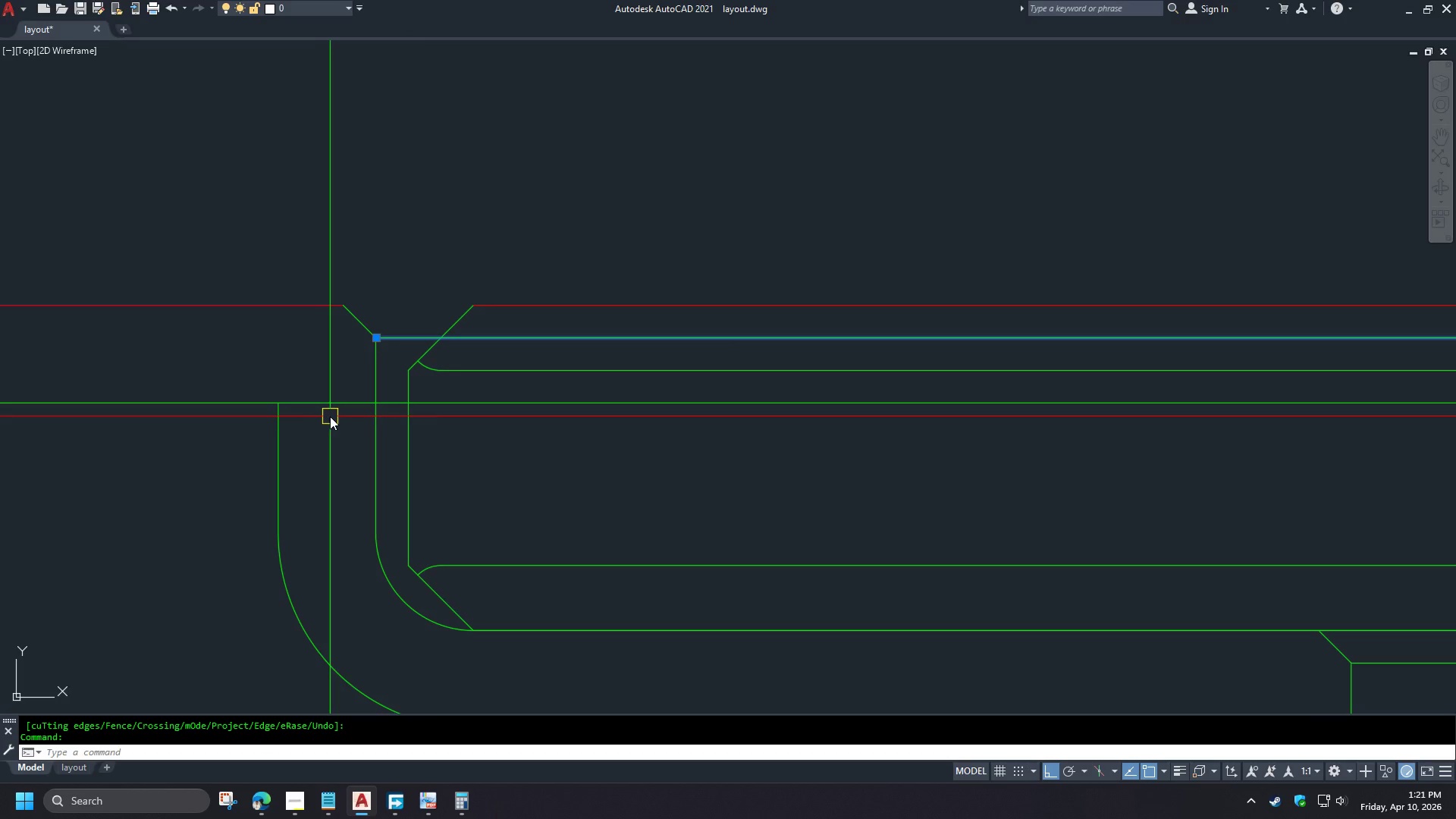 
left_click([332, 403])
 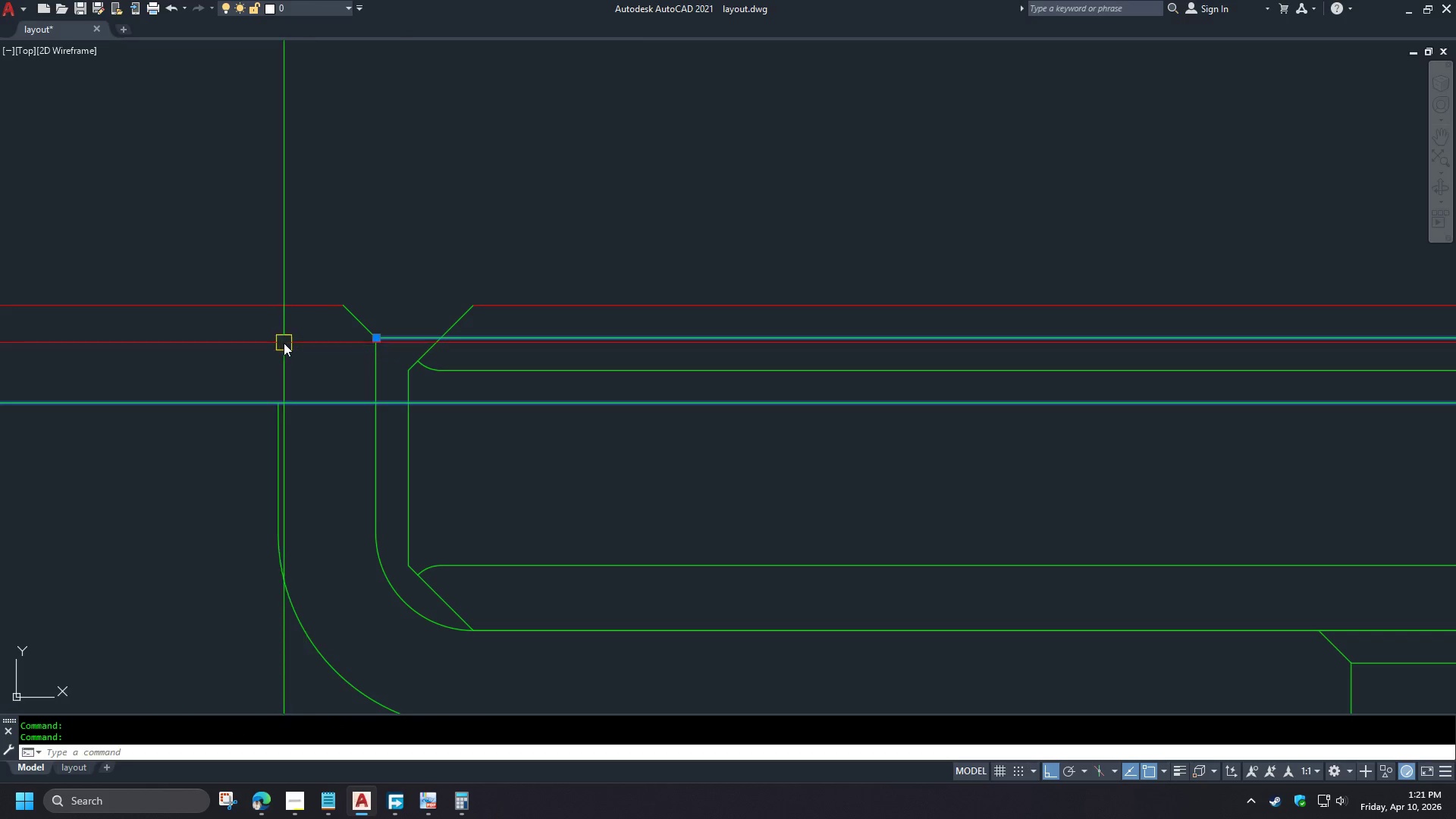 
scroll: coordinate [282, 343], scroll_direction: down, amount: 4.0
 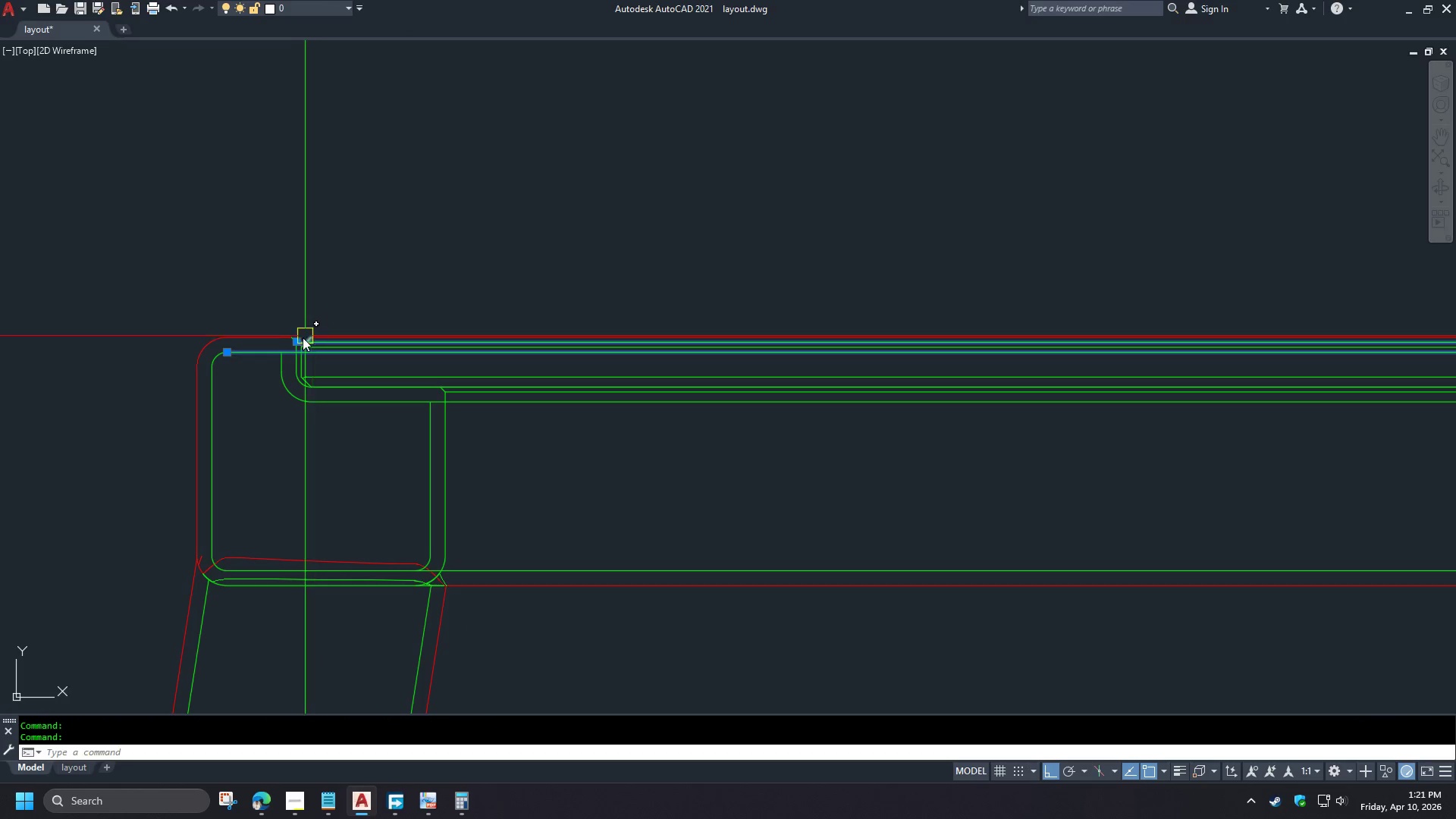 
key(Escape)
 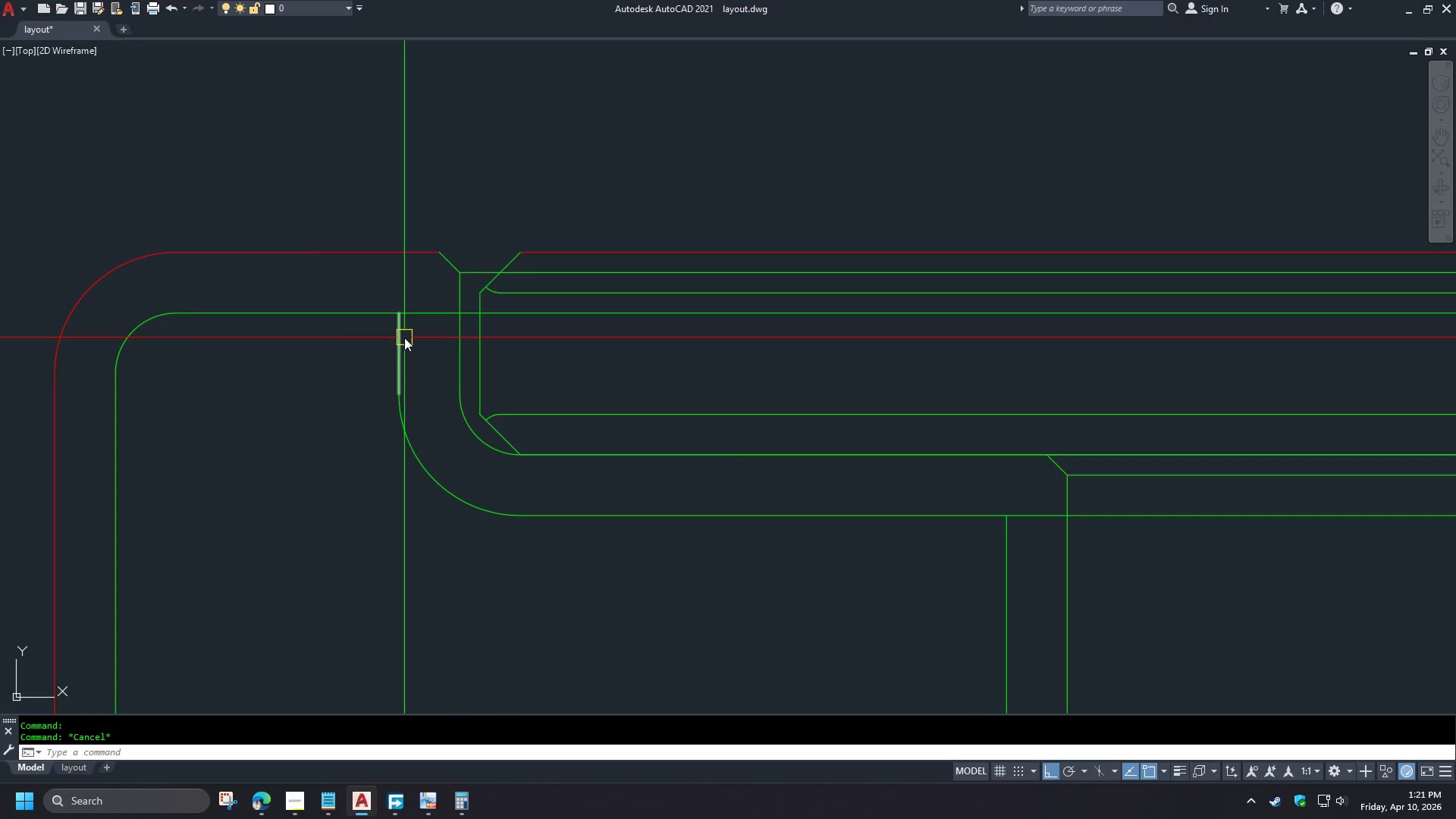 
scroll: coordinate [242, 365], scroll_direction: up, amount: 3.0
 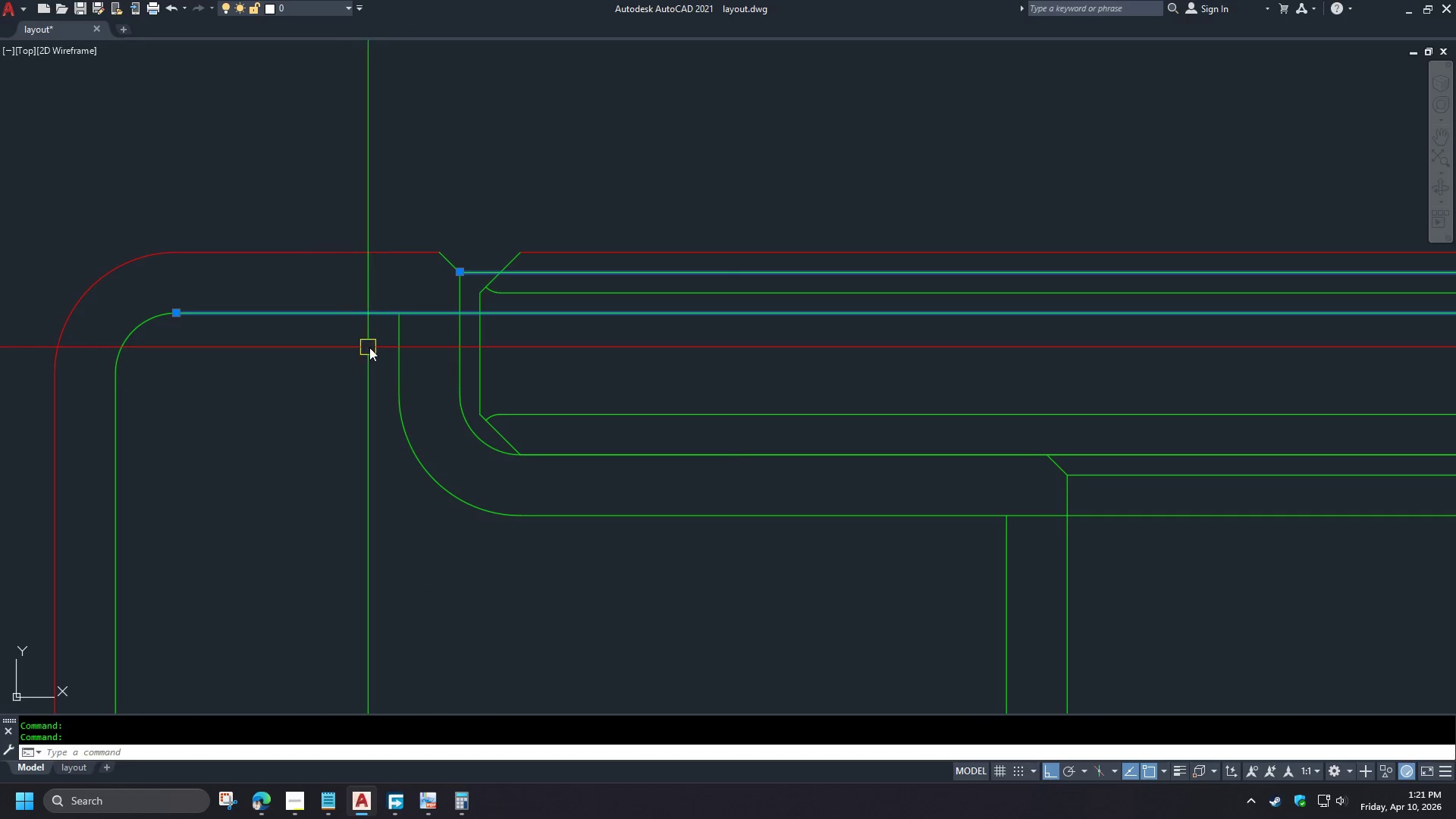 
key(F)
 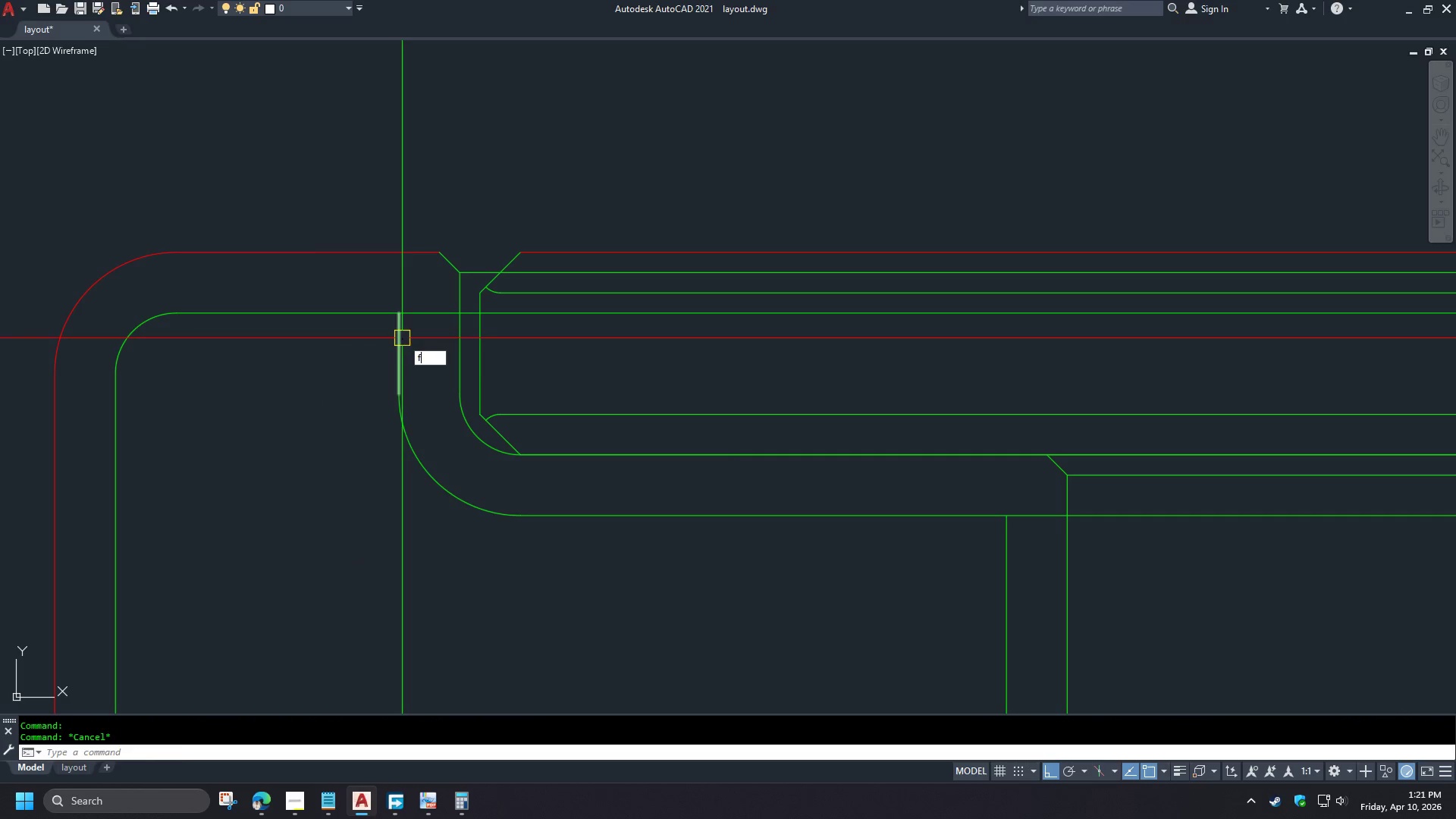 
key(Space)
 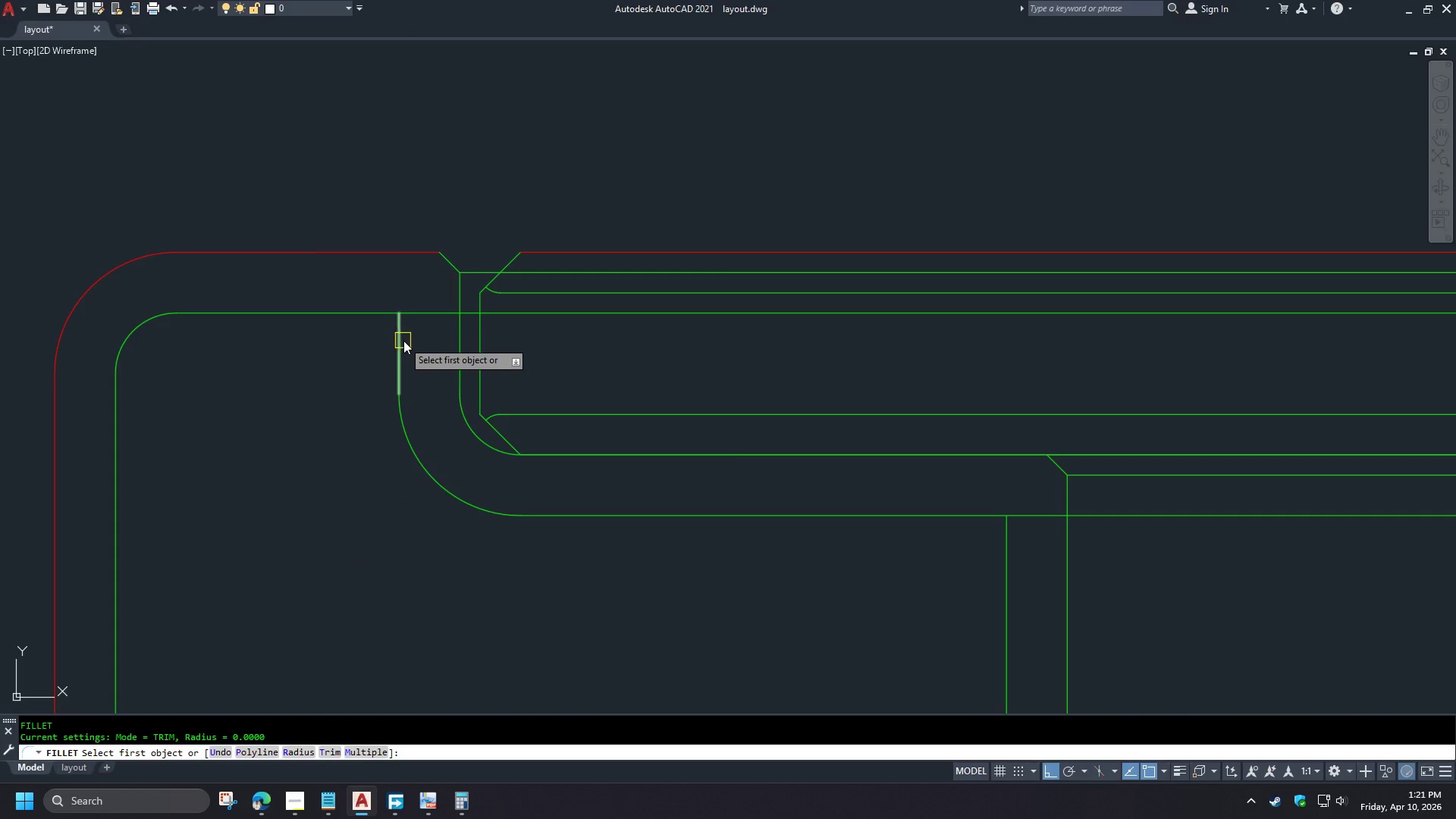 
key(Escape)
 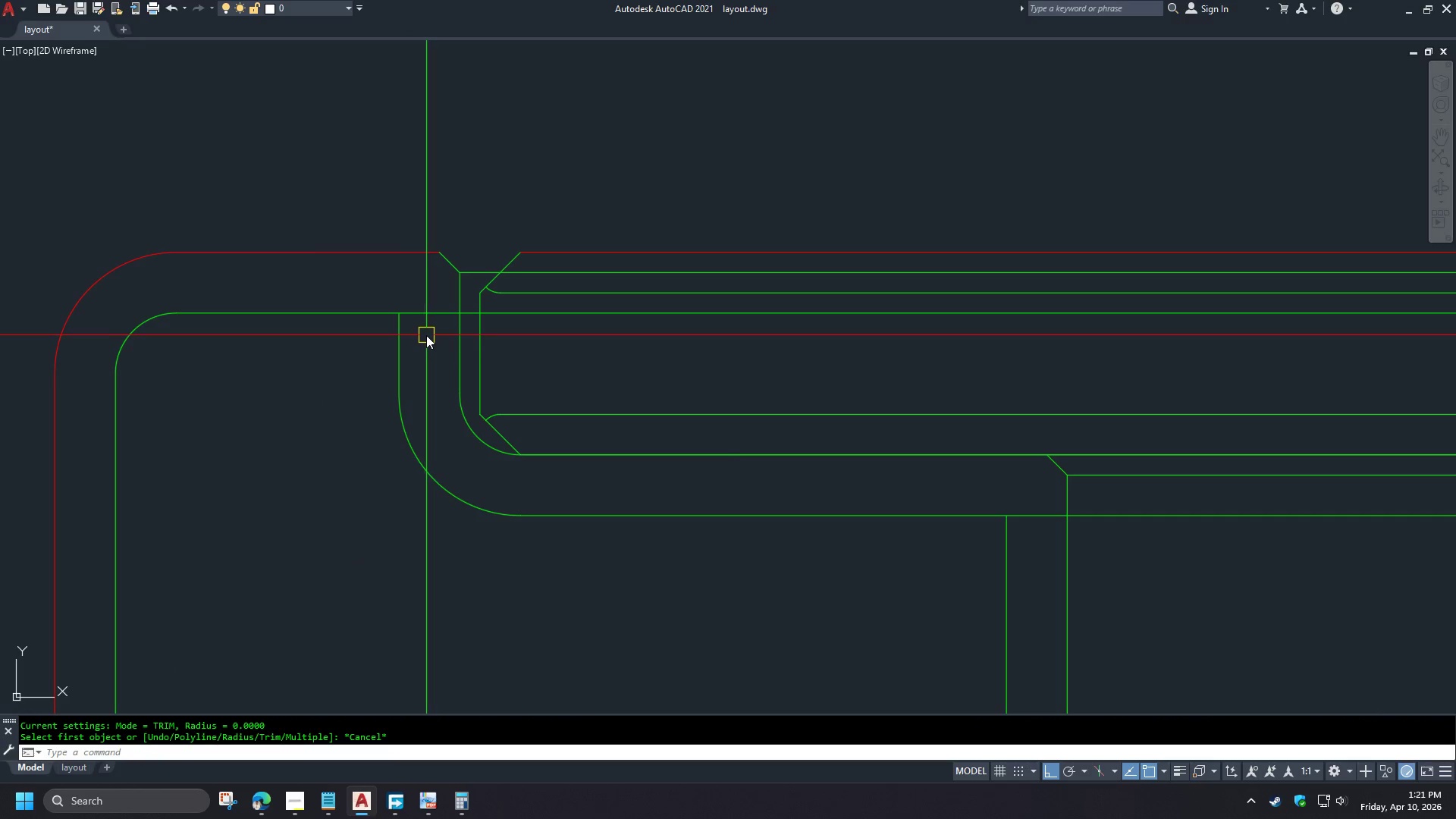 
type(tr  )
 